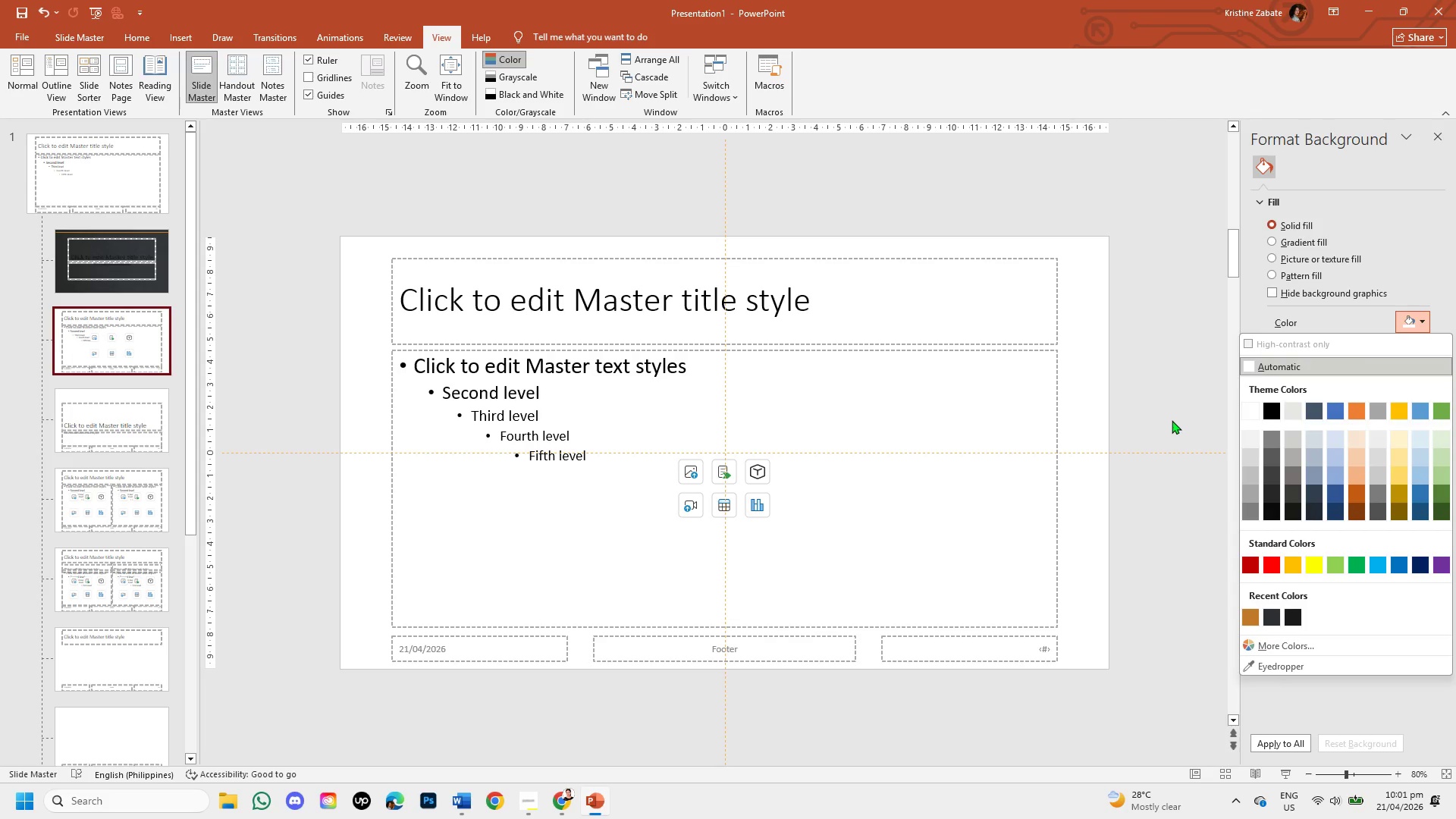 
left_click([1171, 420])
 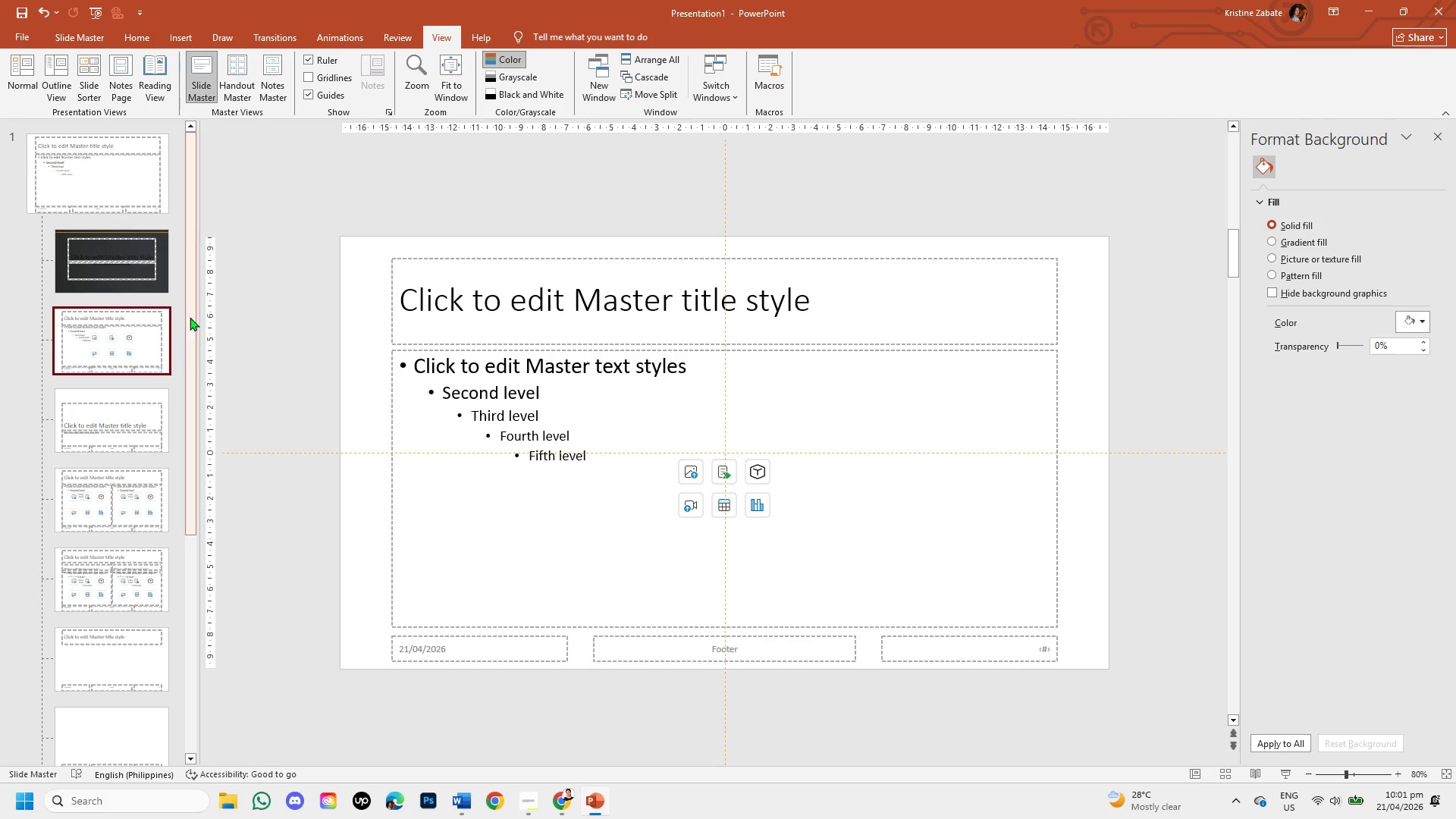 
left_click([161, 274])
 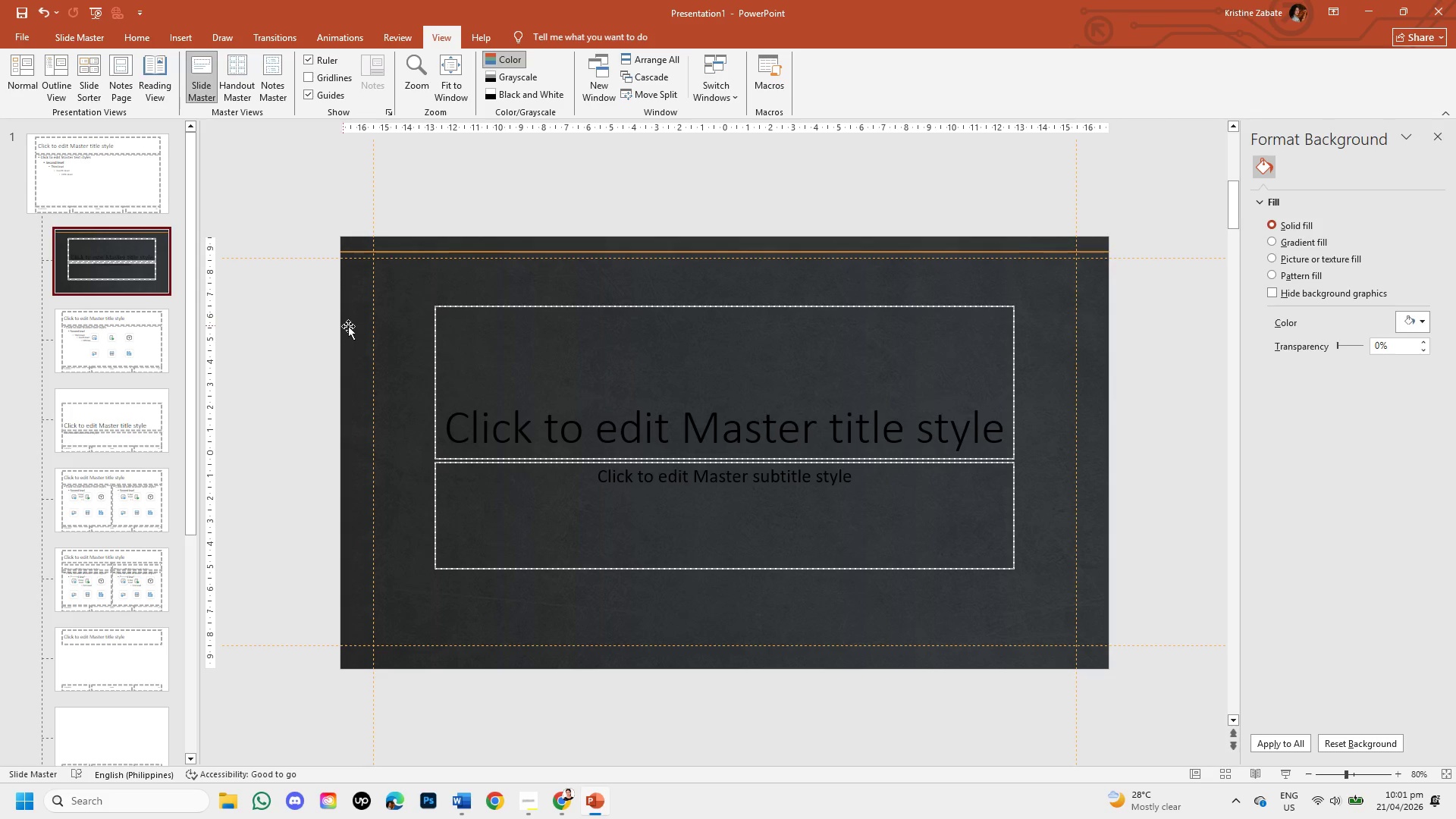 
left_click([362, 326])
 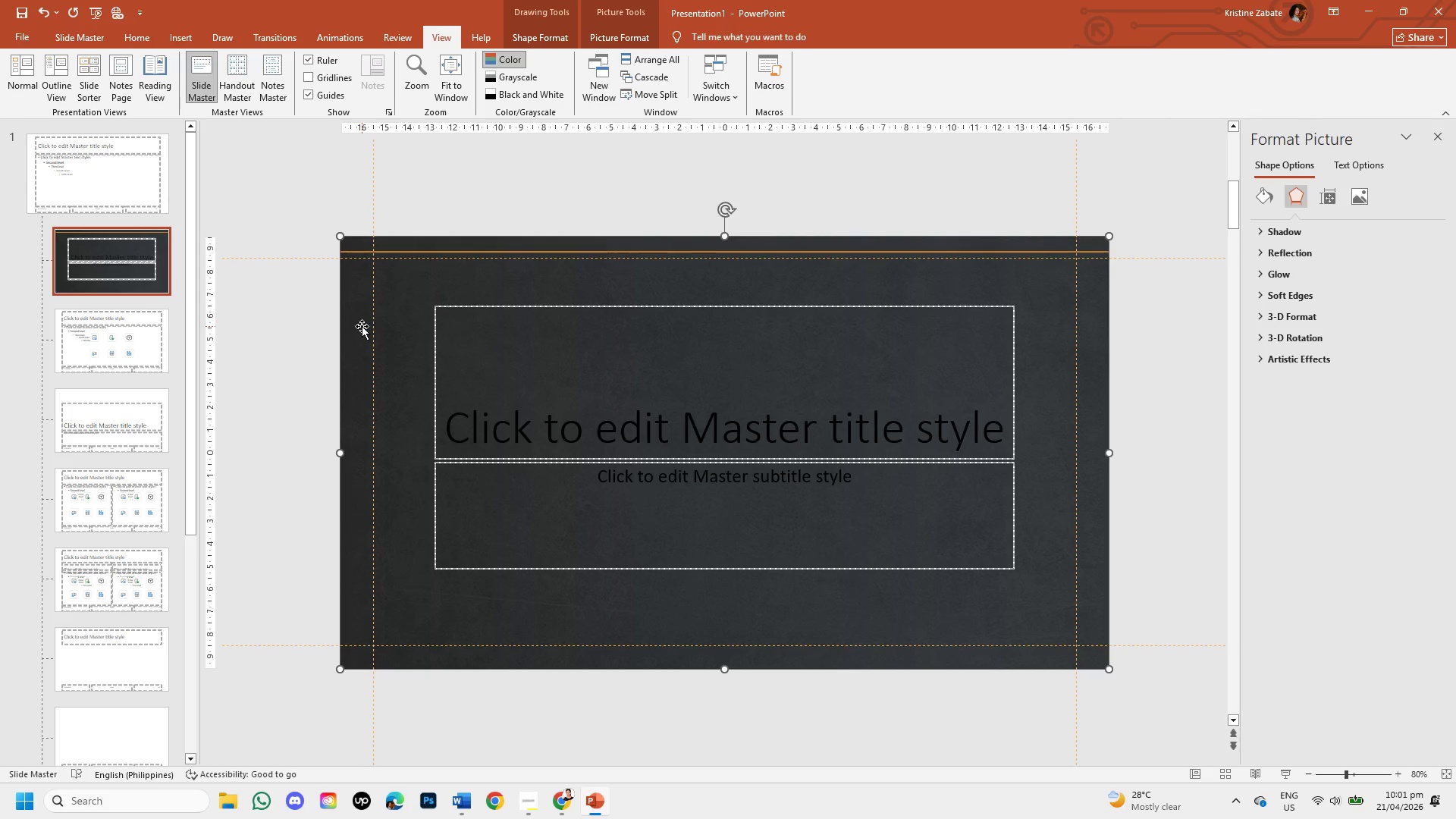 
key(Control+C)
 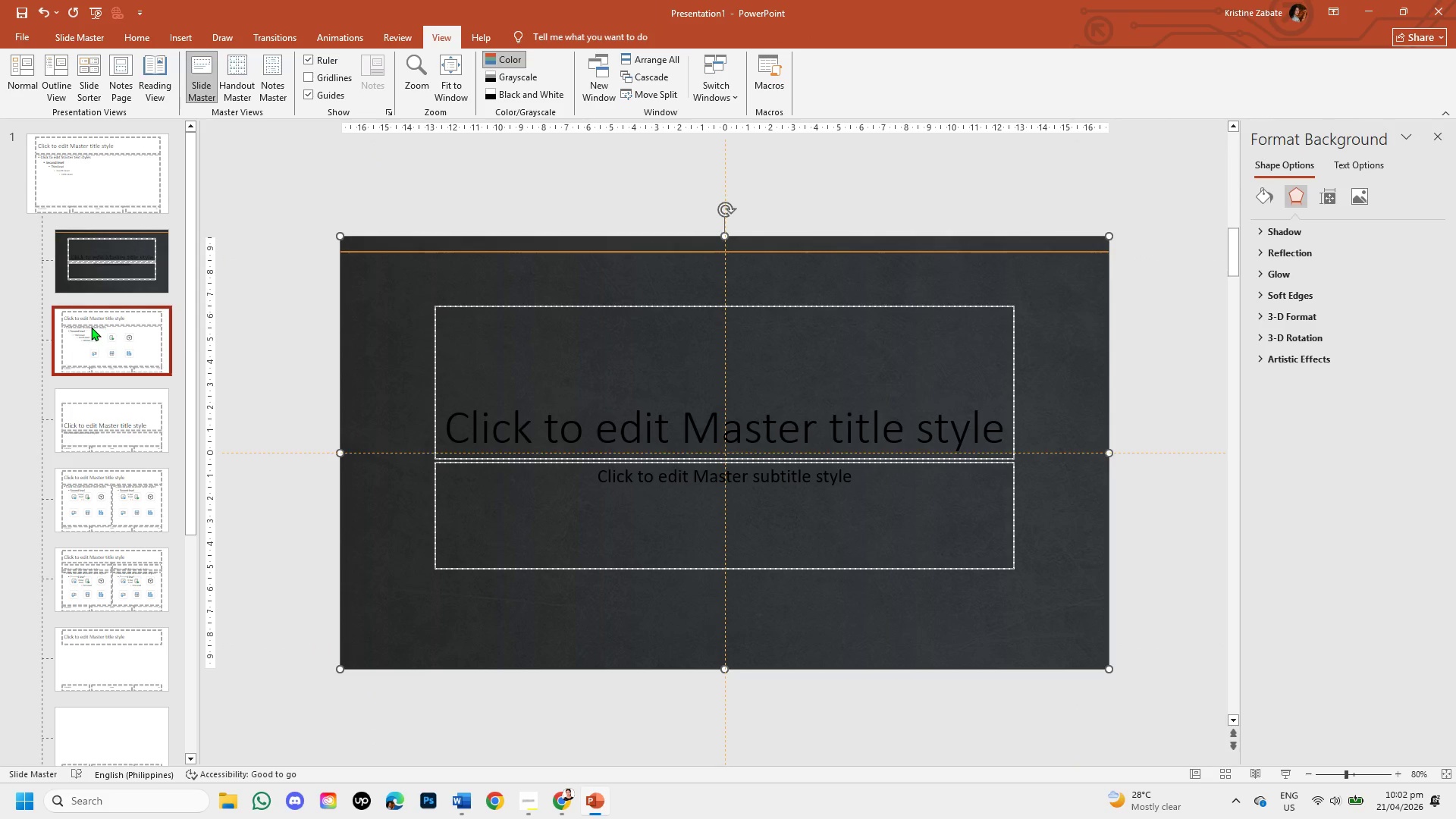 
key(Control+C)
 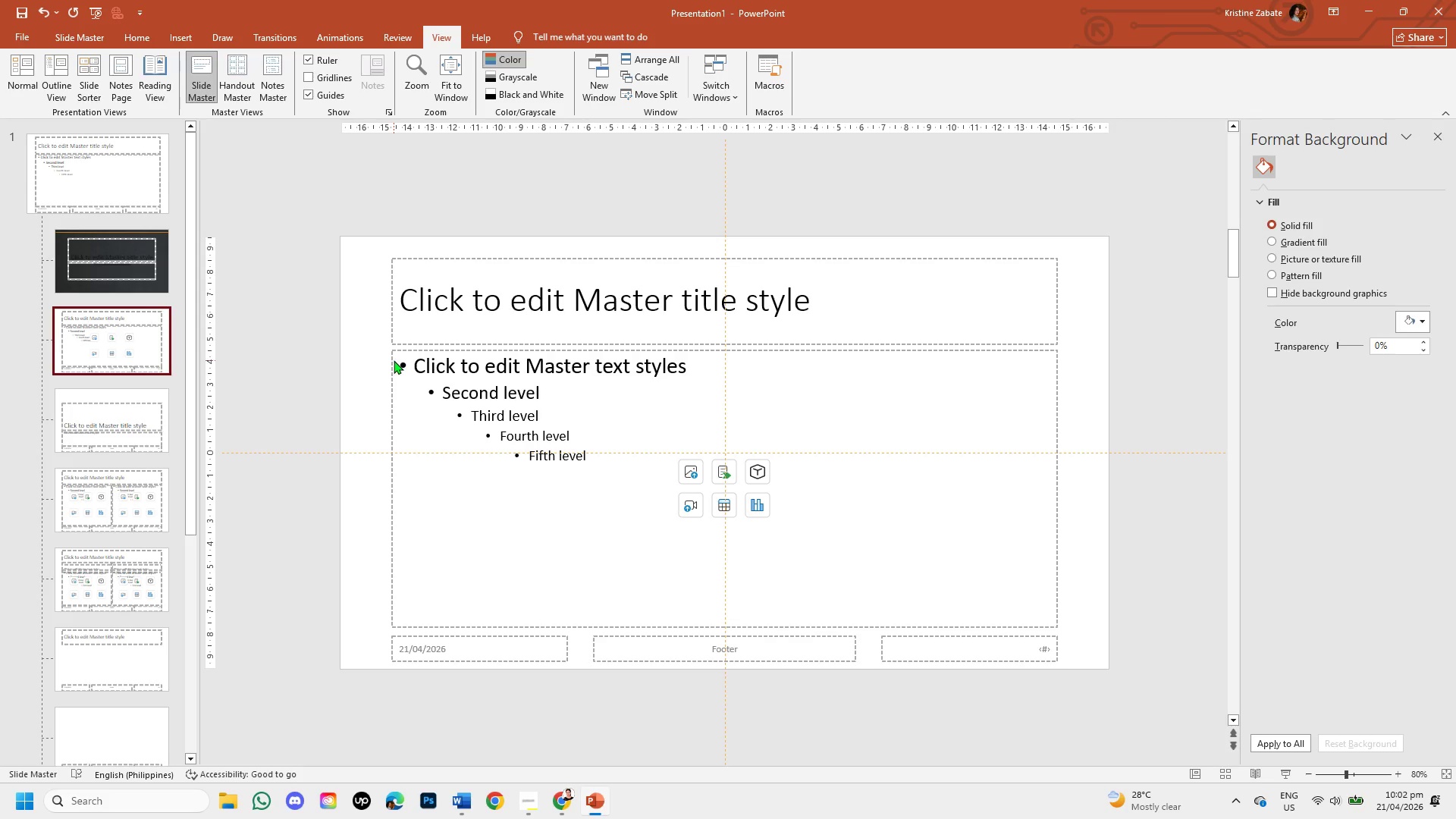 
key(Control+V)
 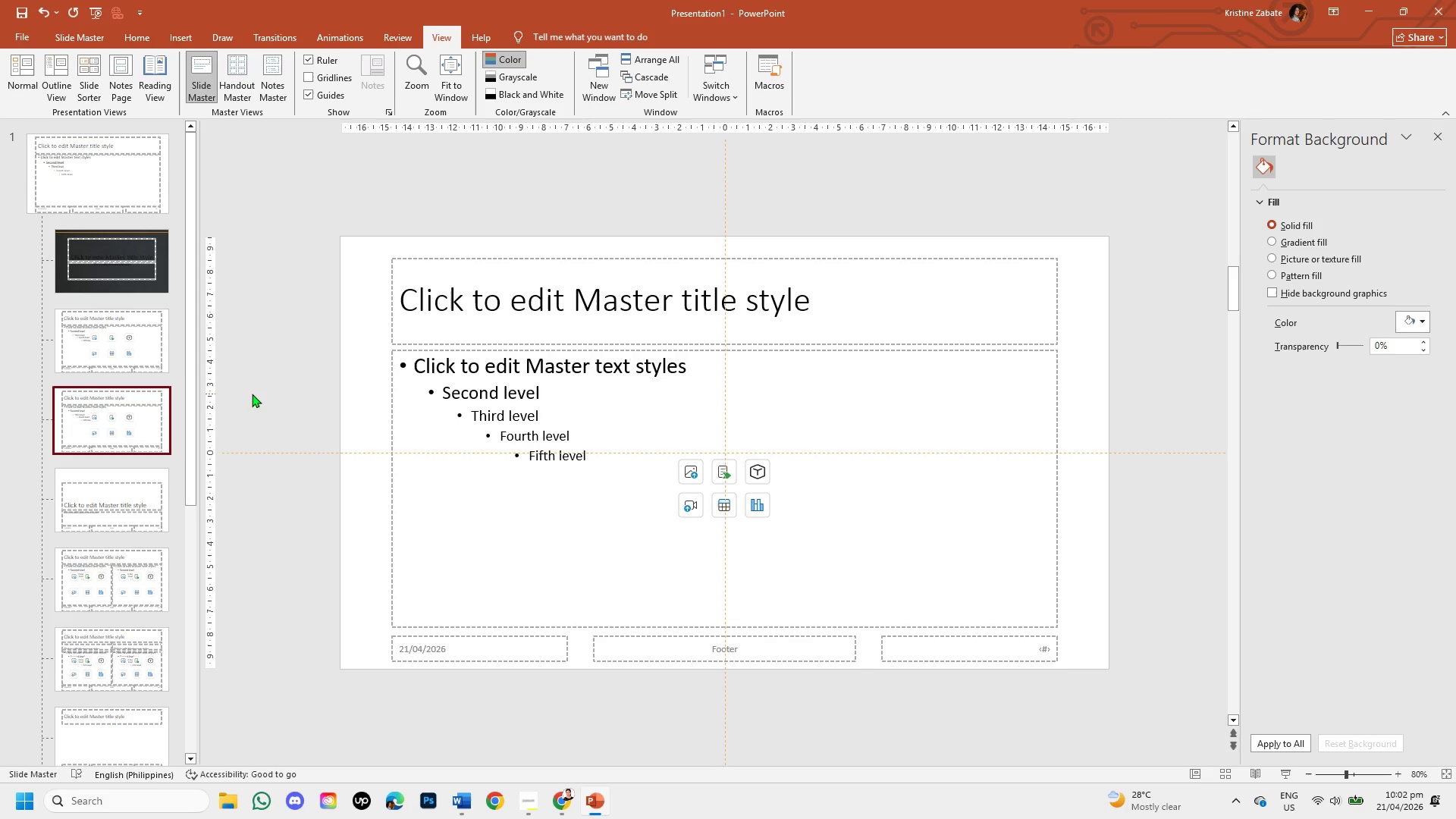 
key(Control+Z)
 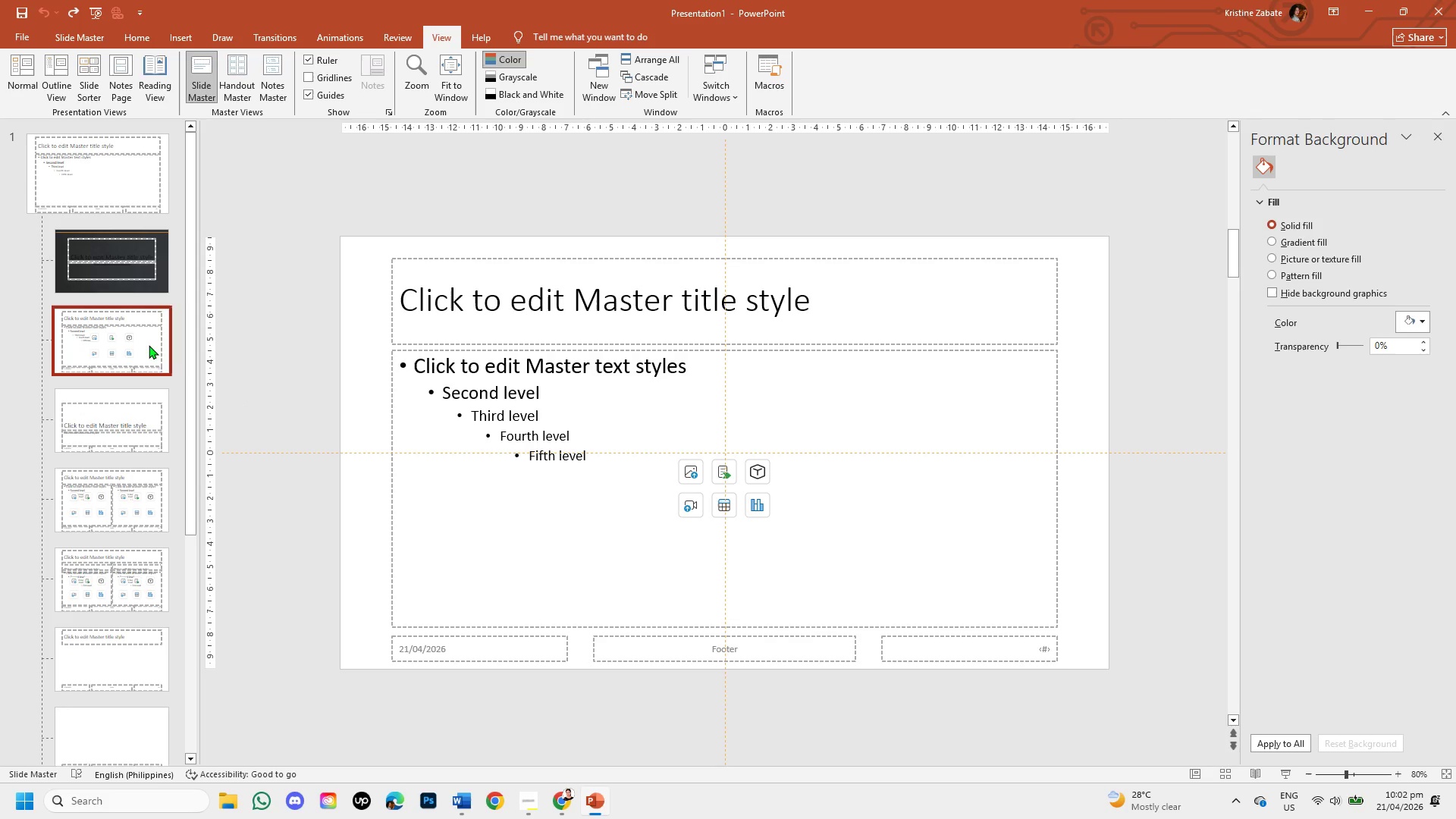 
left_click([125, 253])
 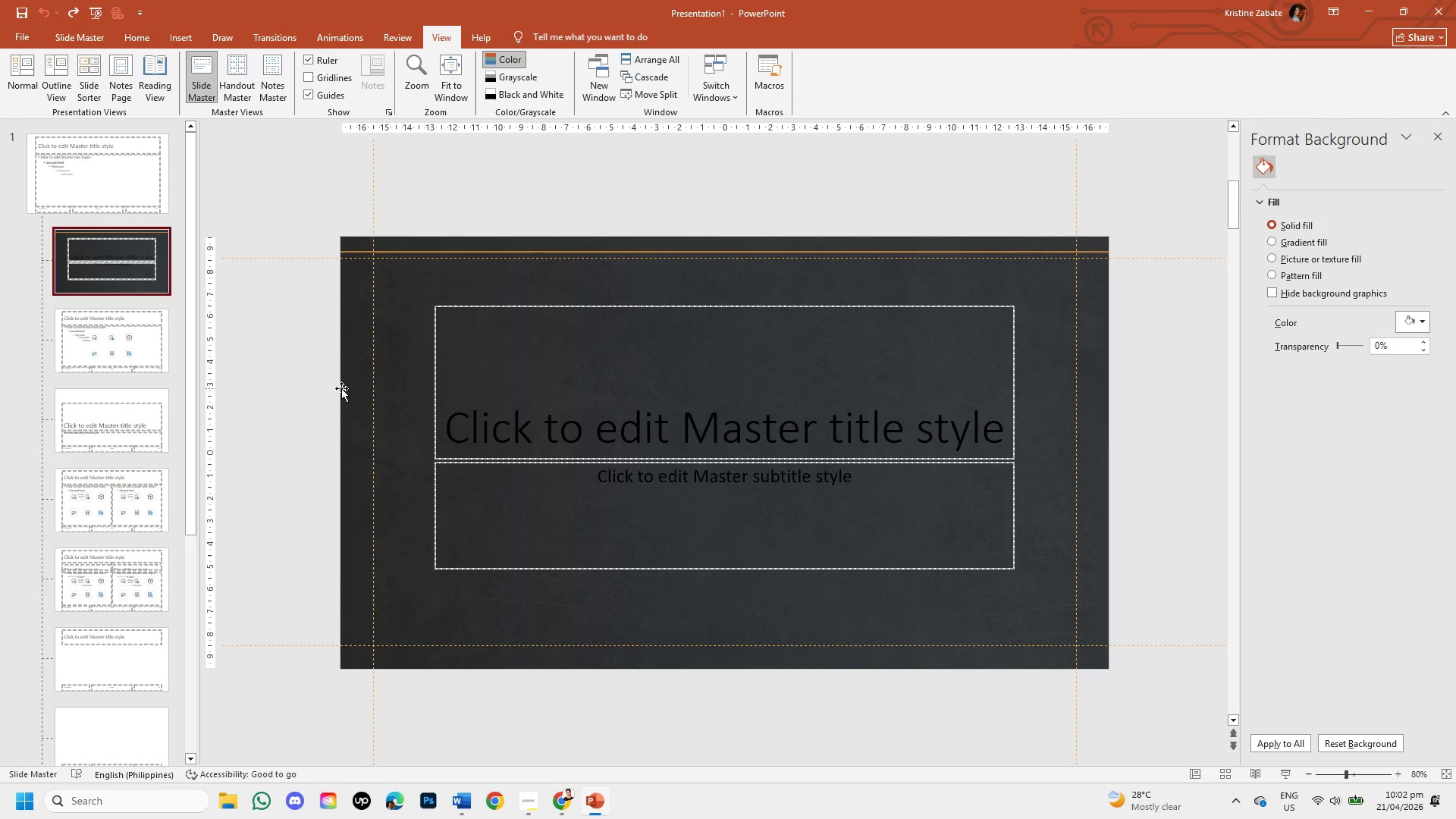 
left_click([345, 390])
 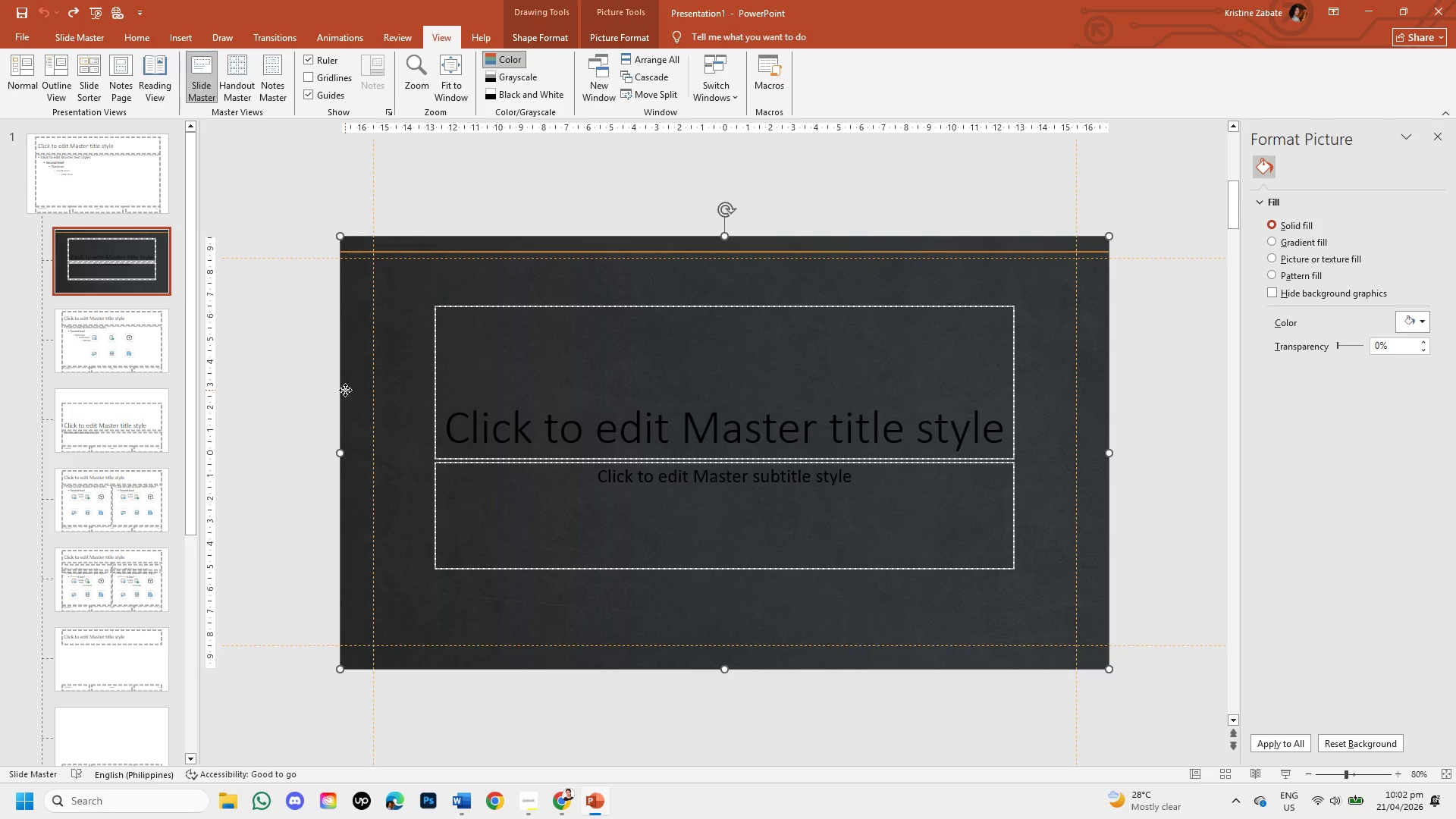 
key(Control+C)
 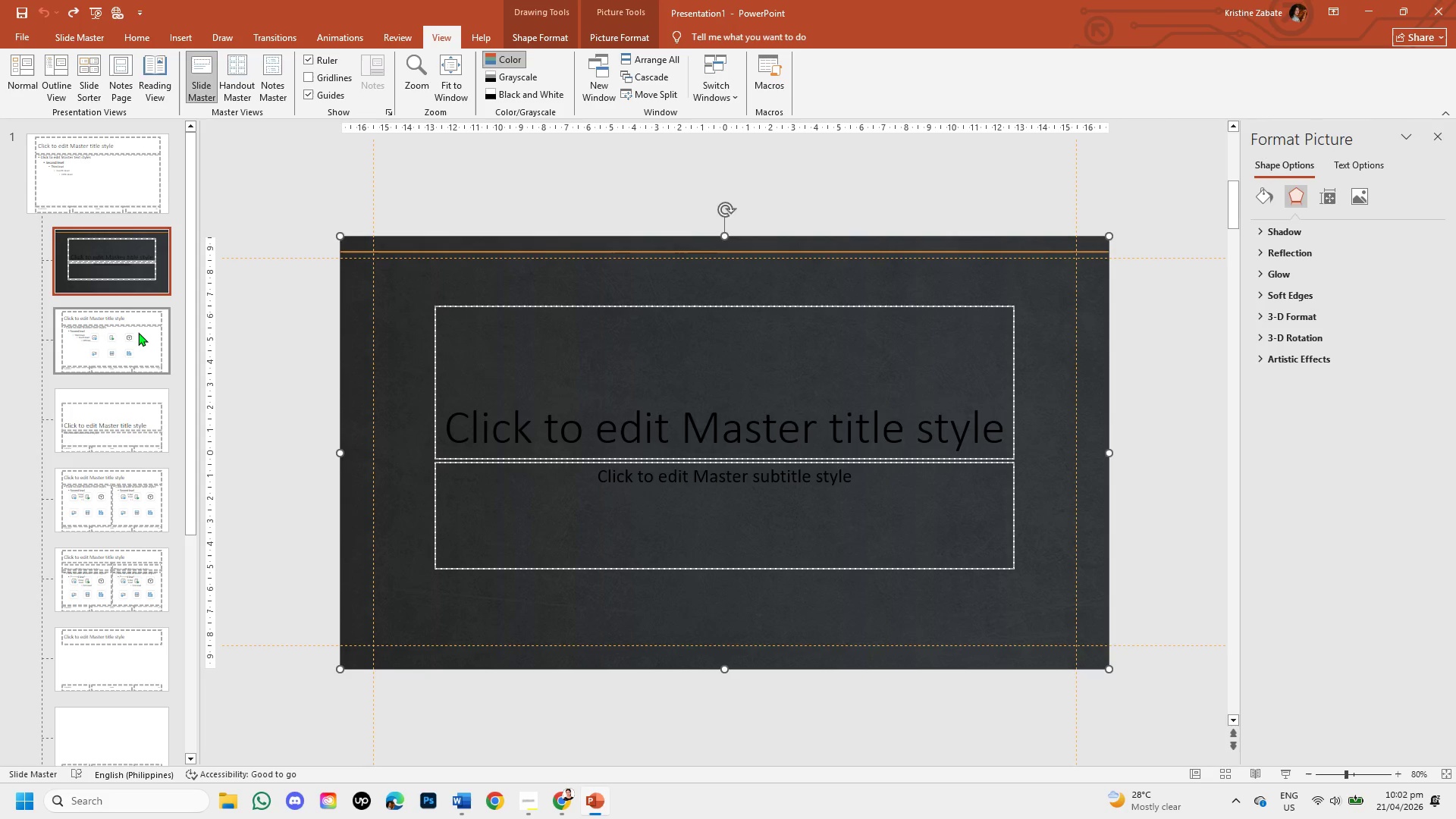 
left_click([133, 331])
 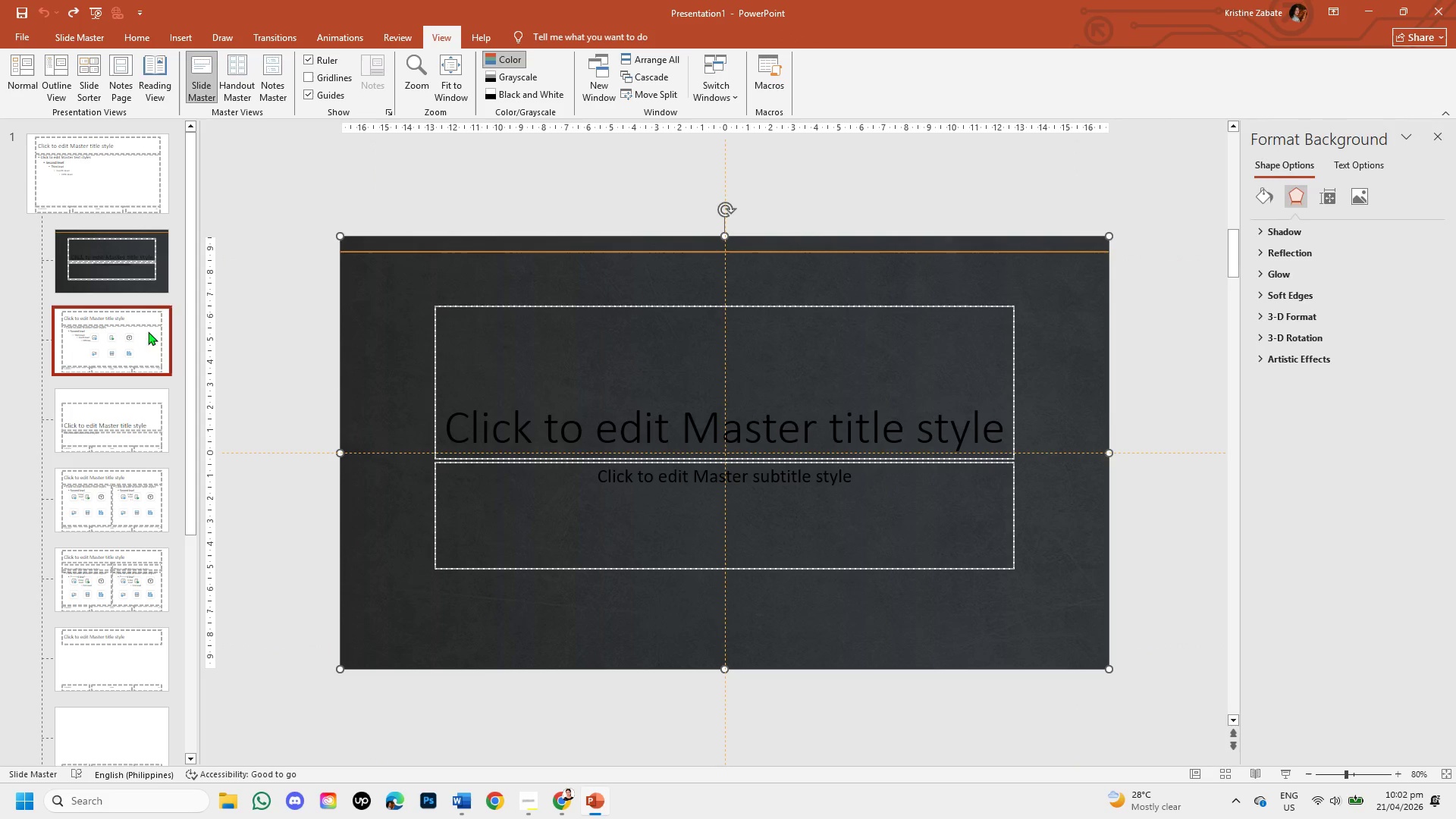 
hold_key(key=ControlLeft, duration=1.24)
 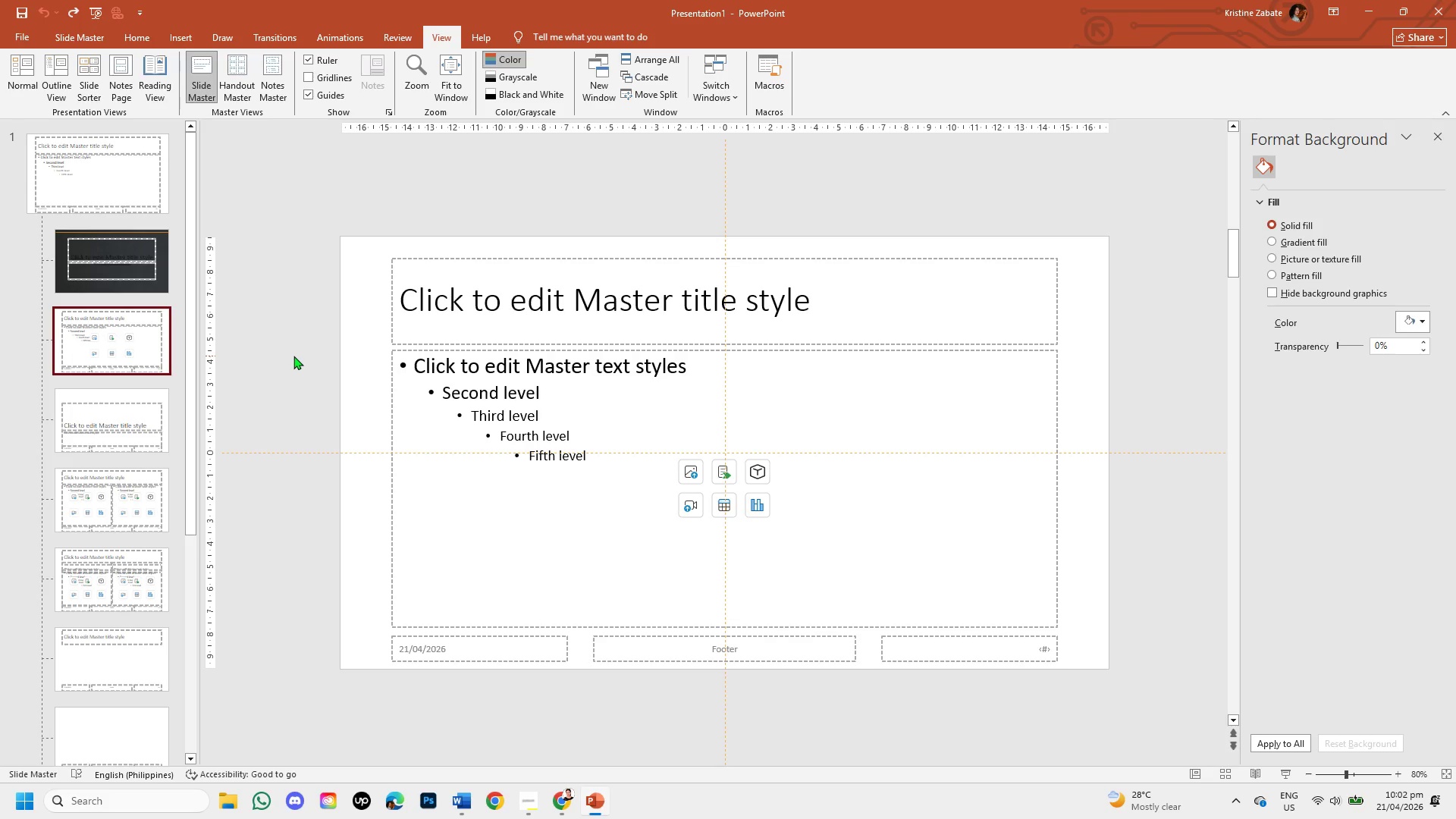 
key(Control+V)
 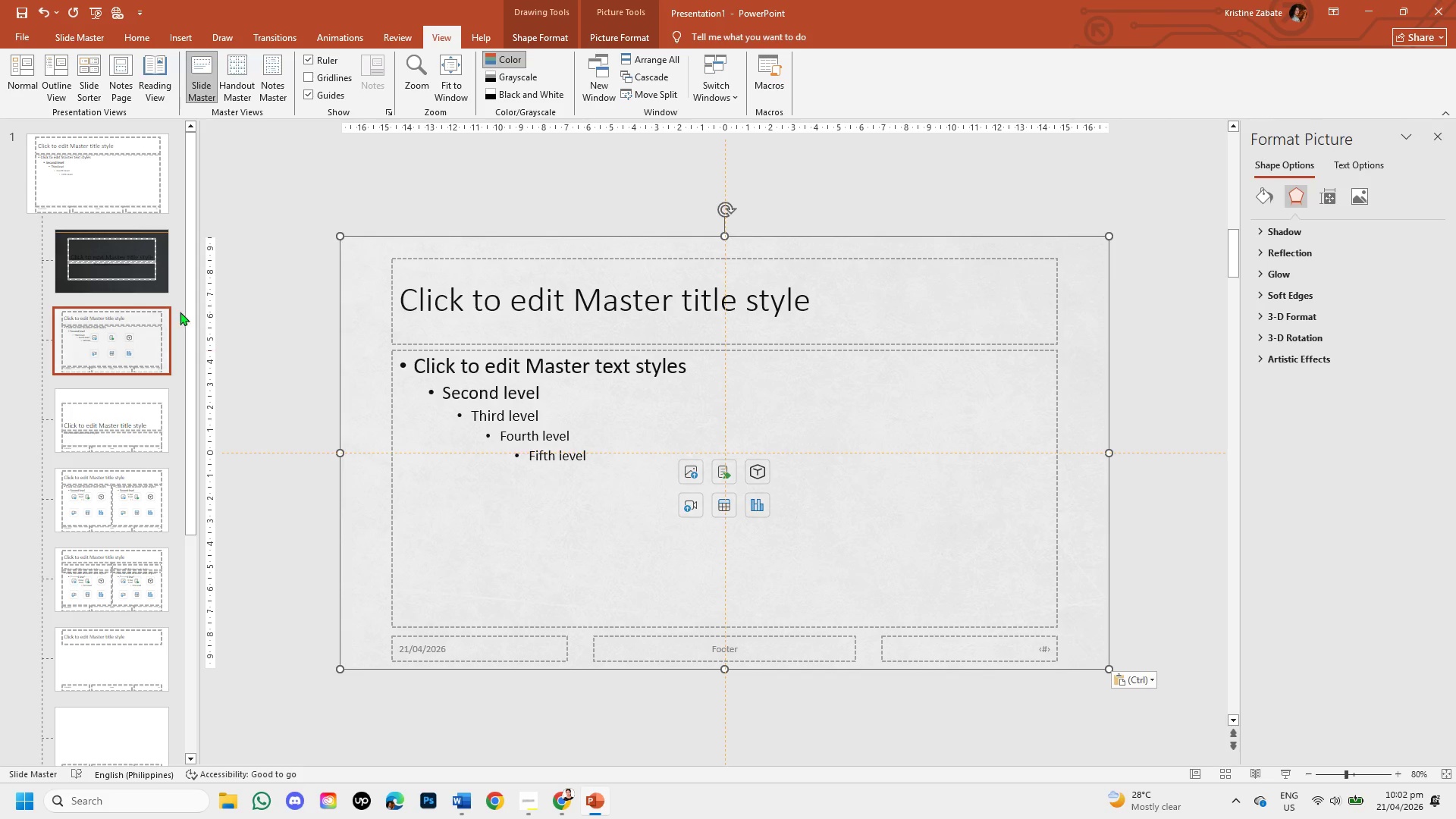 
left_click([146, 281])
 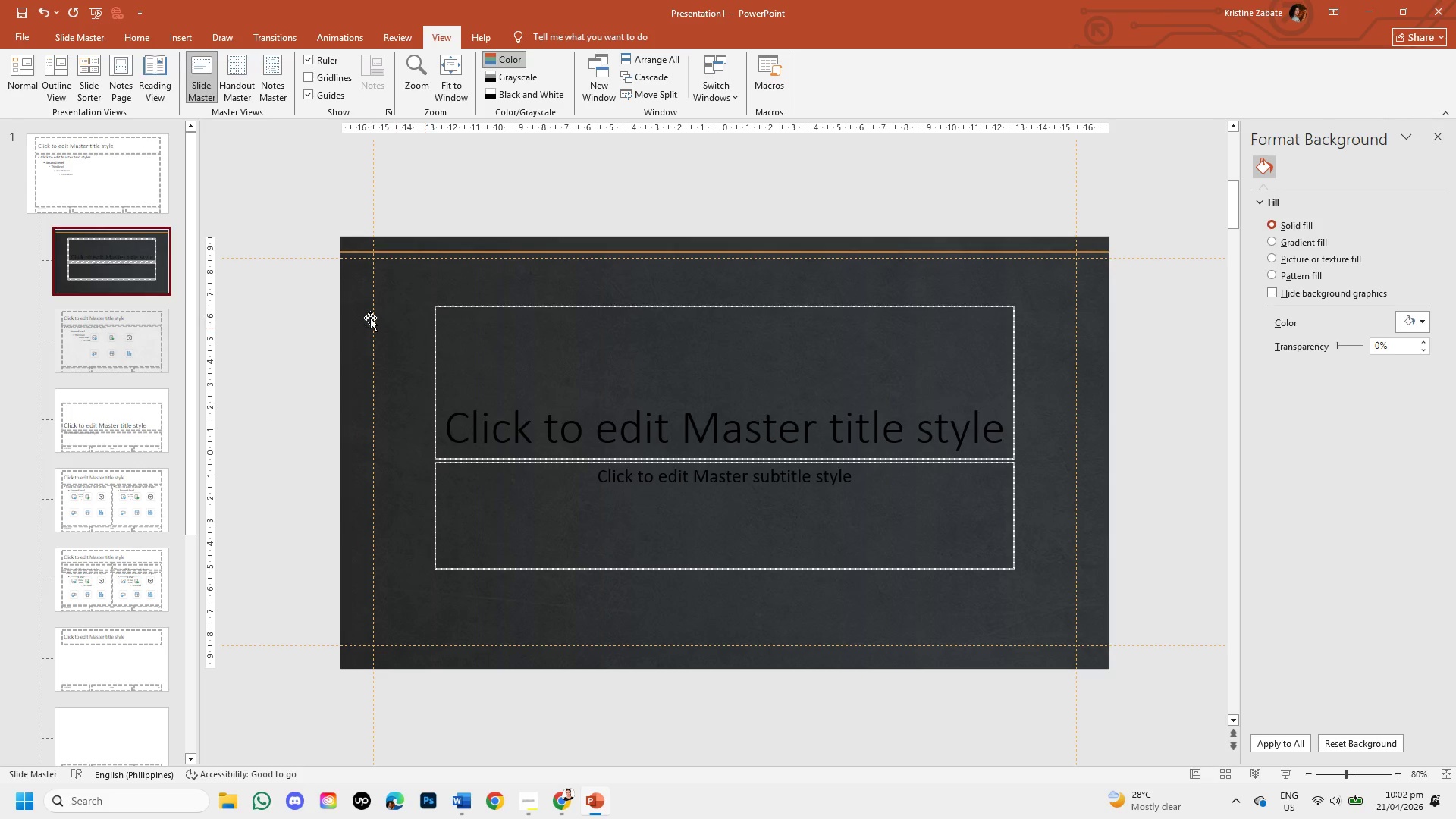 
left_click_drag(start_coordinate=[363, 315], to_coordinate=[457, 389])
 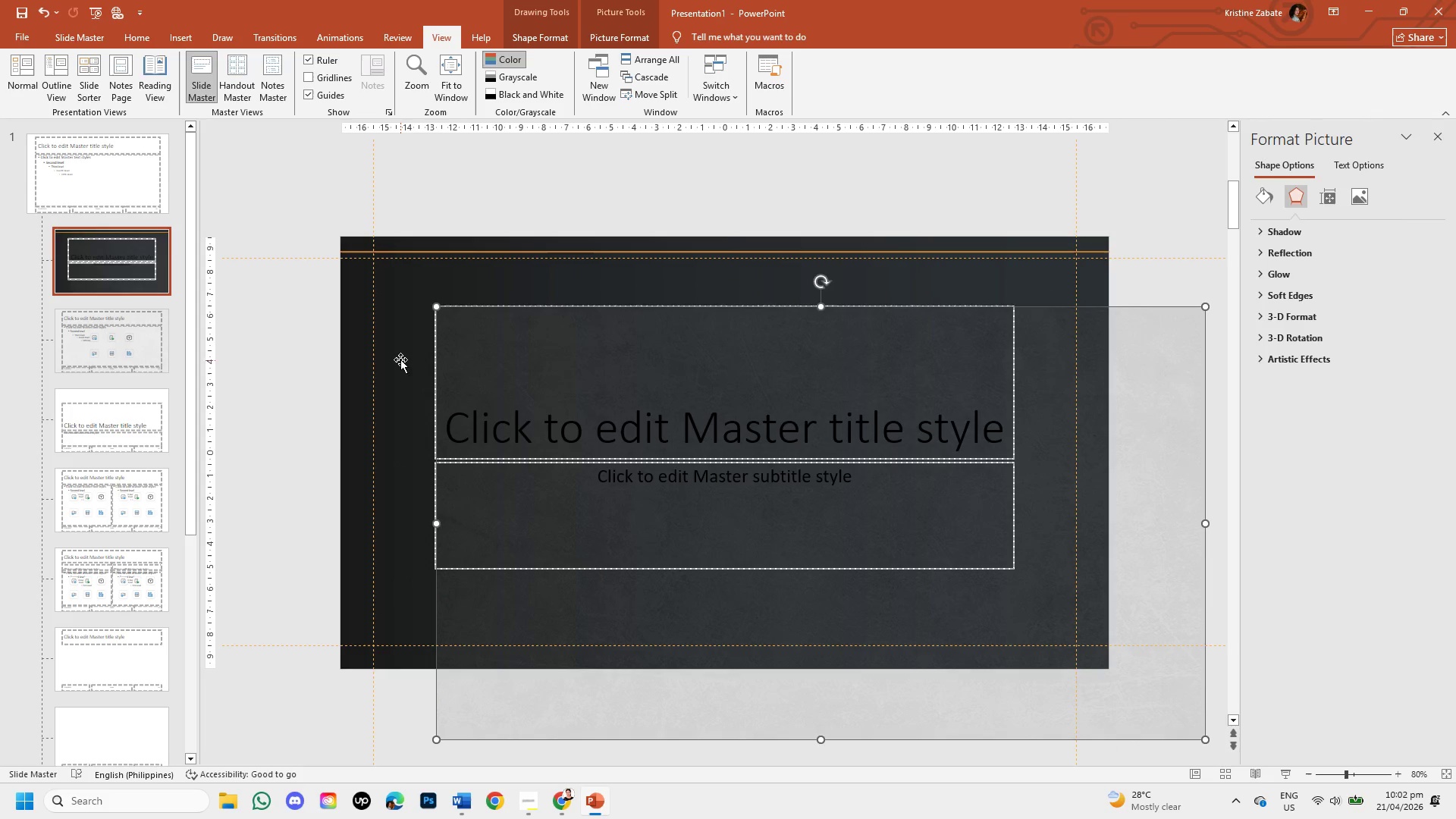 
left_click([395, 351])
 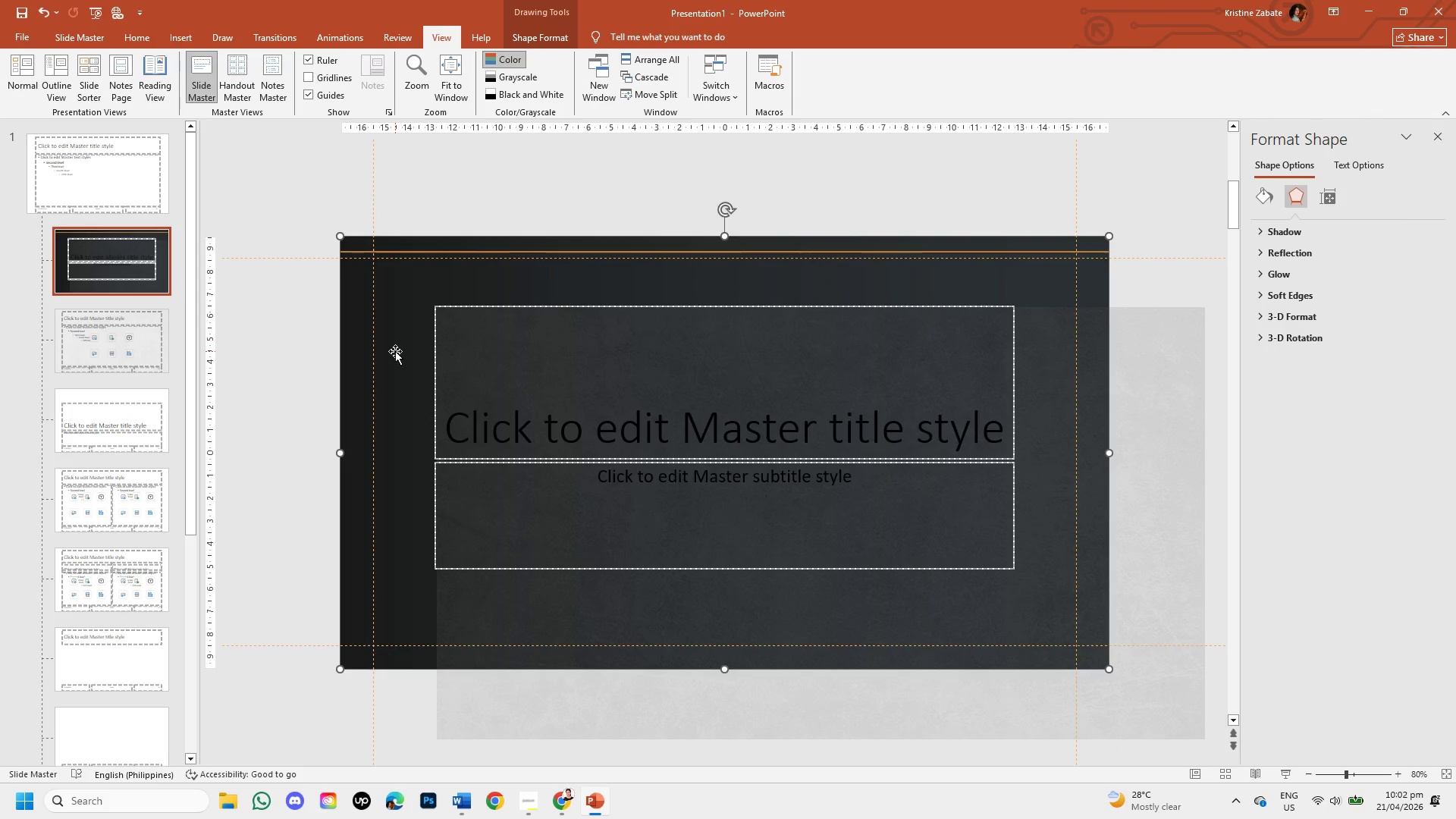 
key(Control+C)
 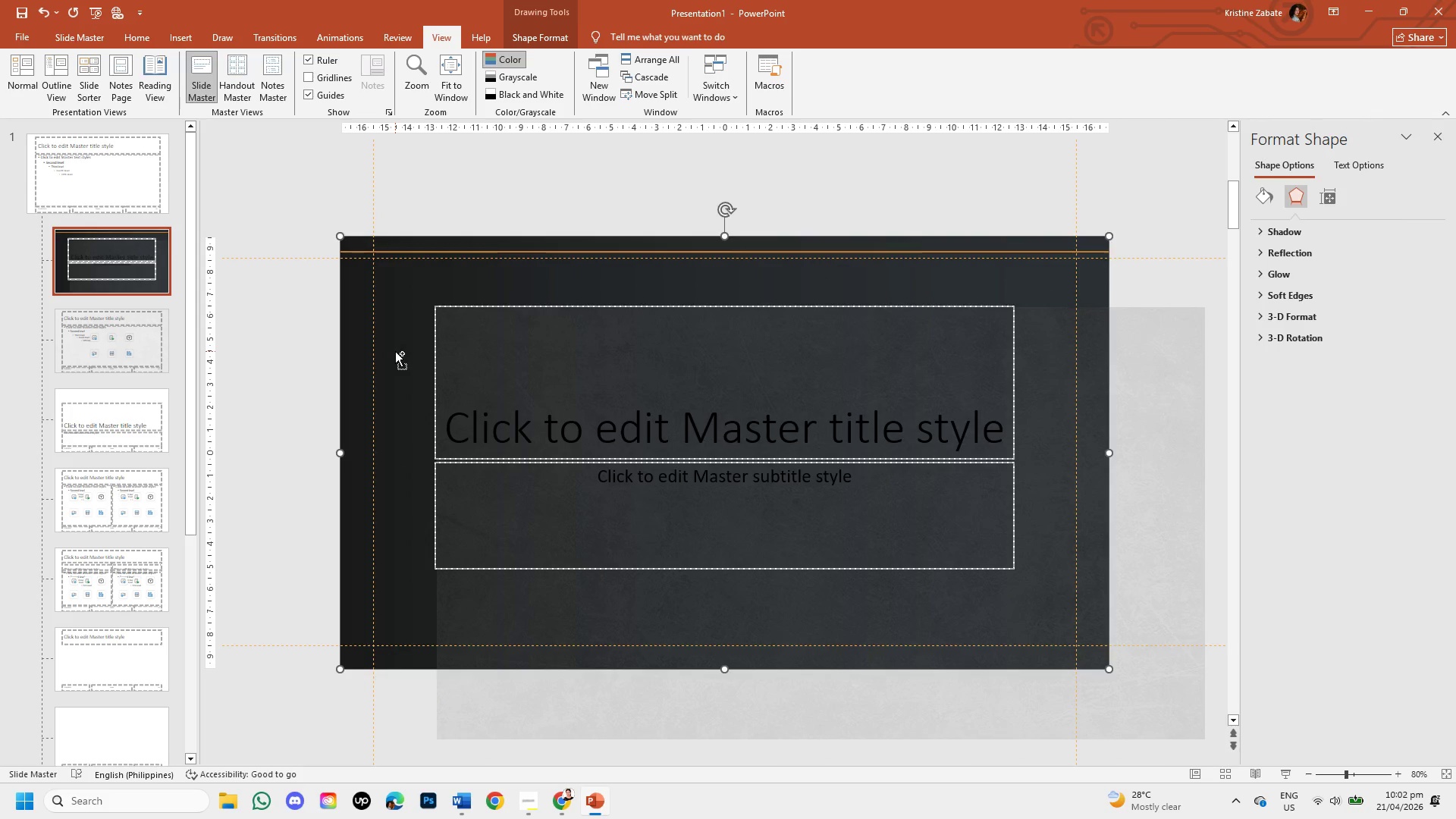 
key(Control+Z)
 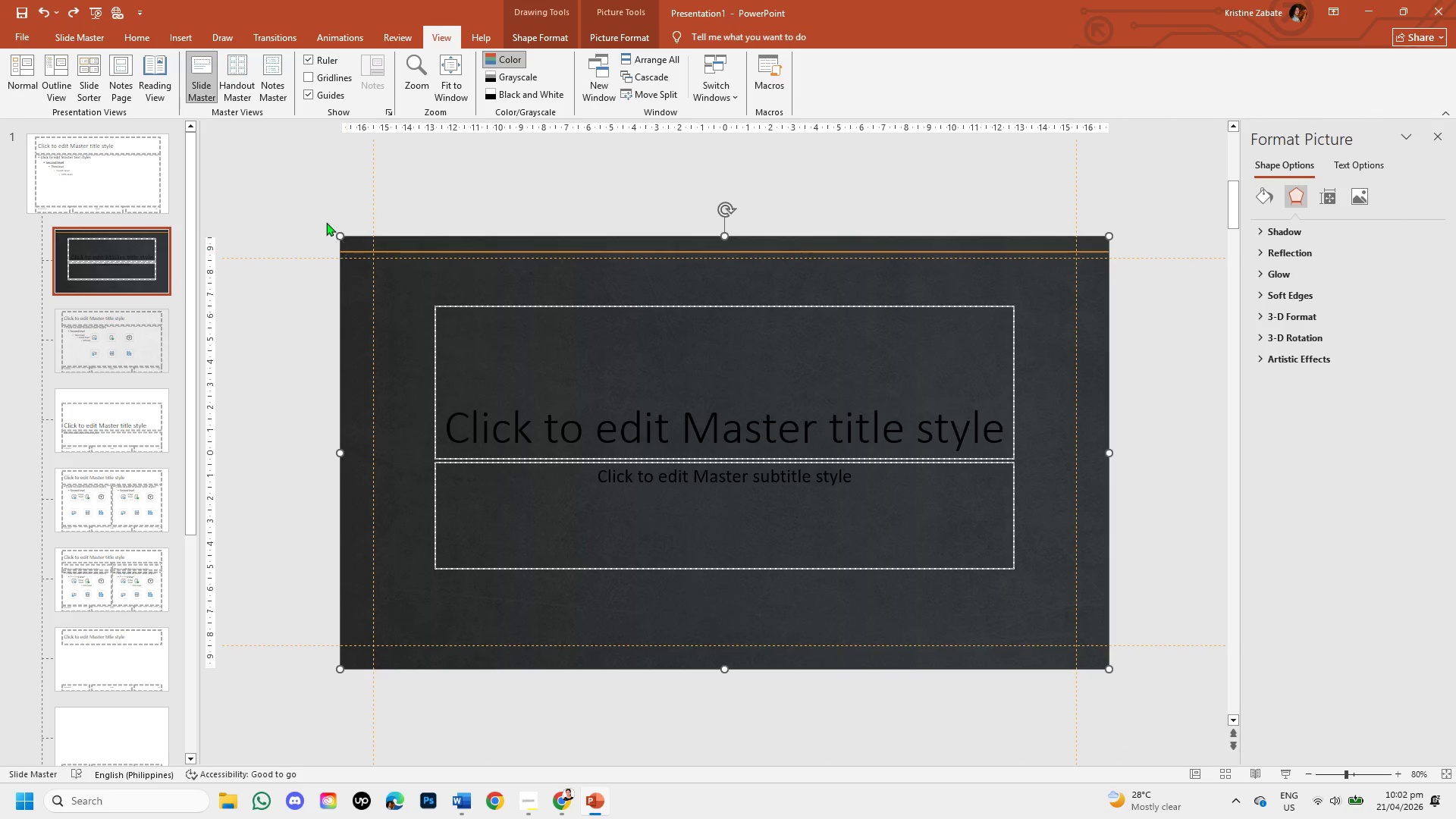 
left_click_drag(start_coordinate=[325, 216], to_coordinate=[159, 328])
 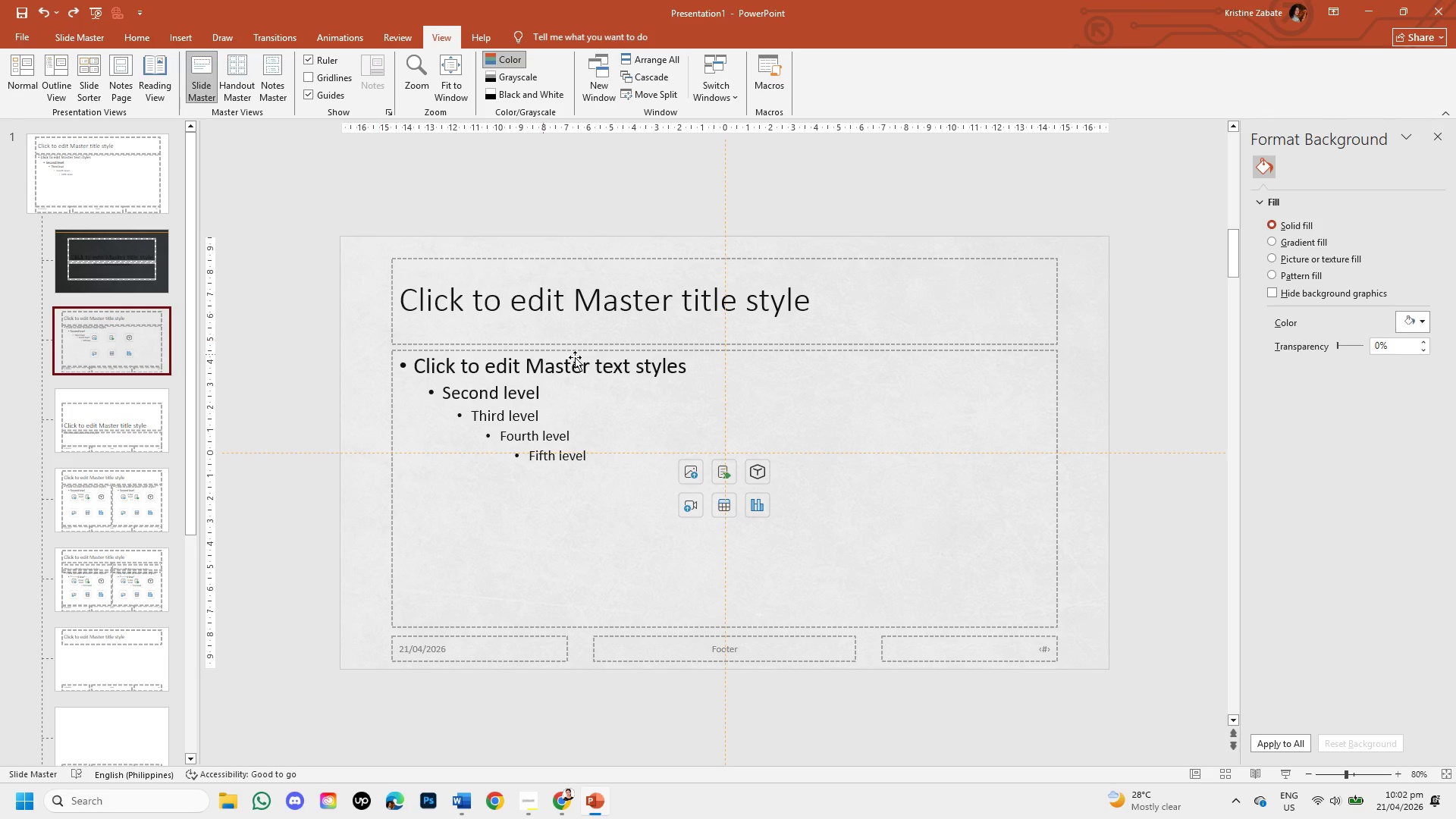 
left_click([159, 328])
 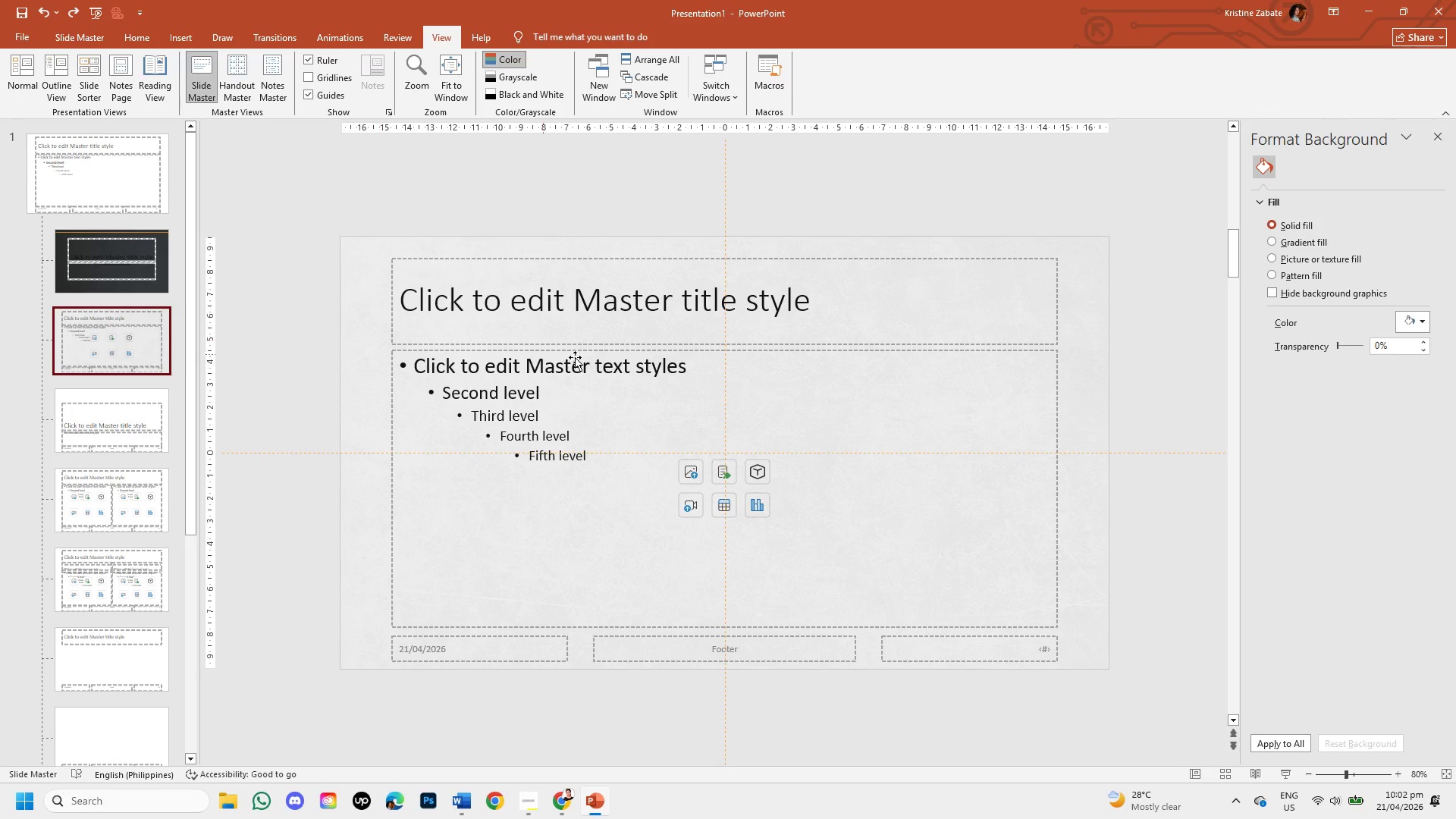 
key(Control+V)
 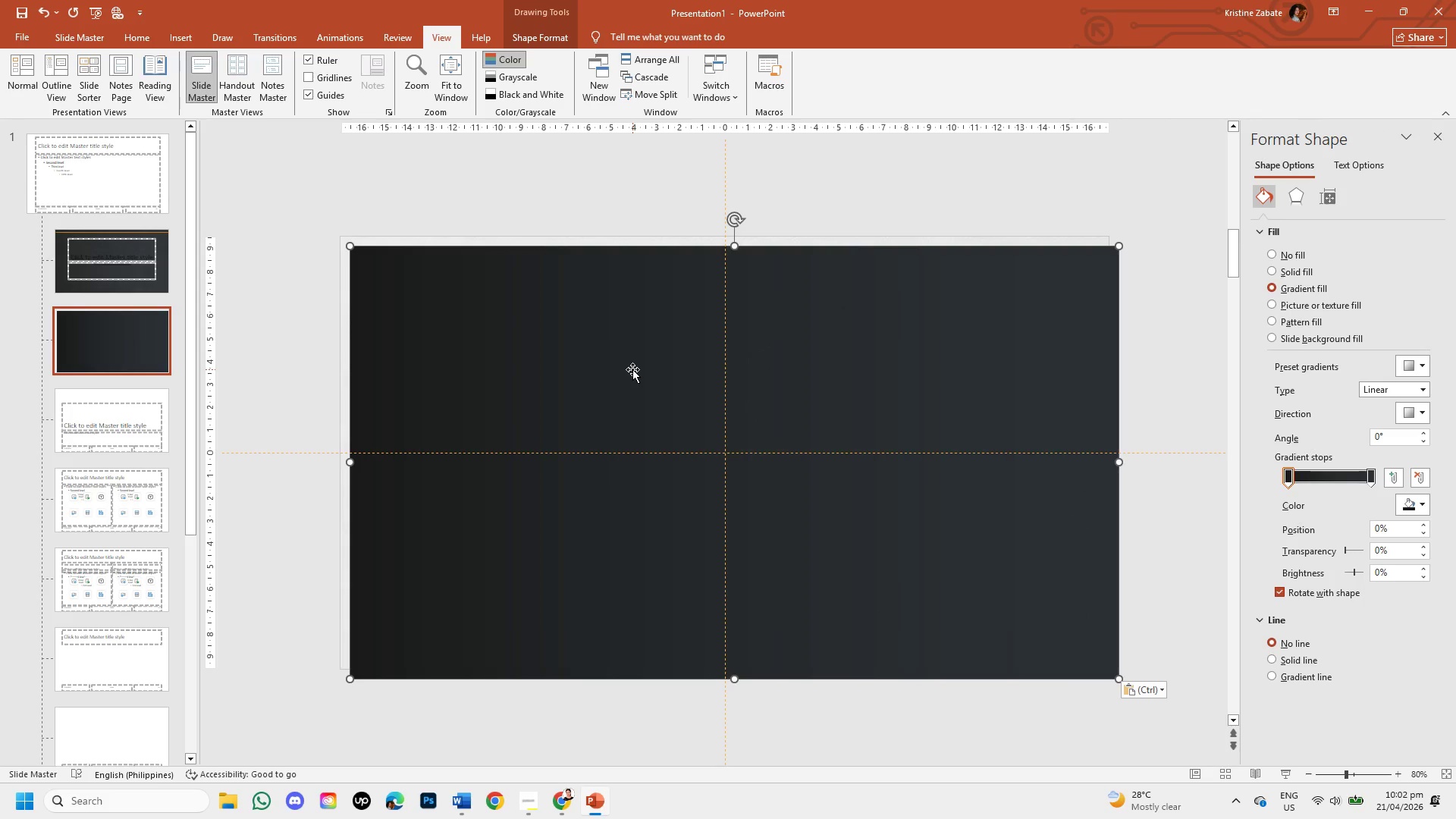 
left_click_drag(start_coordinate=[632, 369], to_coordinate=[623, 362])
 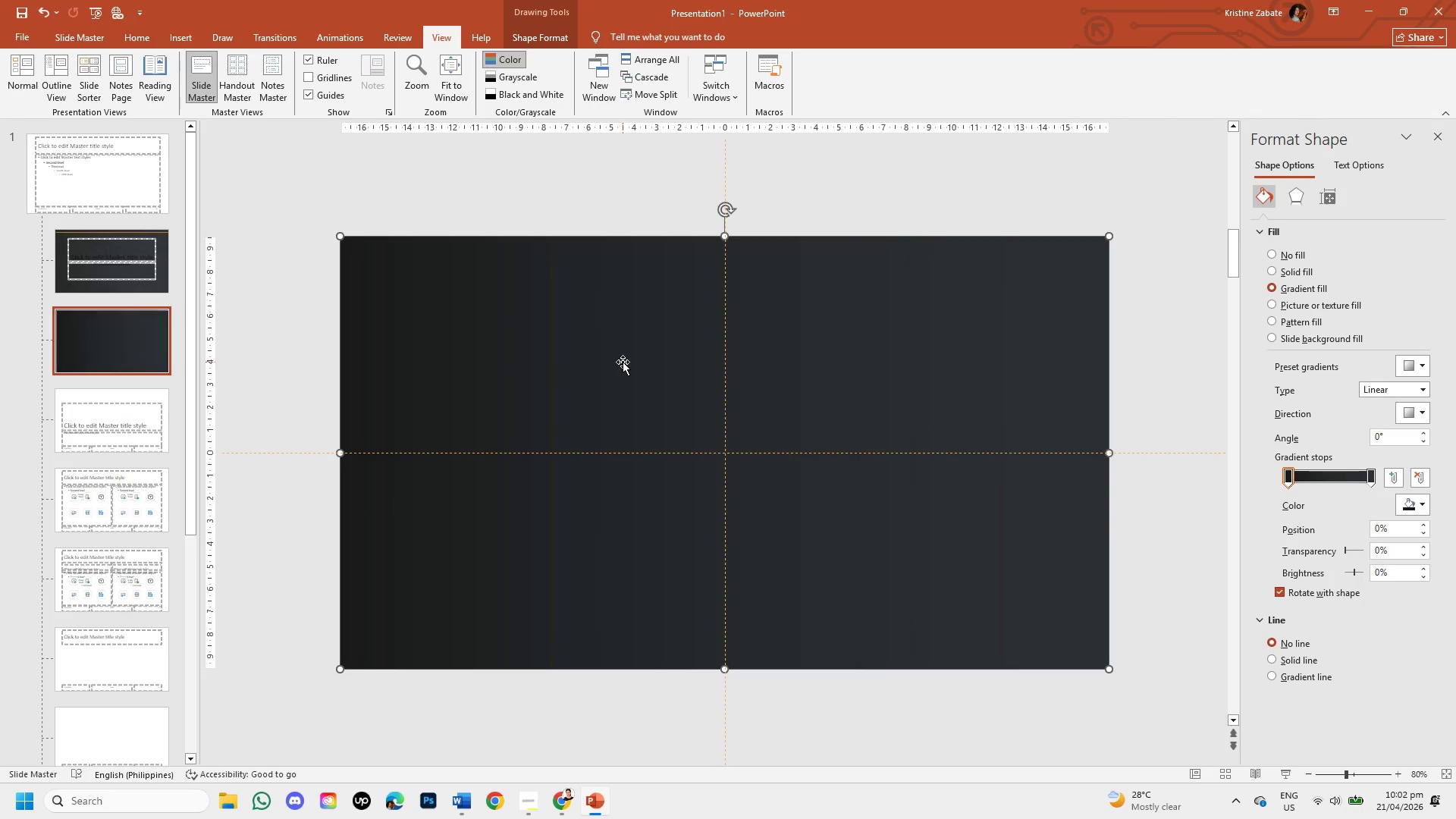 
right_click([623, 362])
 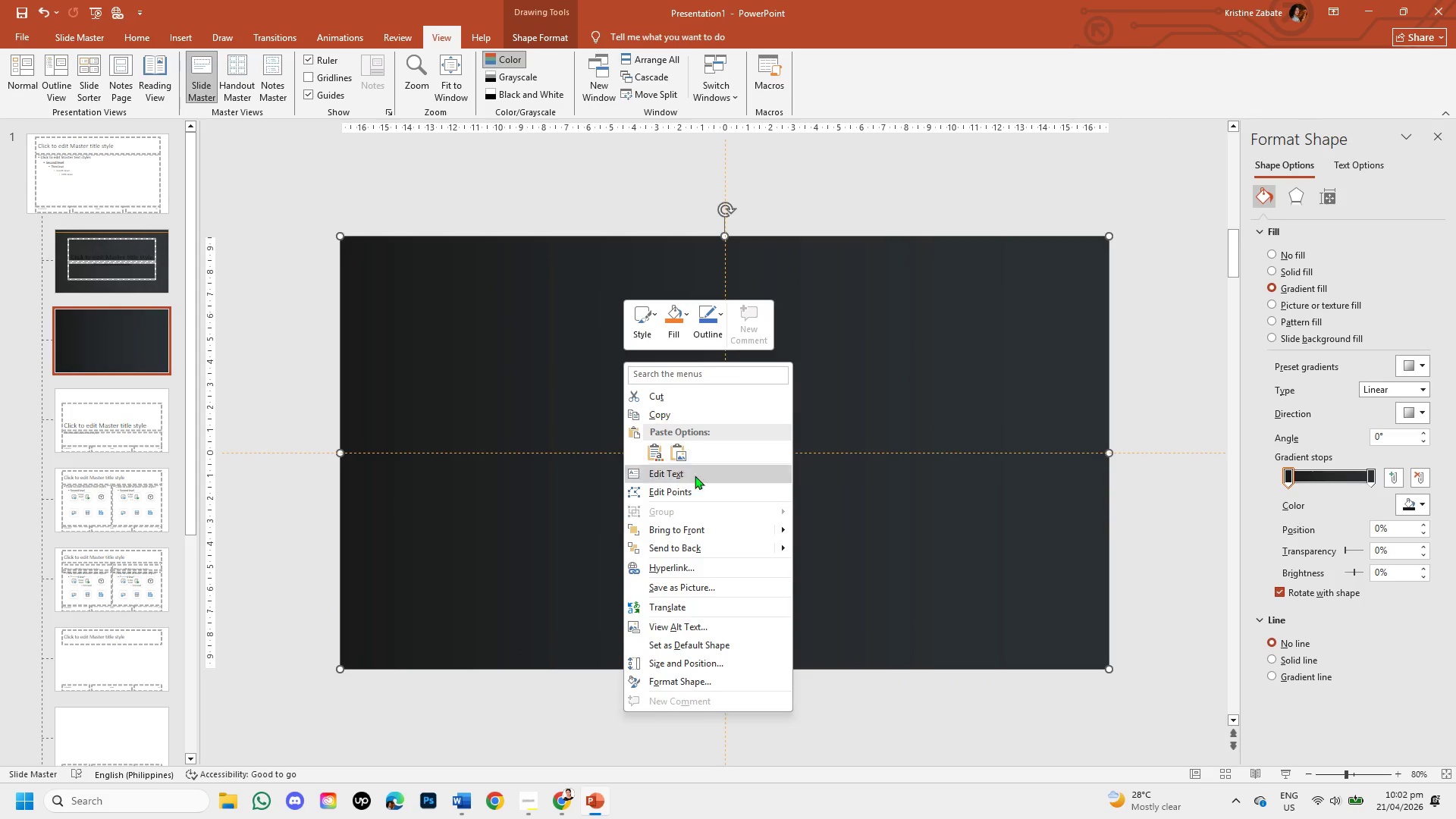 
left_click([694, 544])
 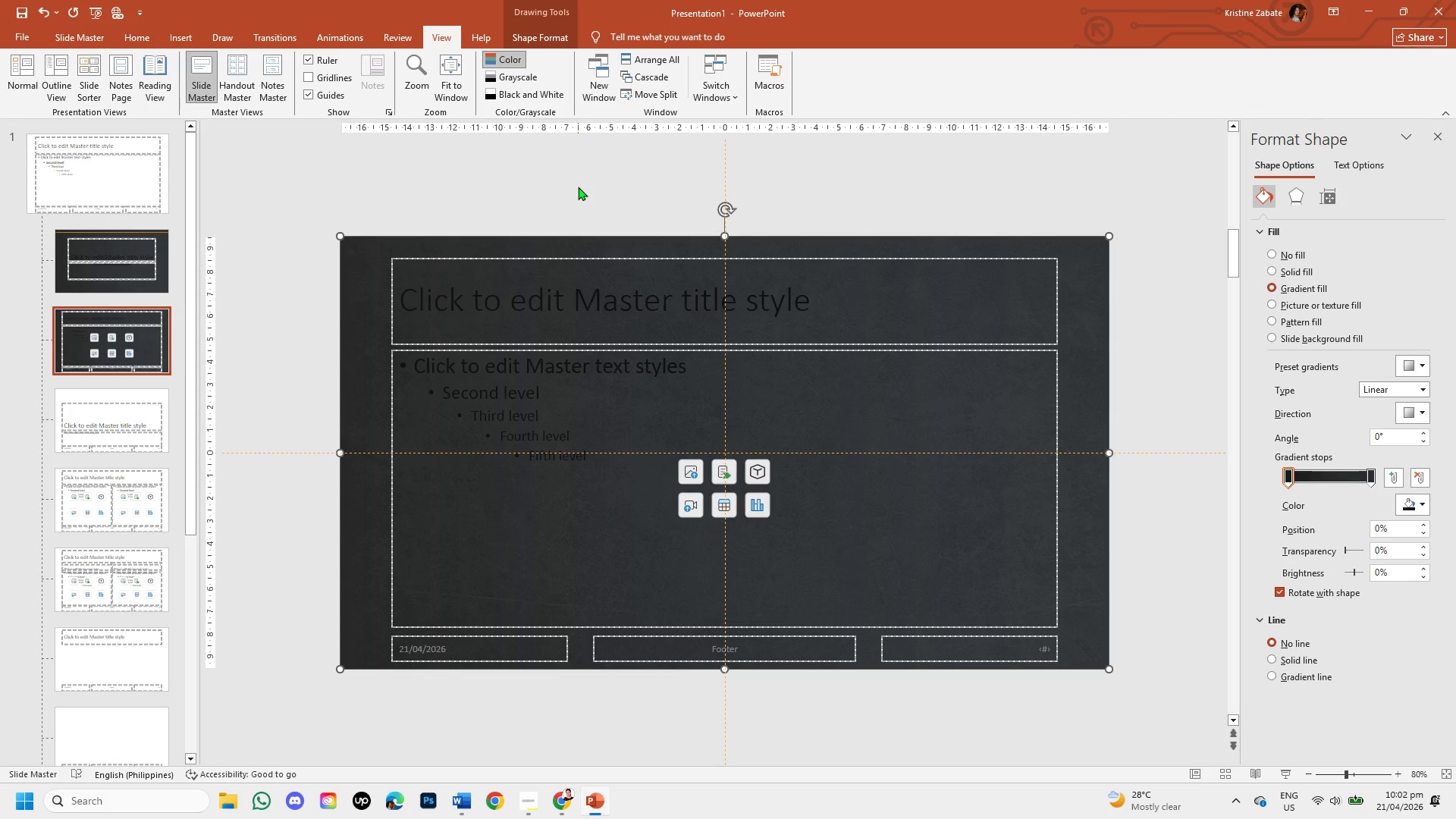 
left_click([578, 187])
 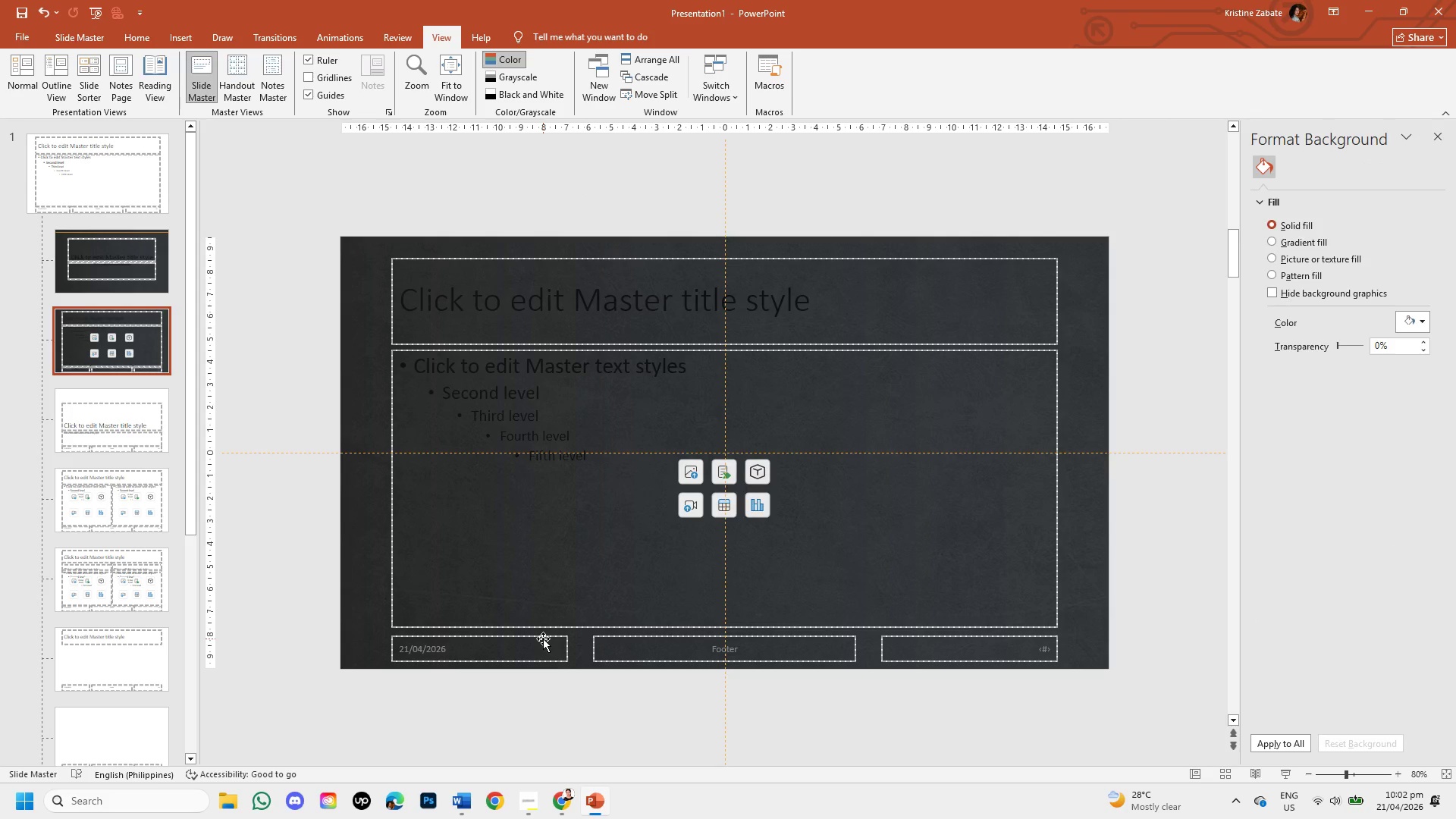 
left_click([539, 636])
 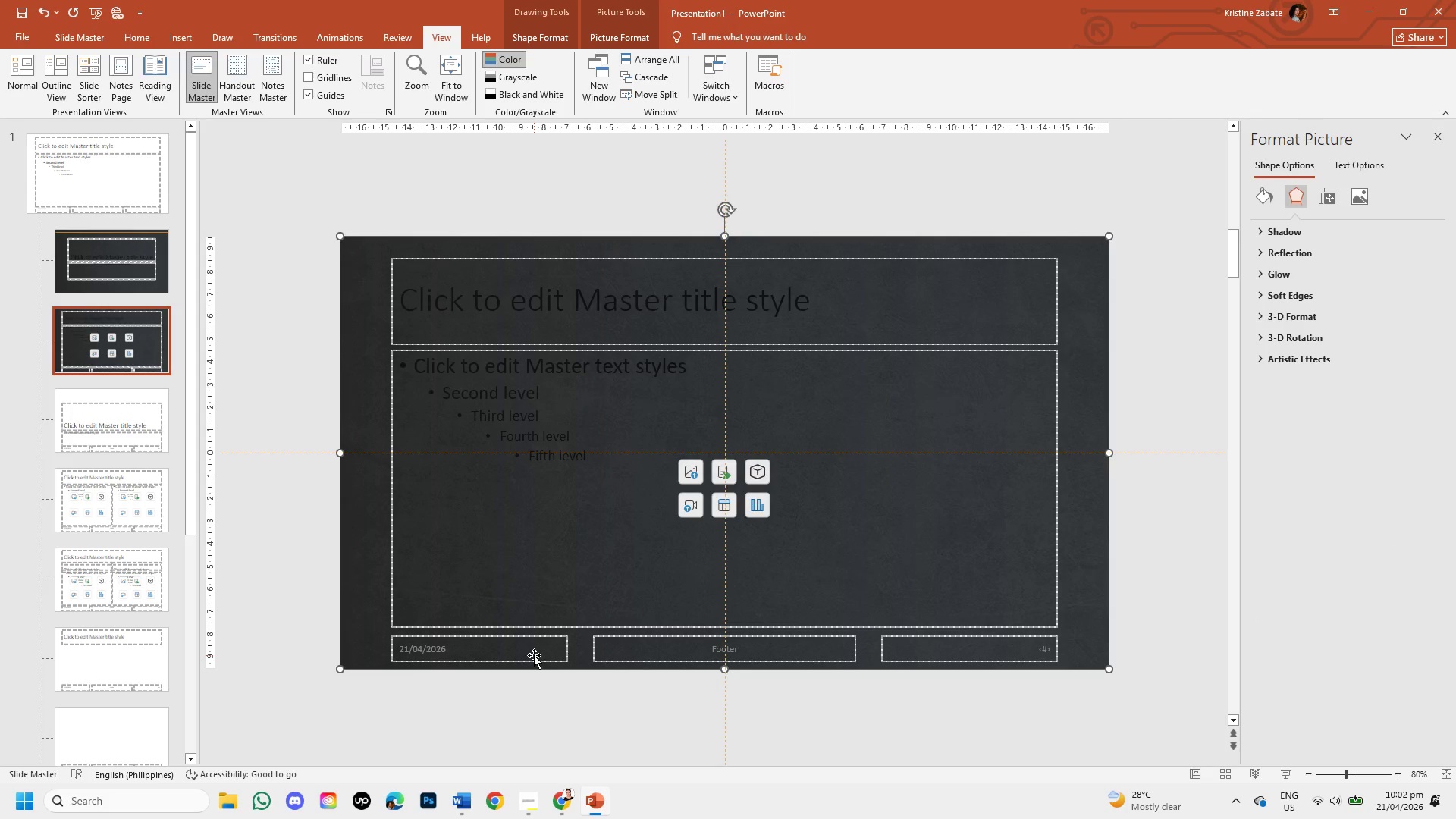 
left_click([534, 661])
 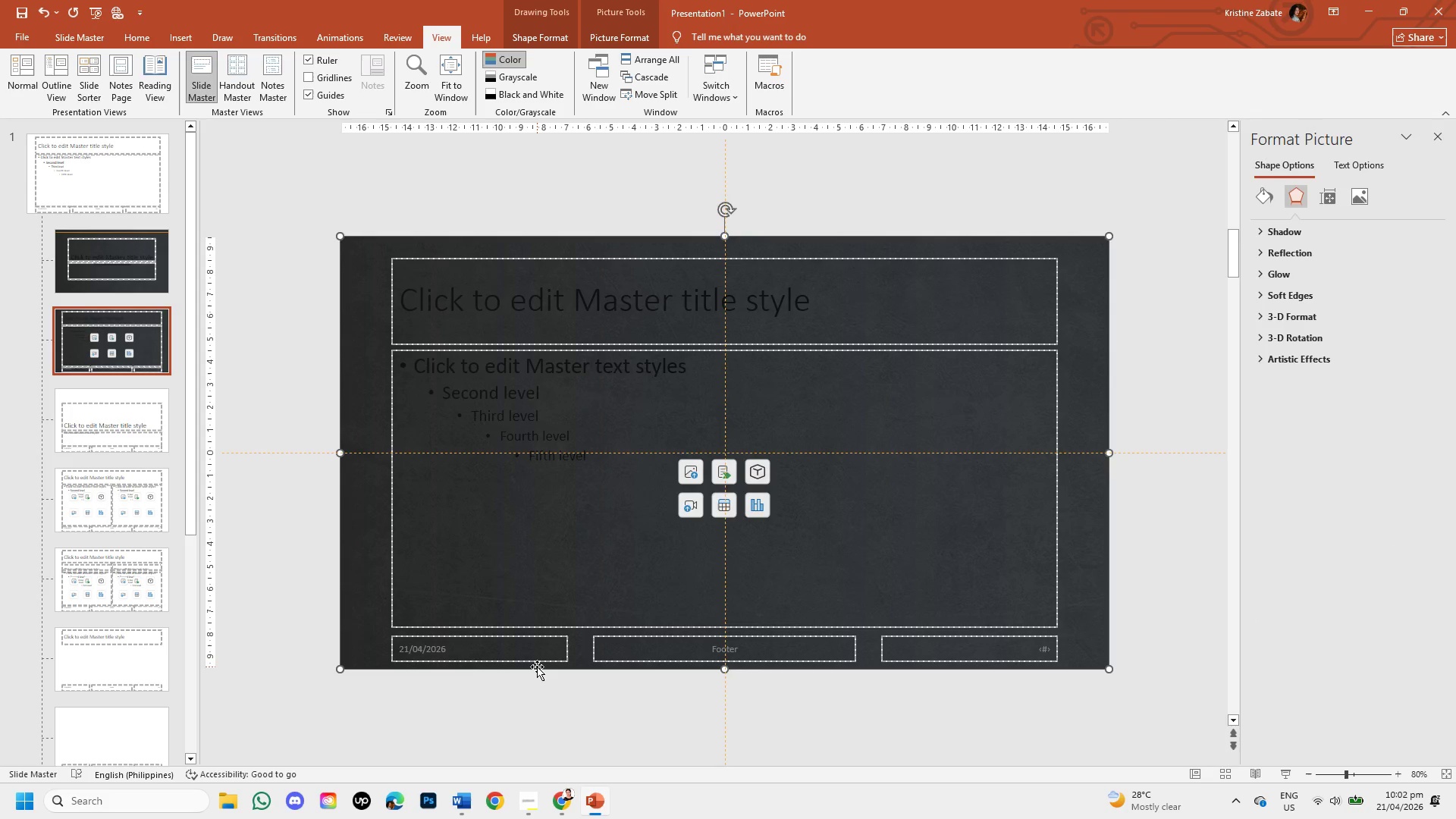 
left_click([537, 667])
 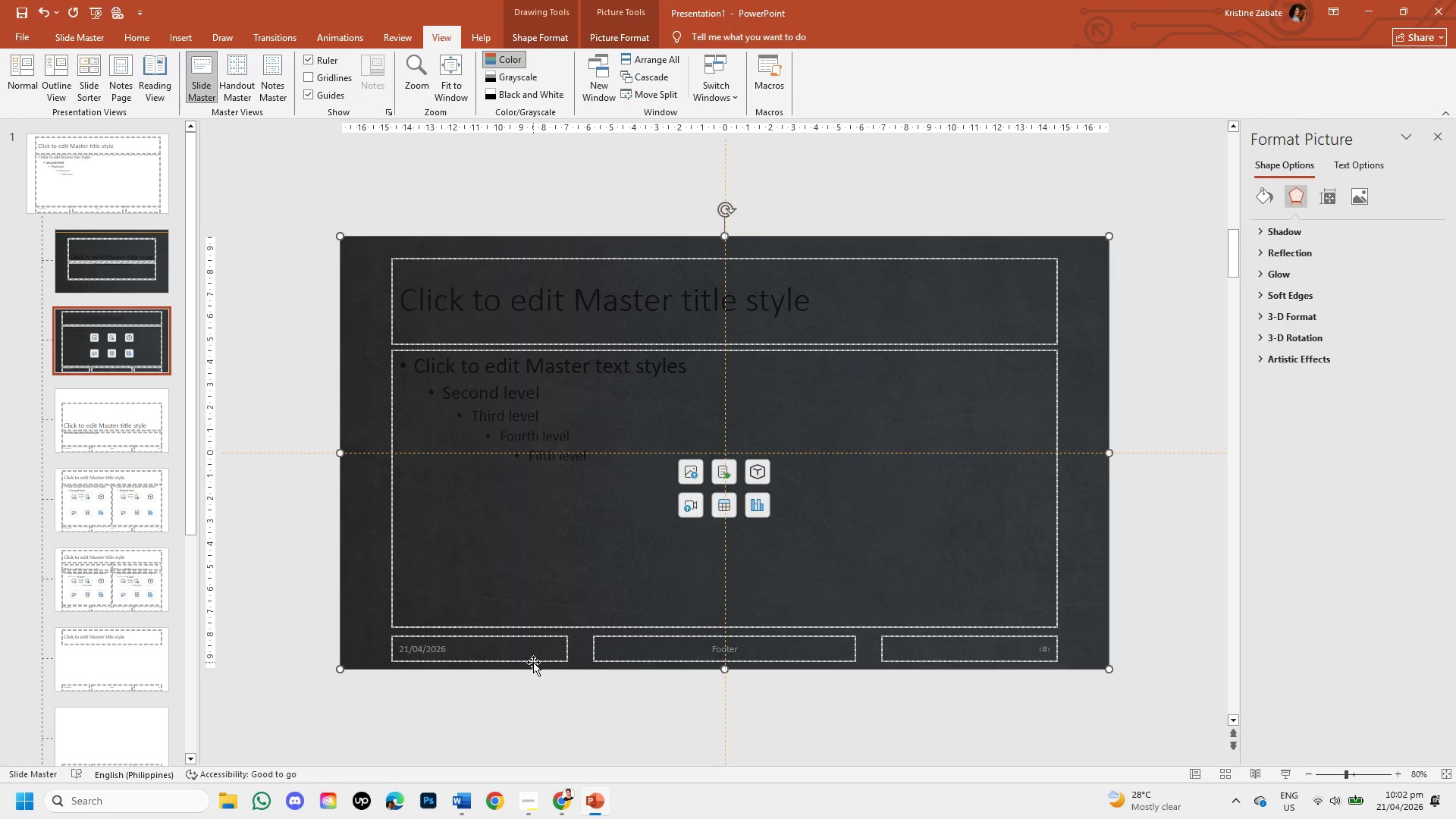 
left_click([533, 662])
 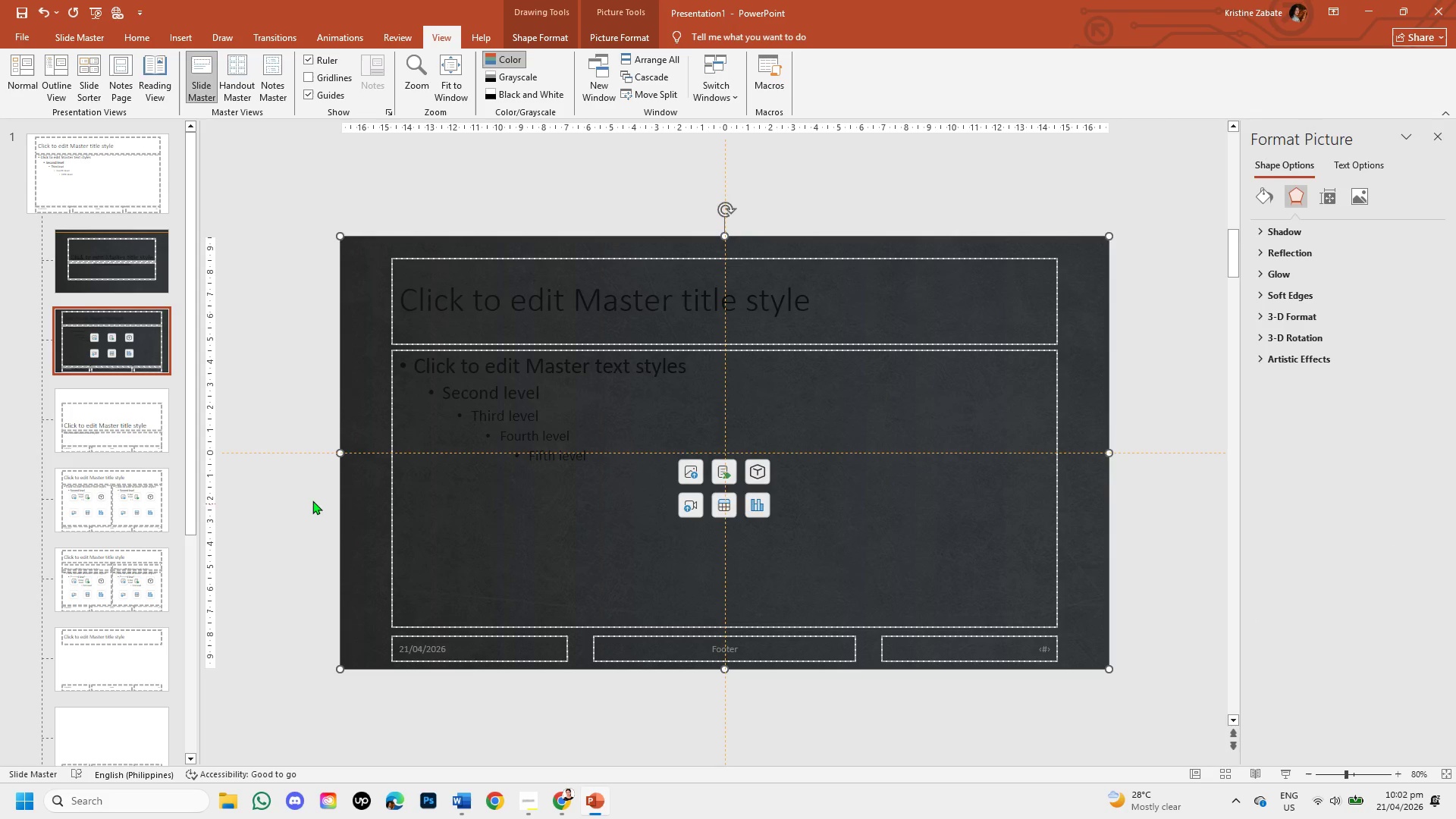 
left_click([309, 485])
 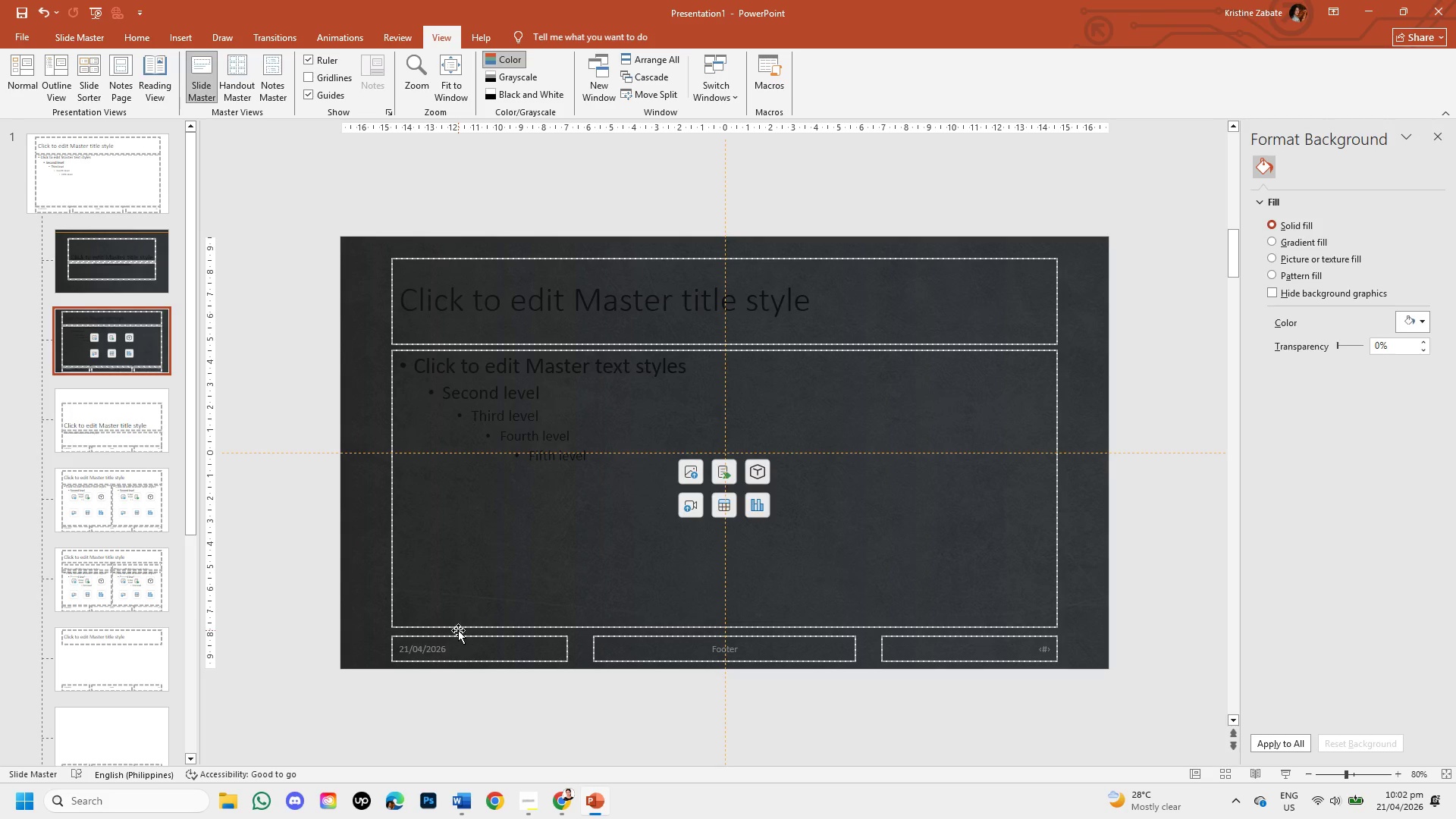 
left_click([459, 636])
 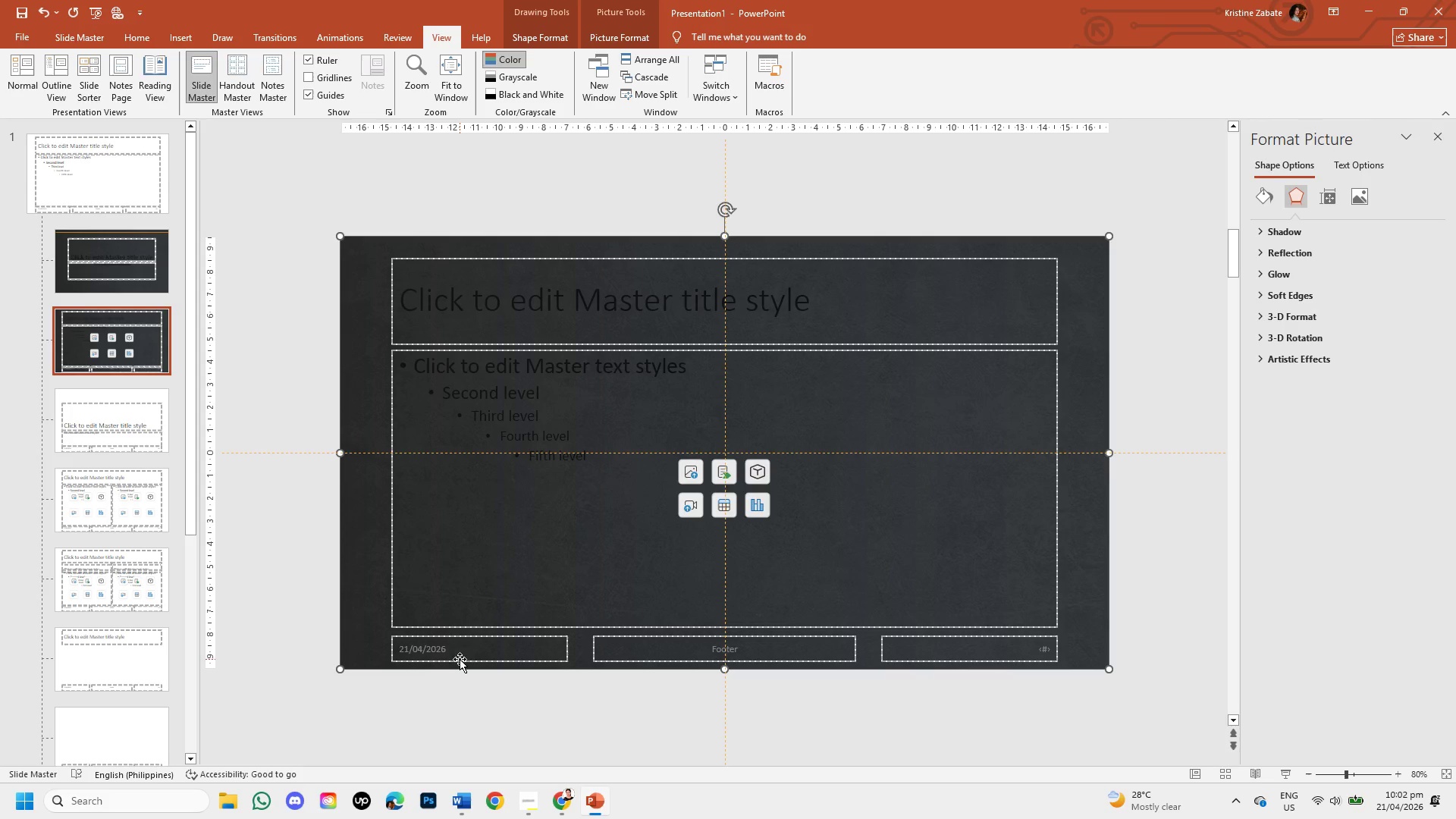 
left_click([461, 664])
 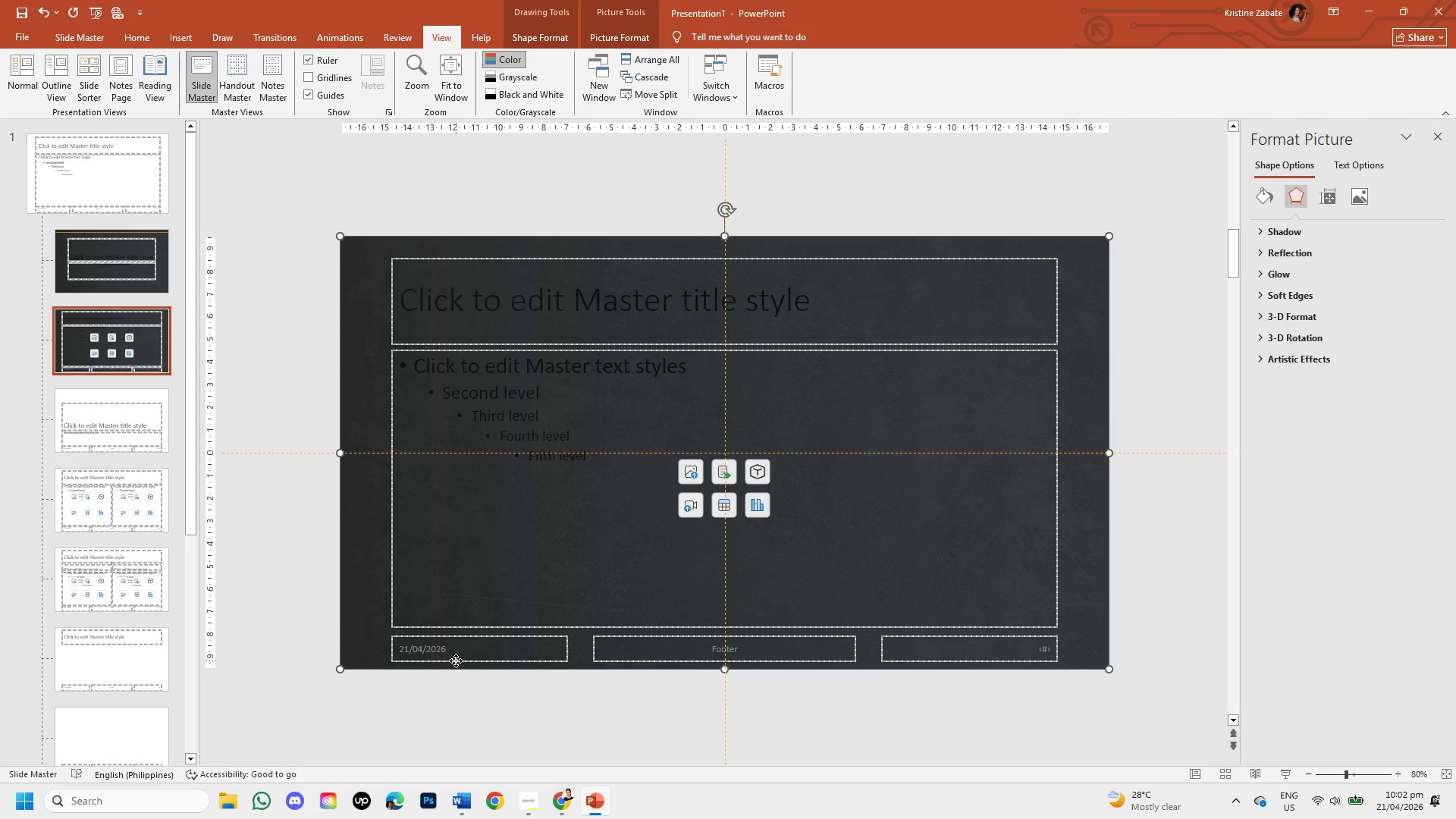 
double_click([456, 661])
 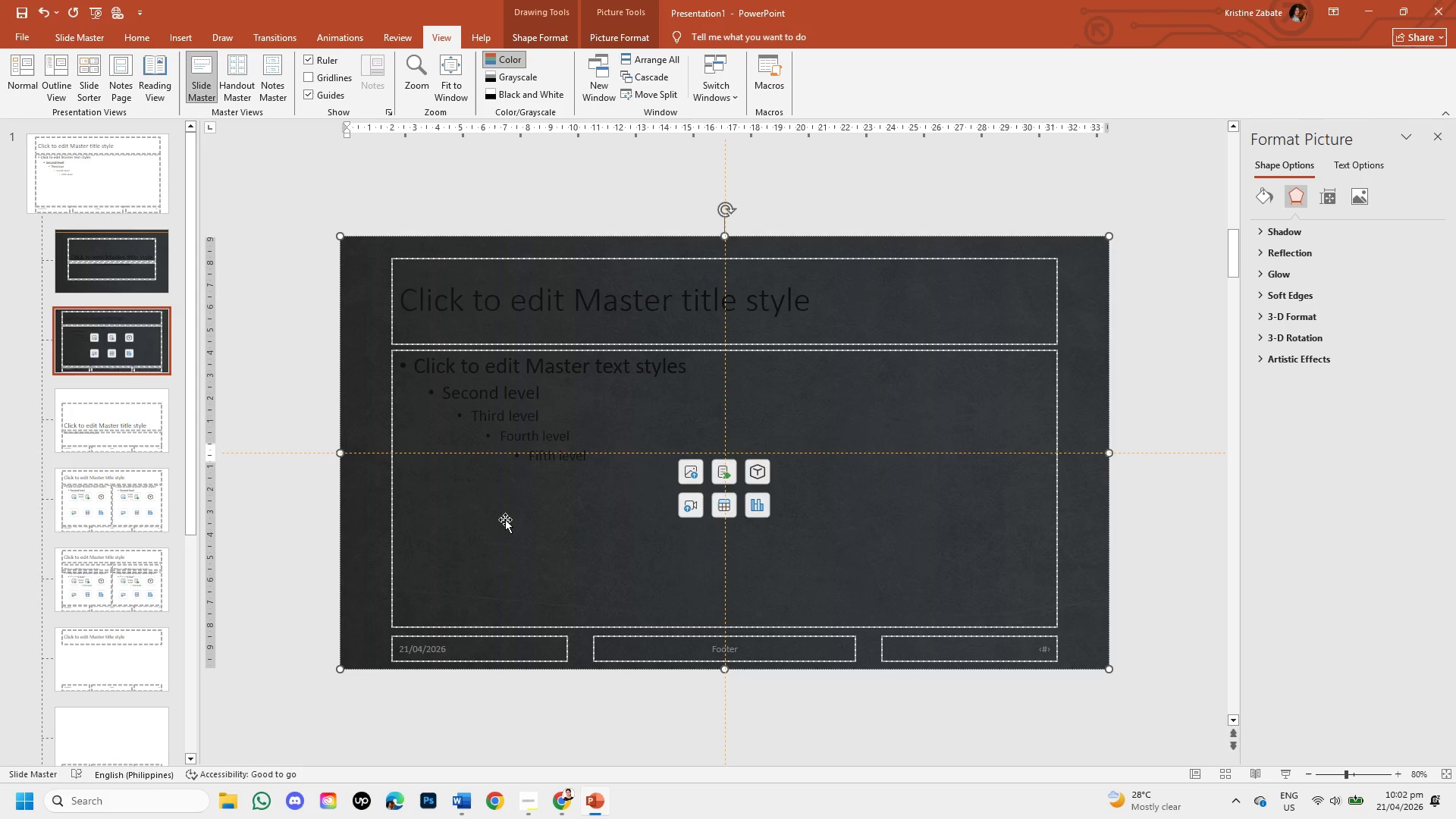 
left_click([360, 365])
 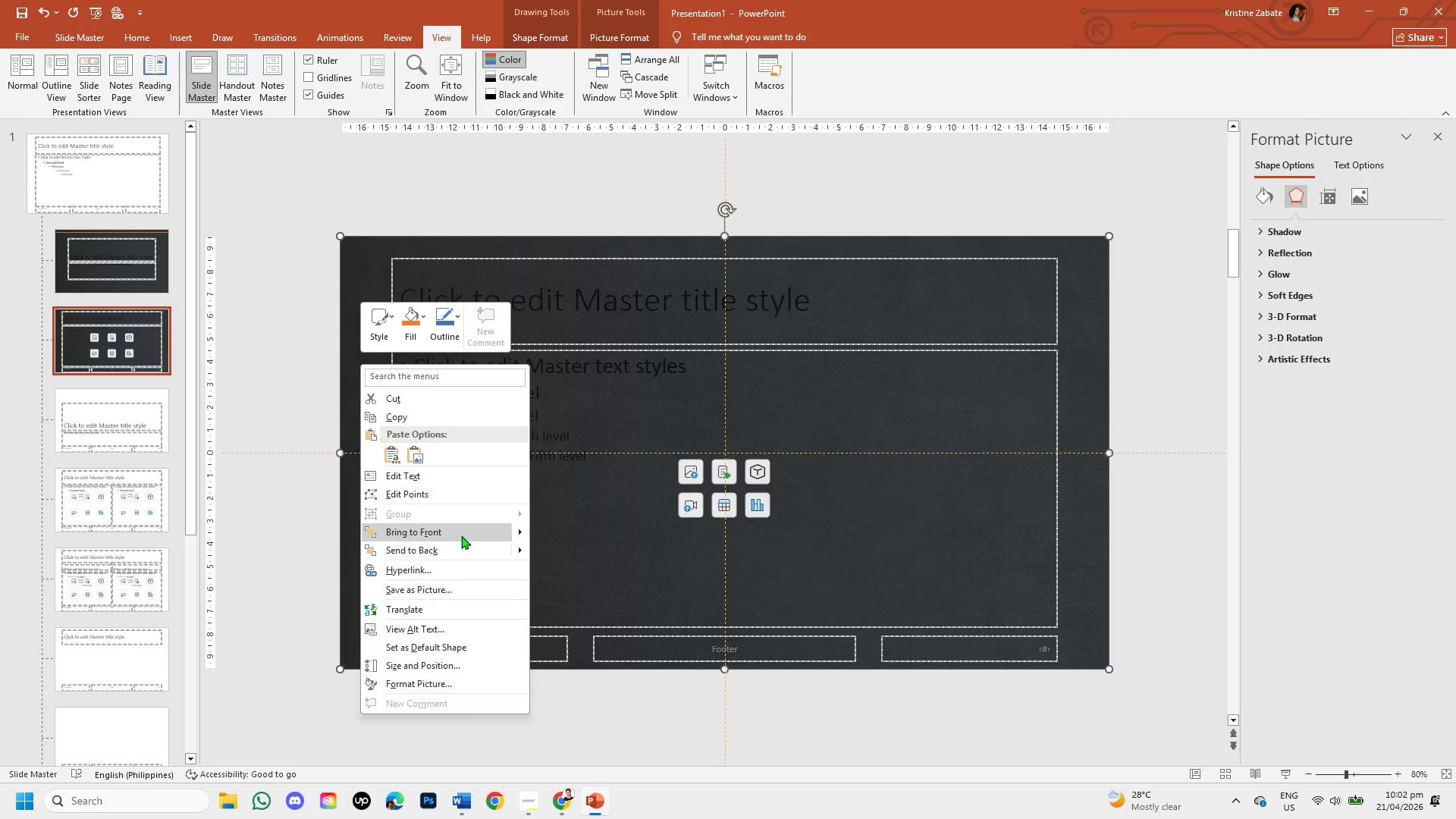 
left_click([461, 546])
 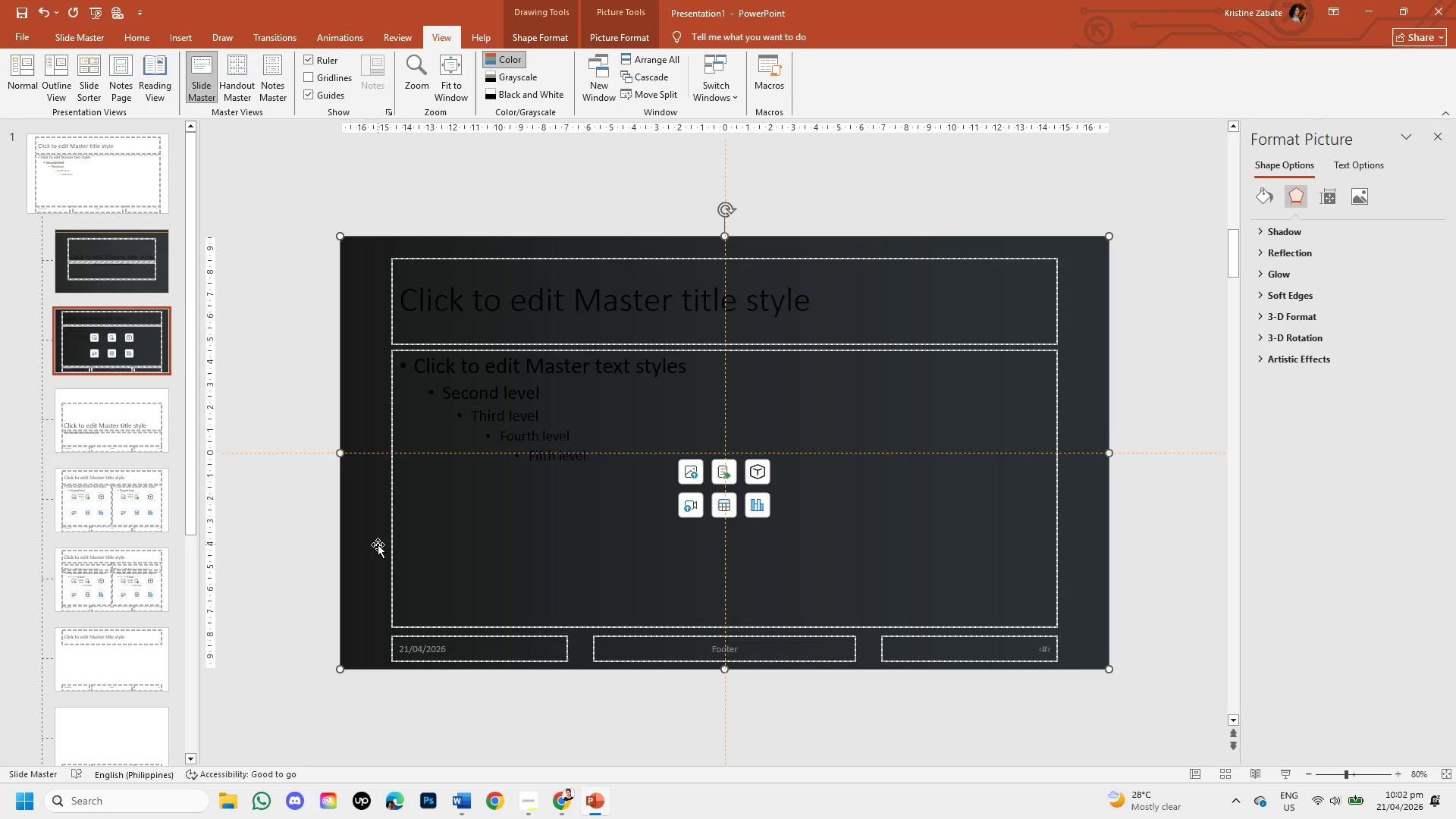 
left_click([373, 542])
 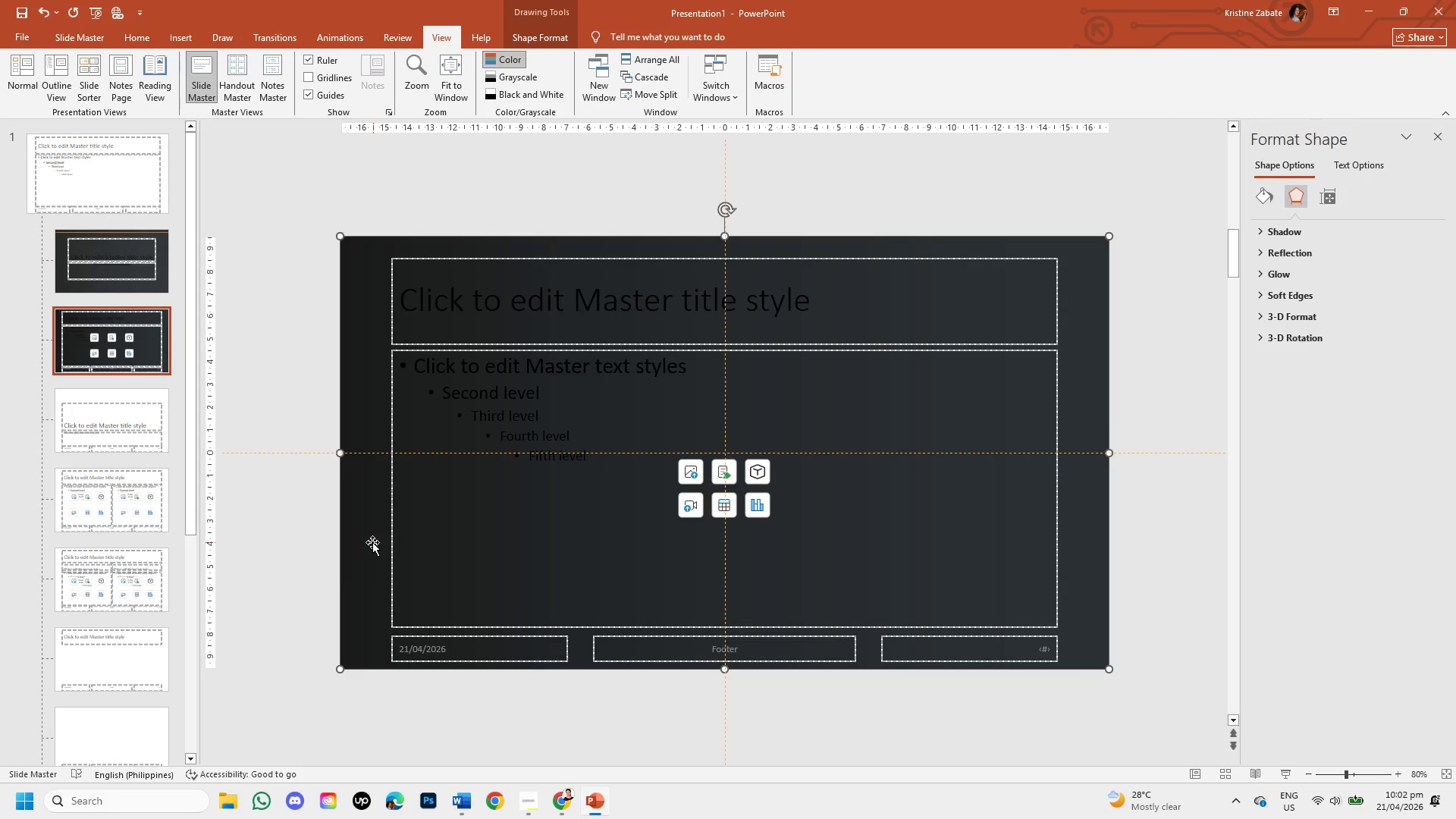 
right_click([372, 542])
 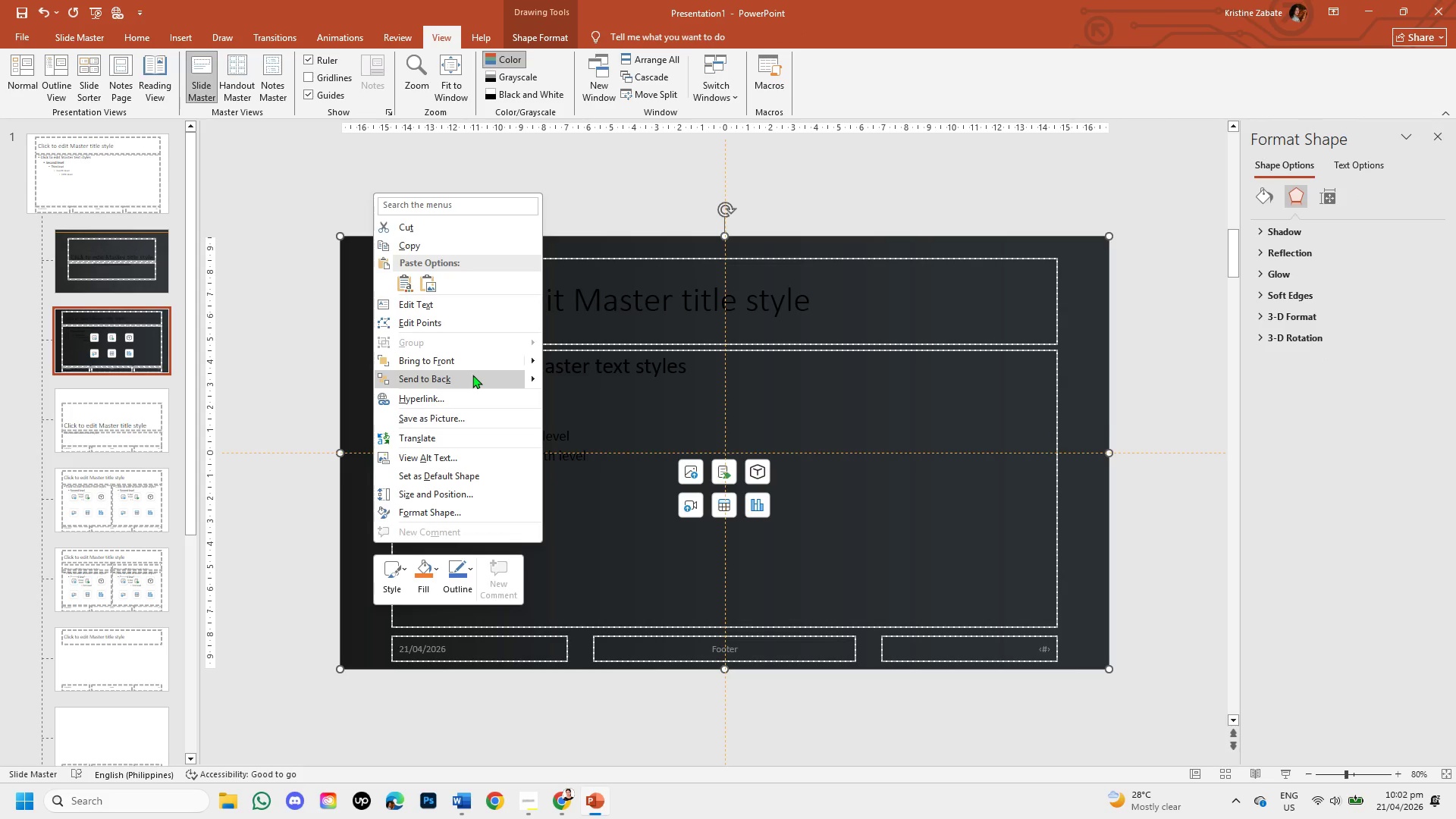 
left_click([472, 375])
 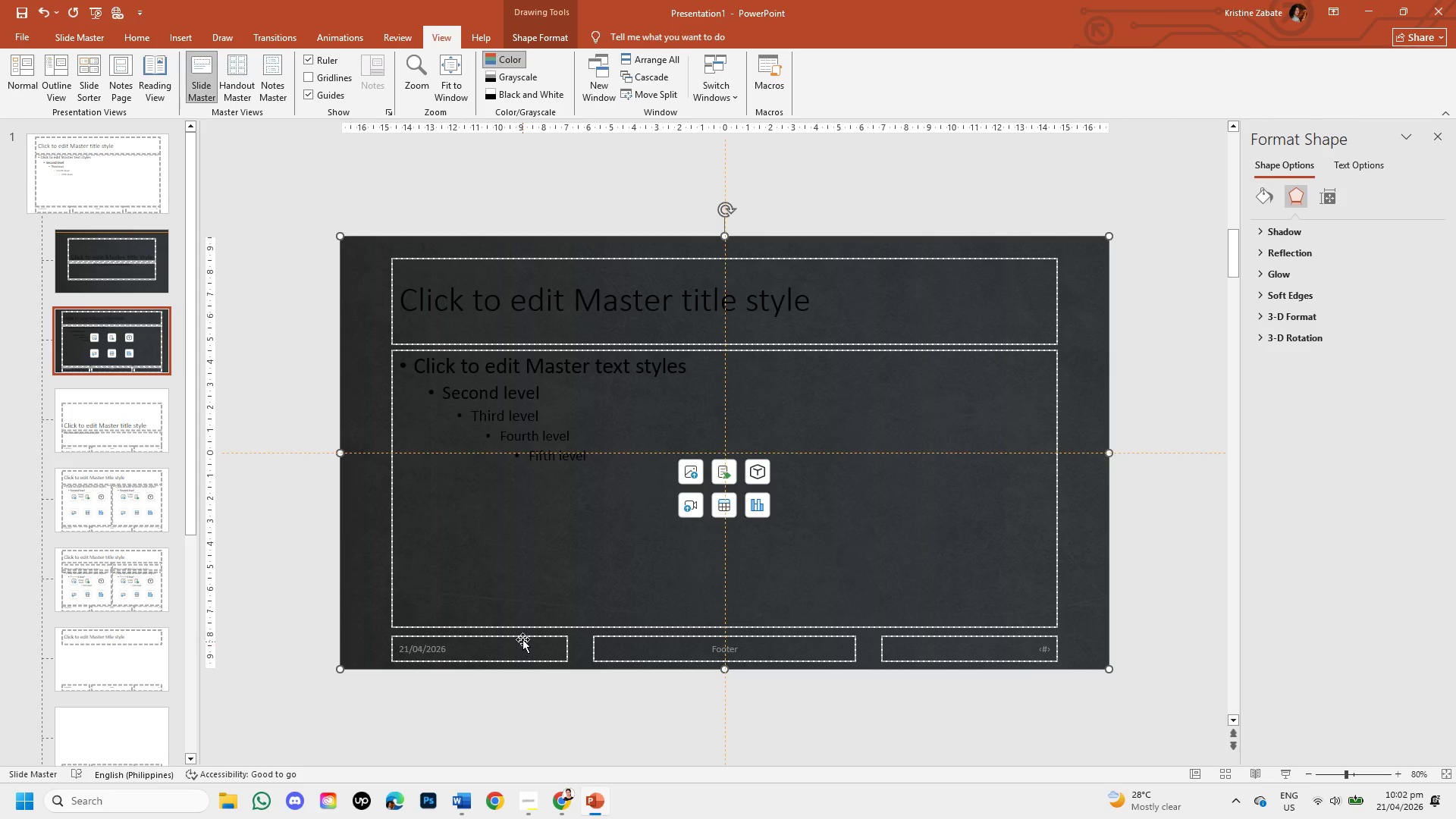 
left_click([522, 636])
 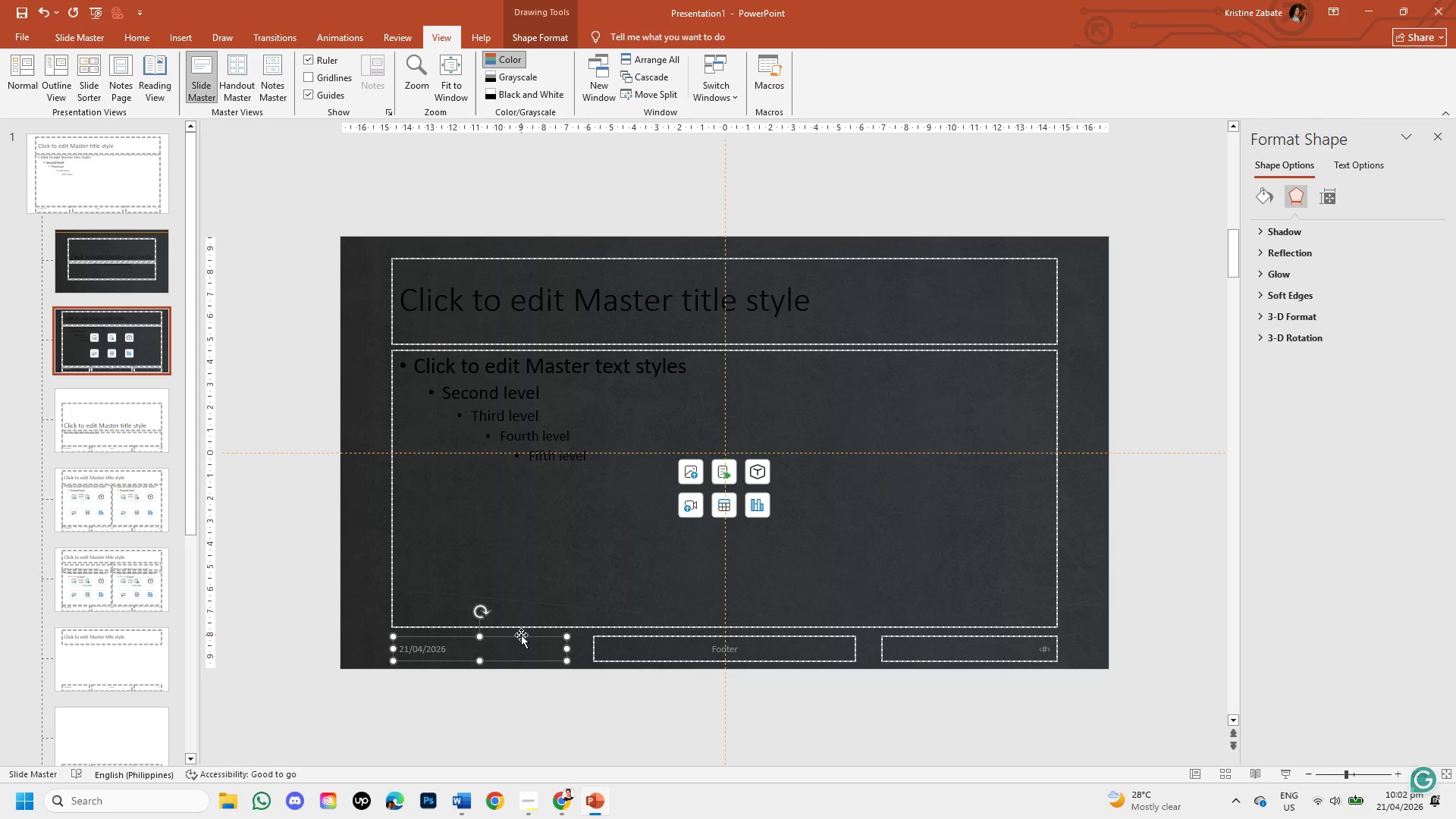 
key(Backspace)
 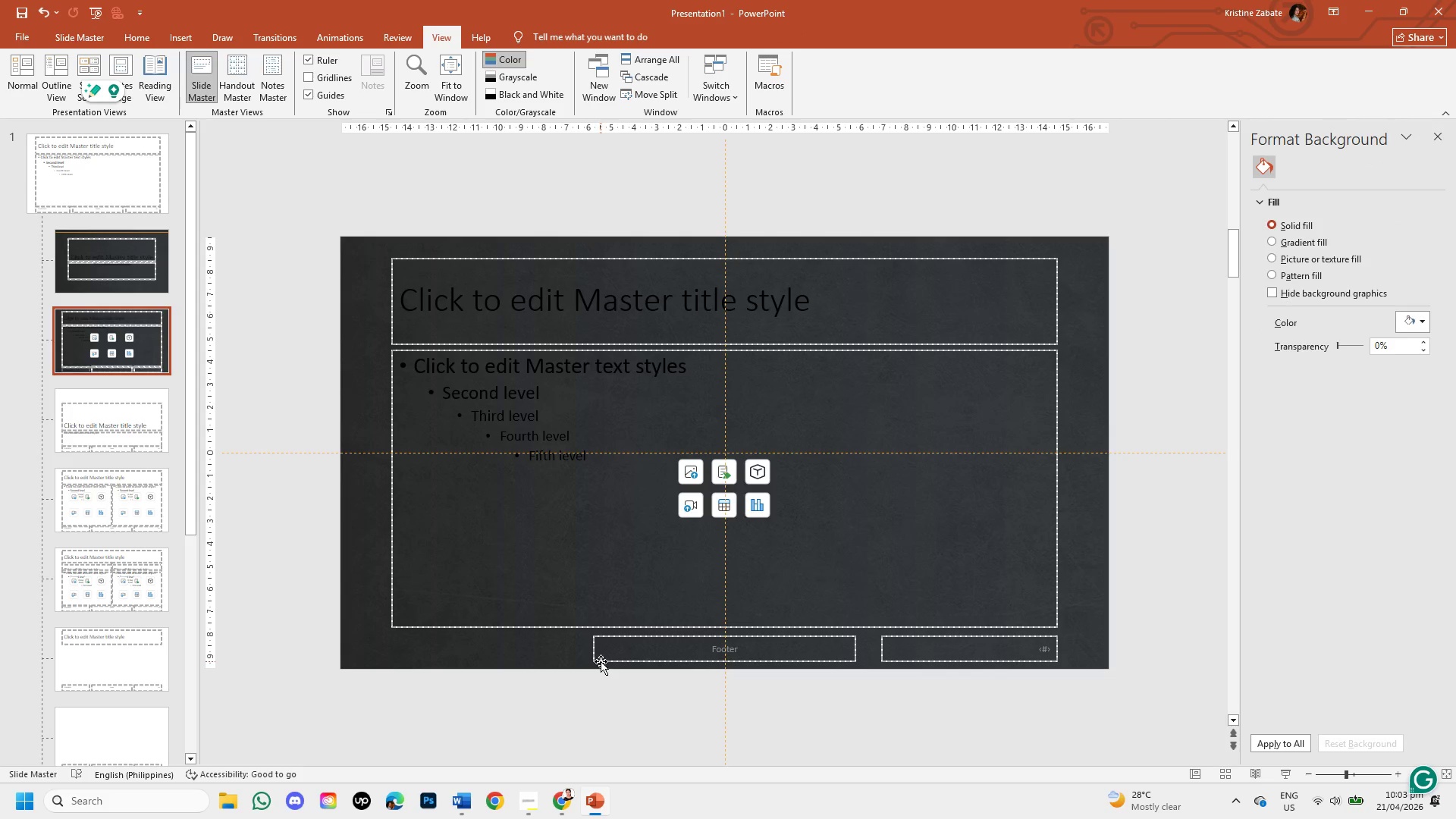 
left_click([601, 661])
 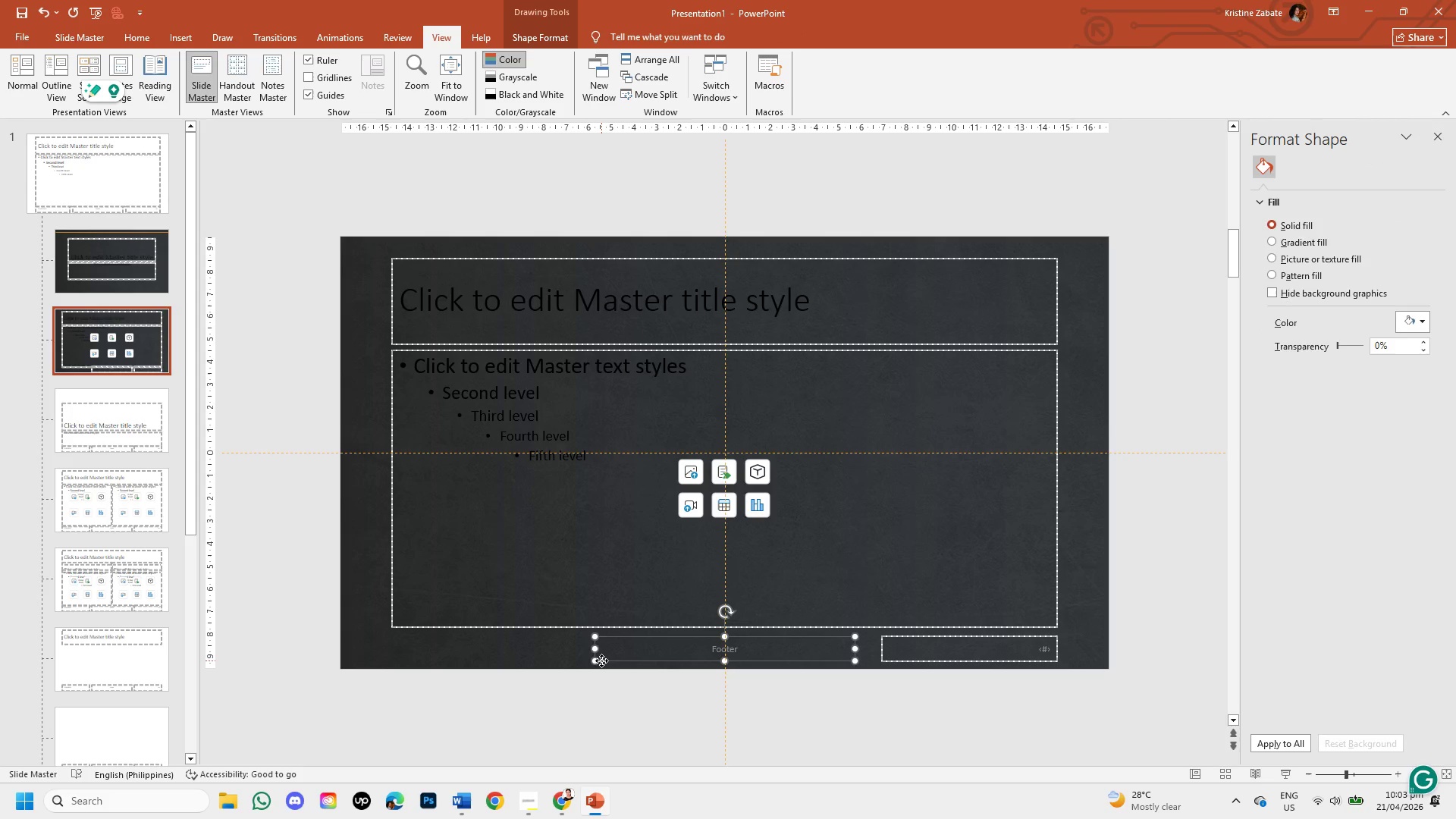 
key(Backspace)
 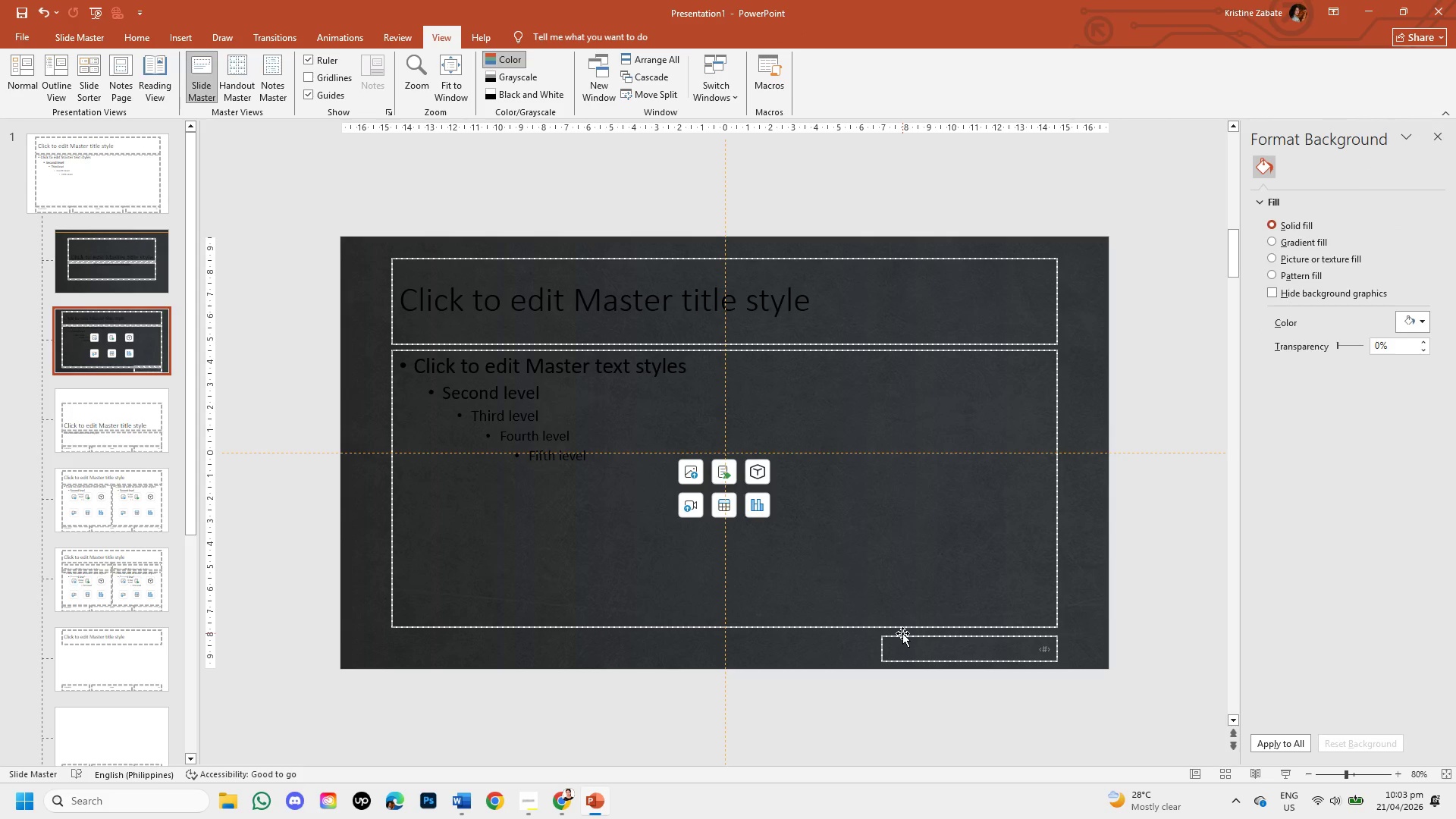 
left_click([901, 635])
 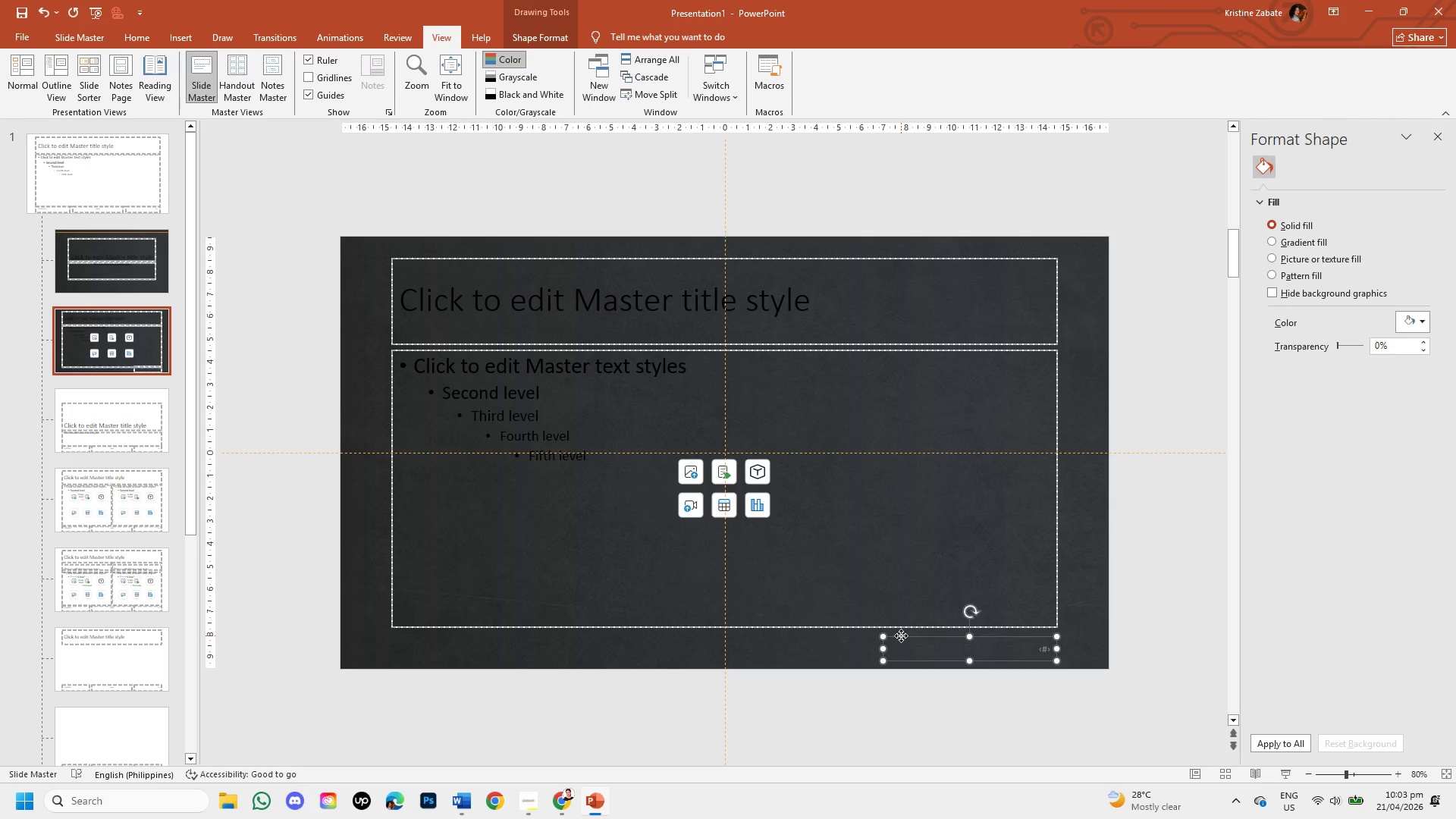 
key(Backspace)
 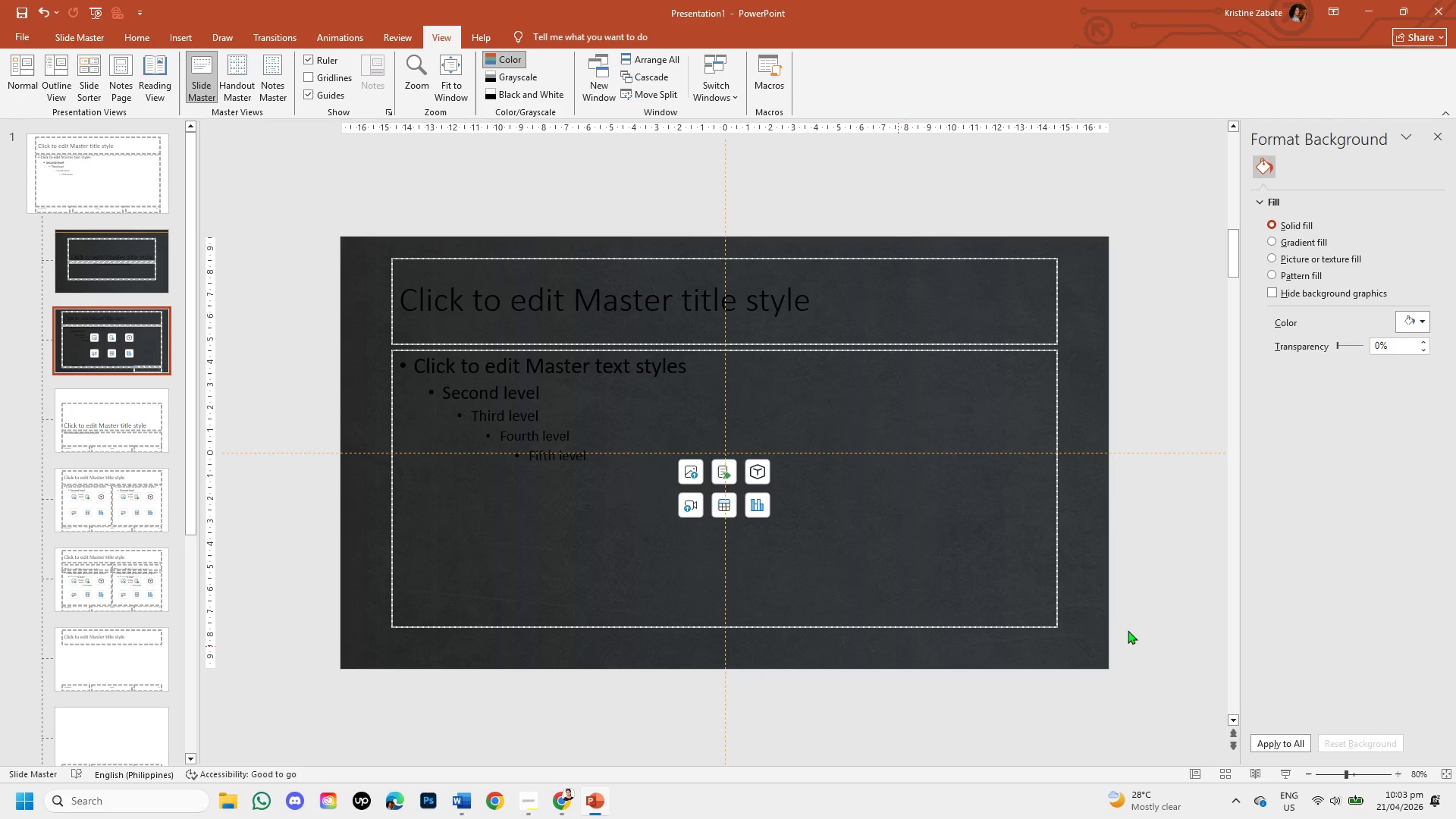 
left_click([1138, 634])
 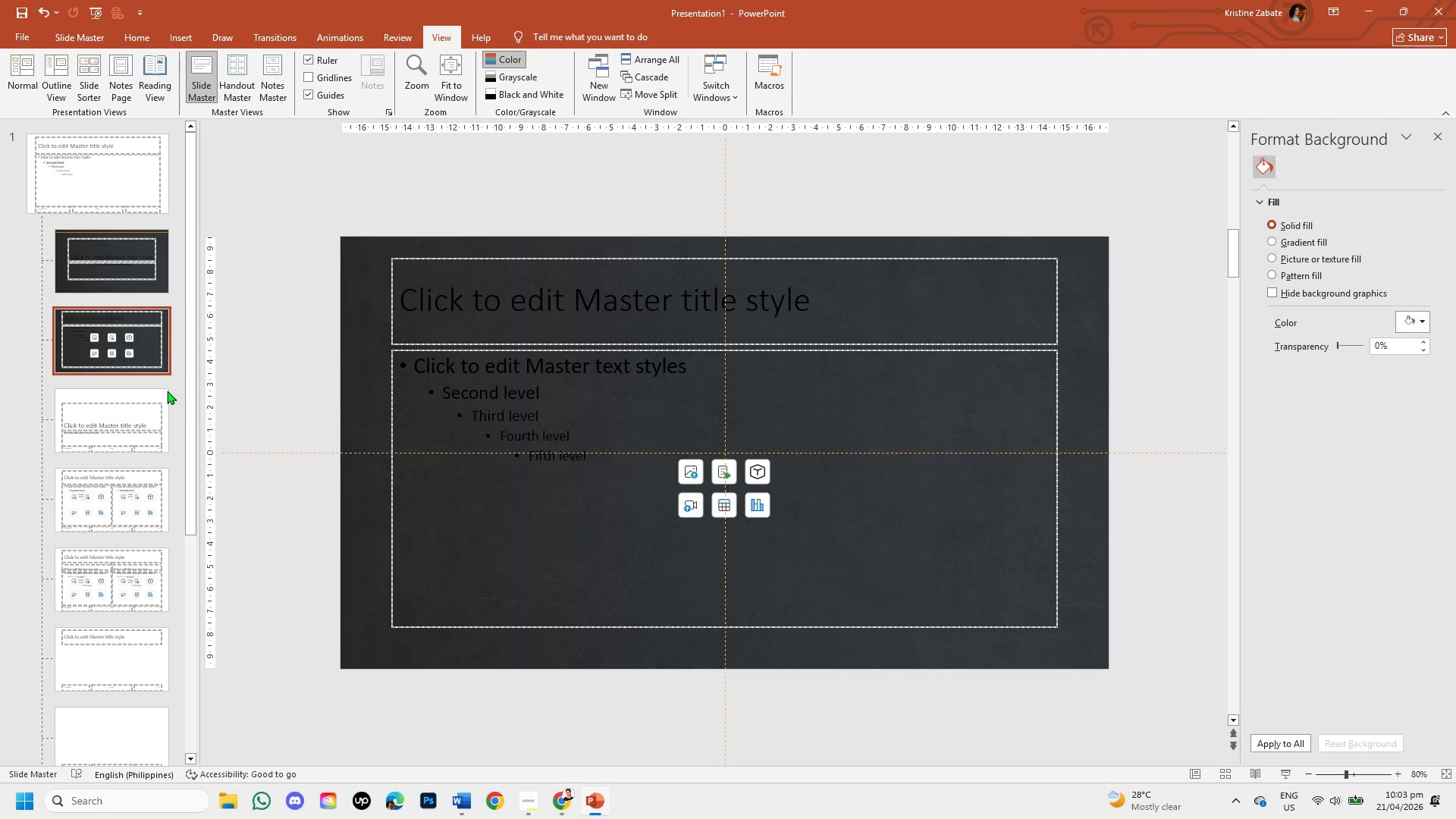 
left_click([117, 279])
 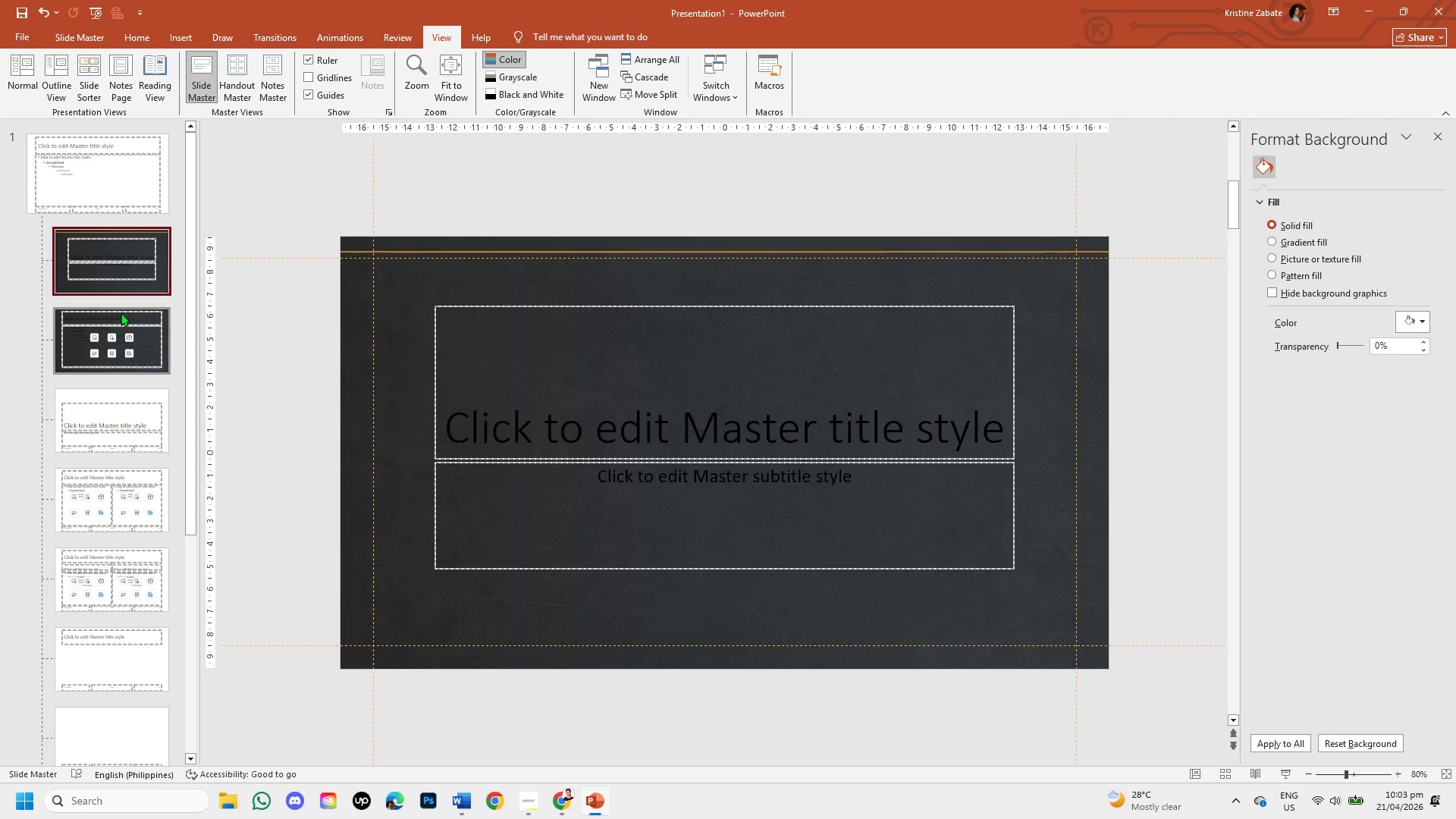 
left_click([119, 321])
 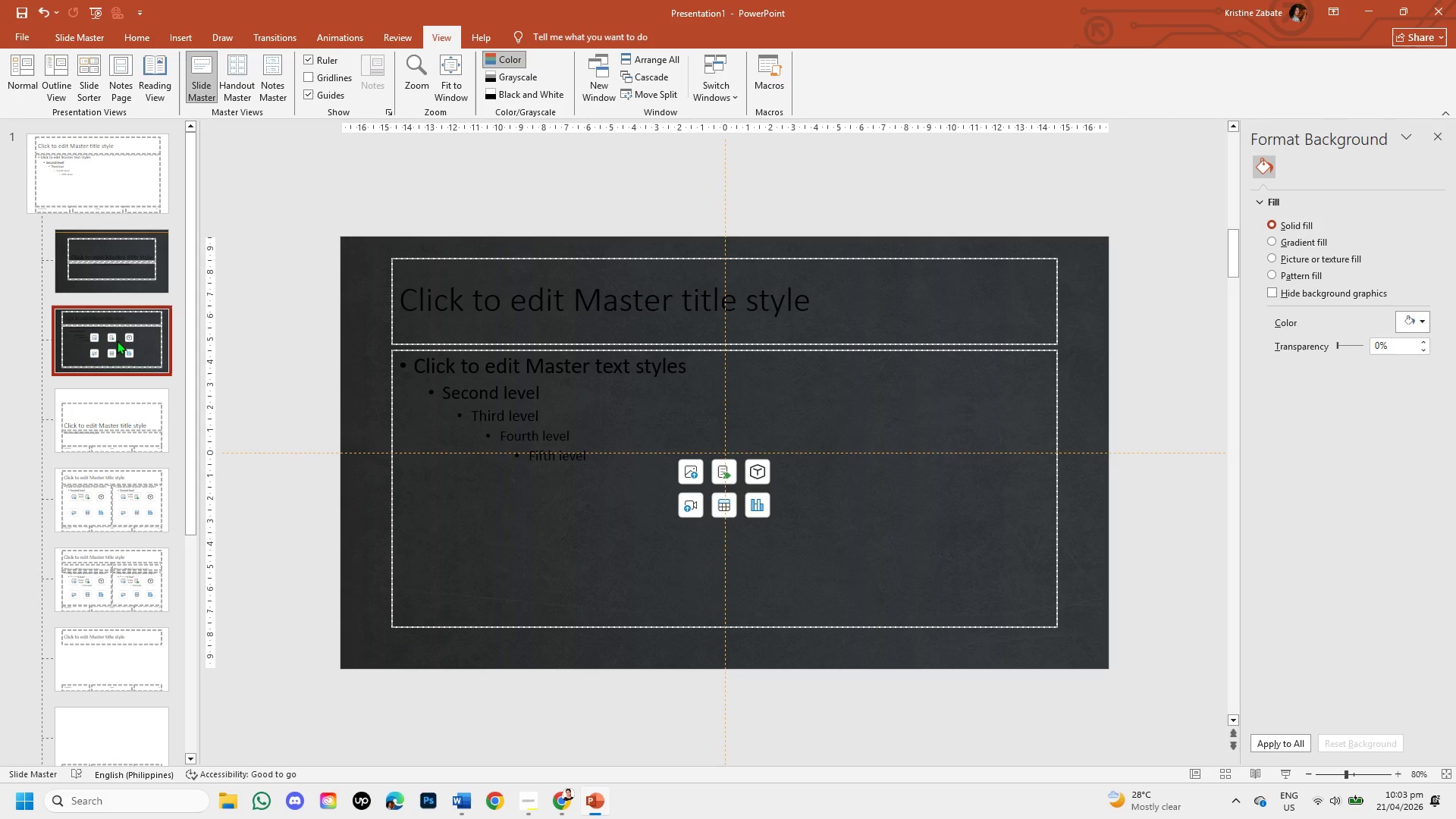 
left_click([105, 423])
 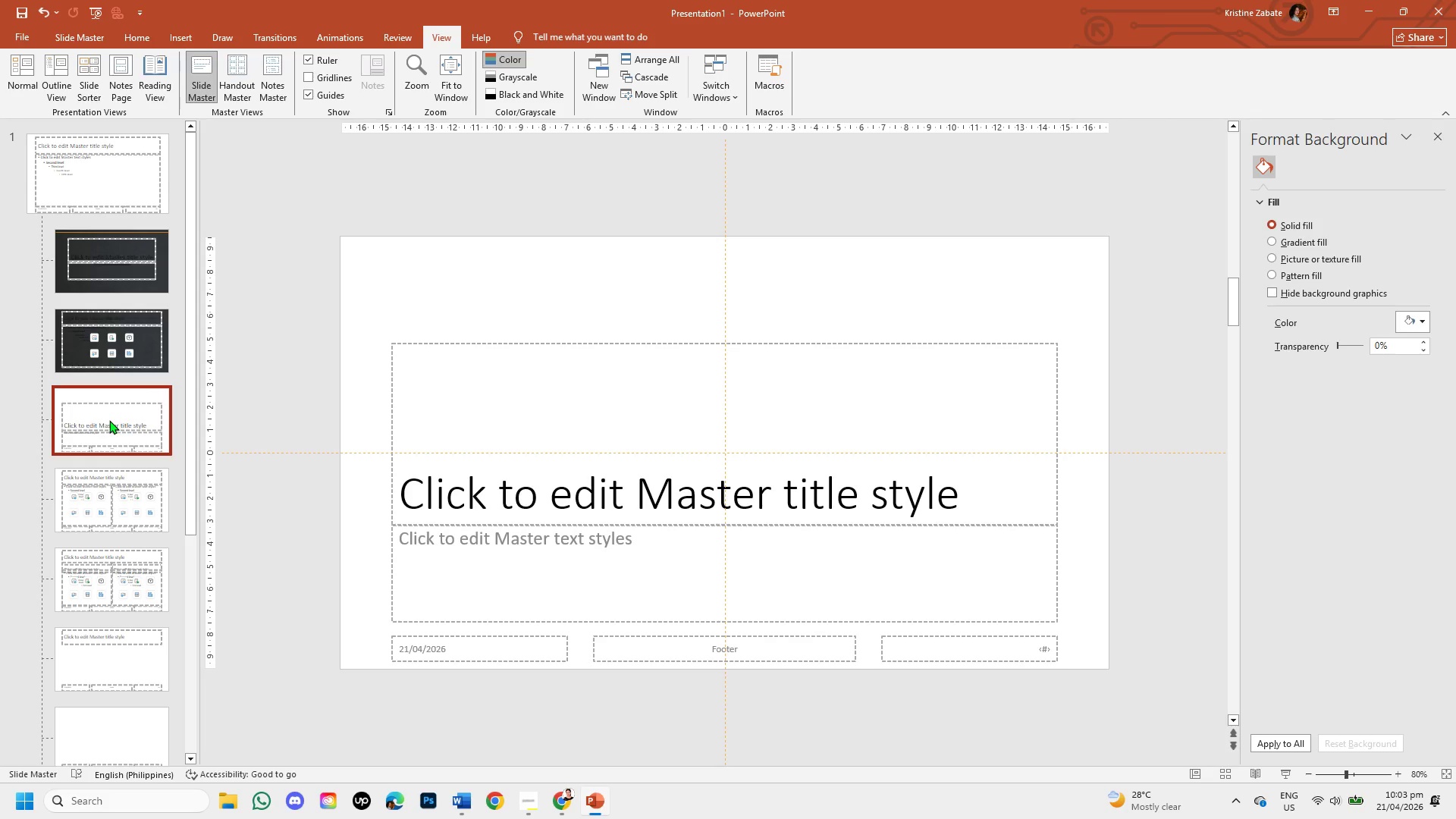 
left_click([129, 360])
 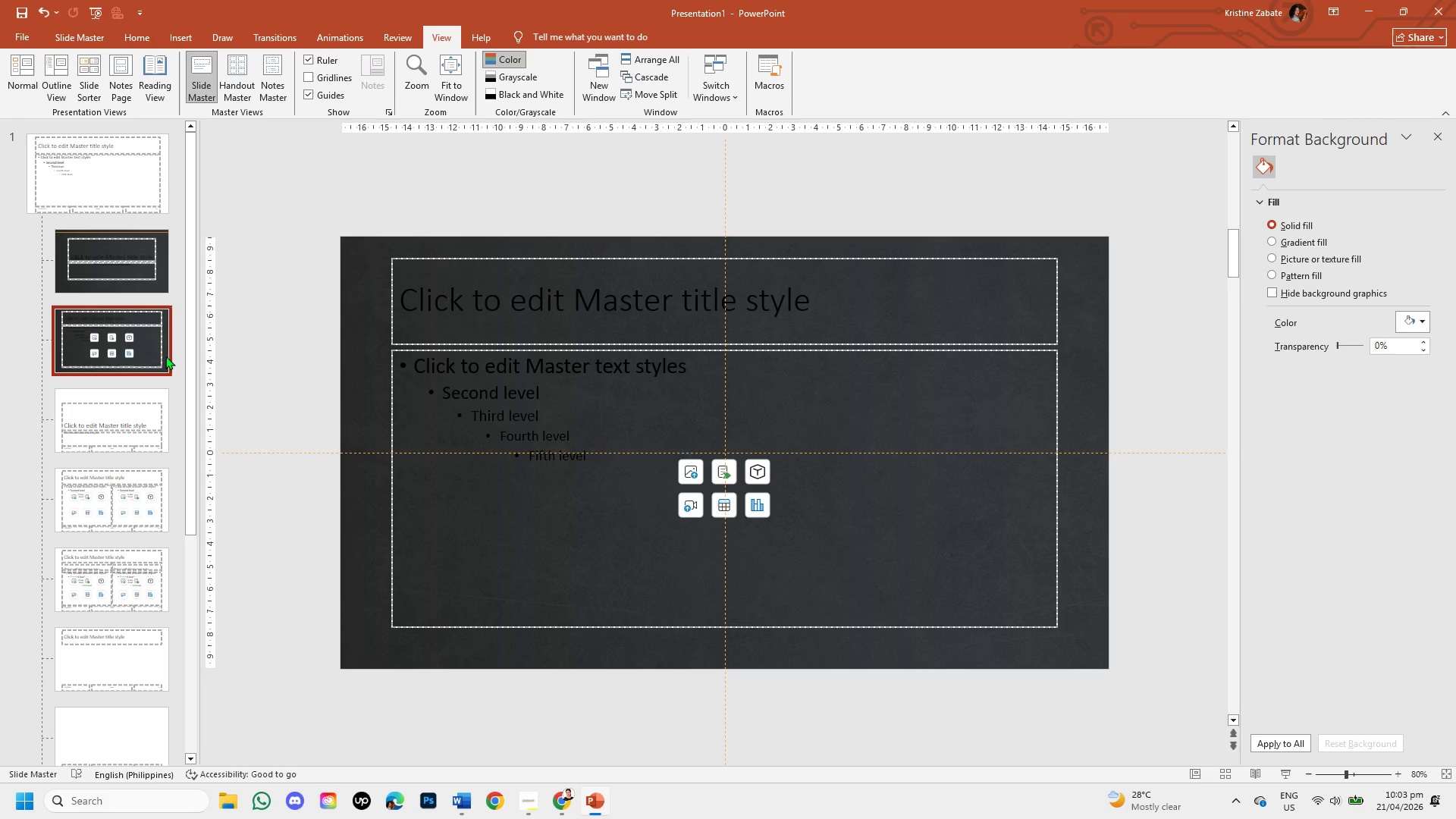 
right_click([168, 355])
 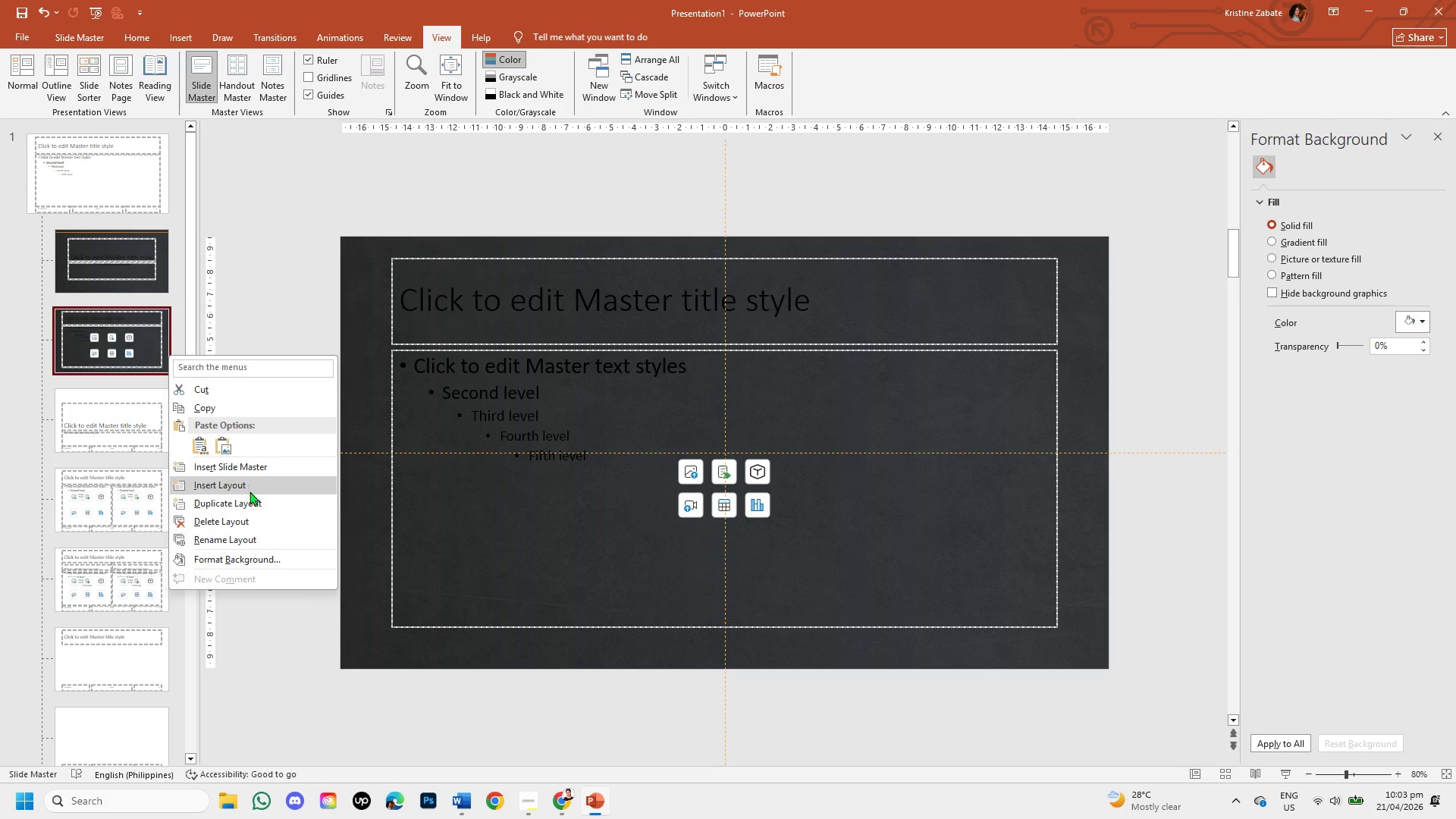 
left_click([250, 497])
 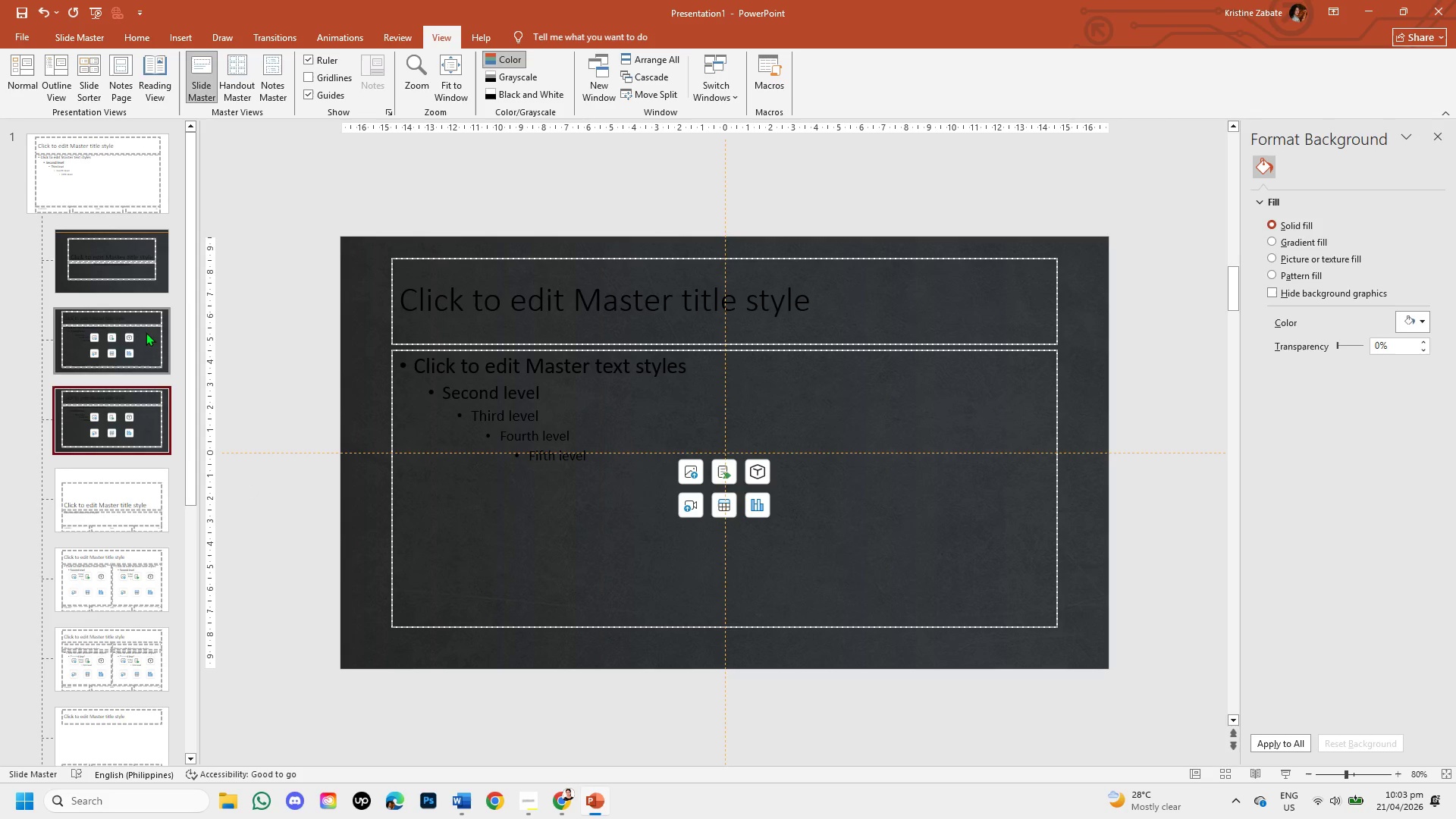 
left_click([124, 279])
 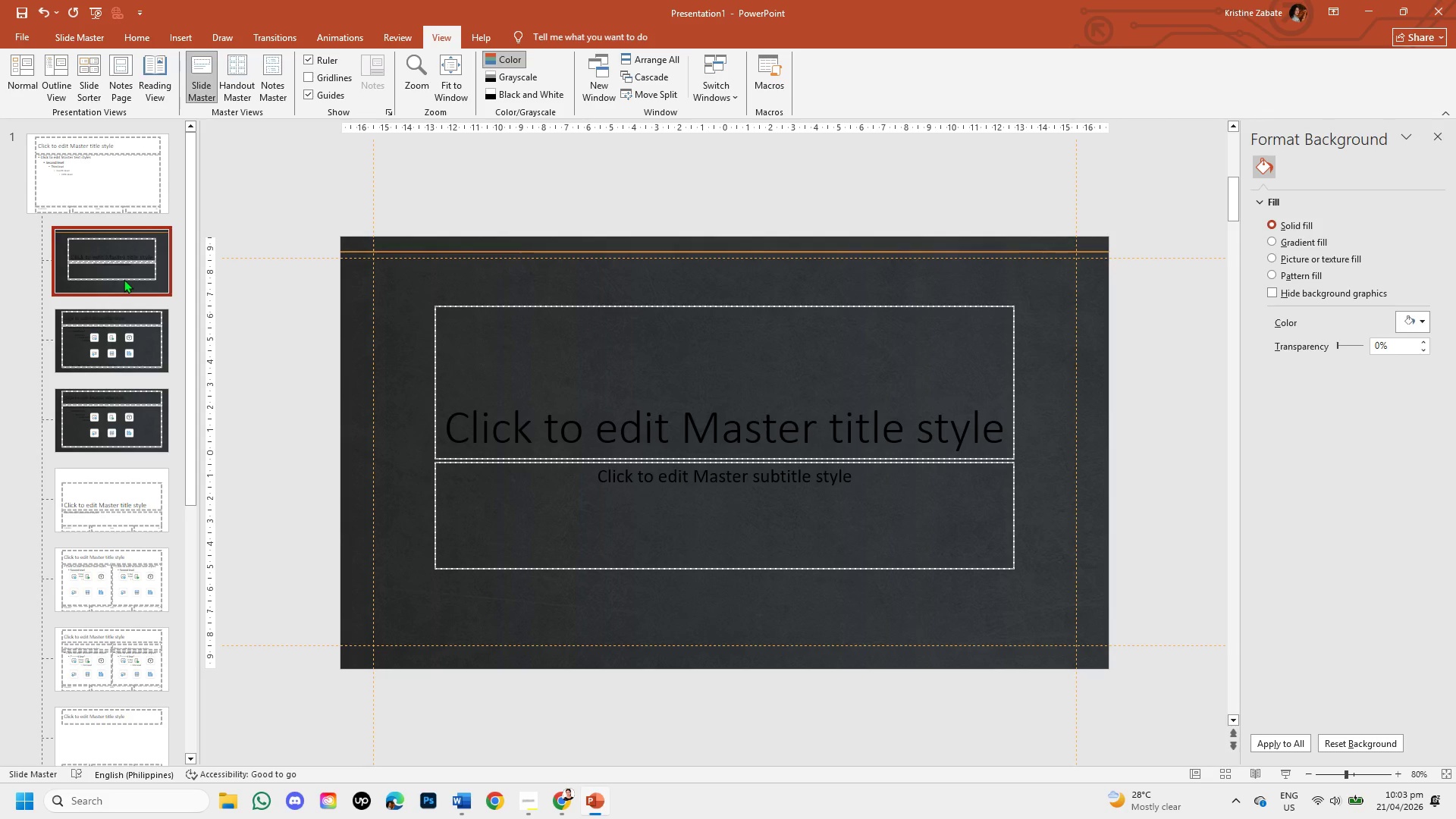 
wait(15.45)
 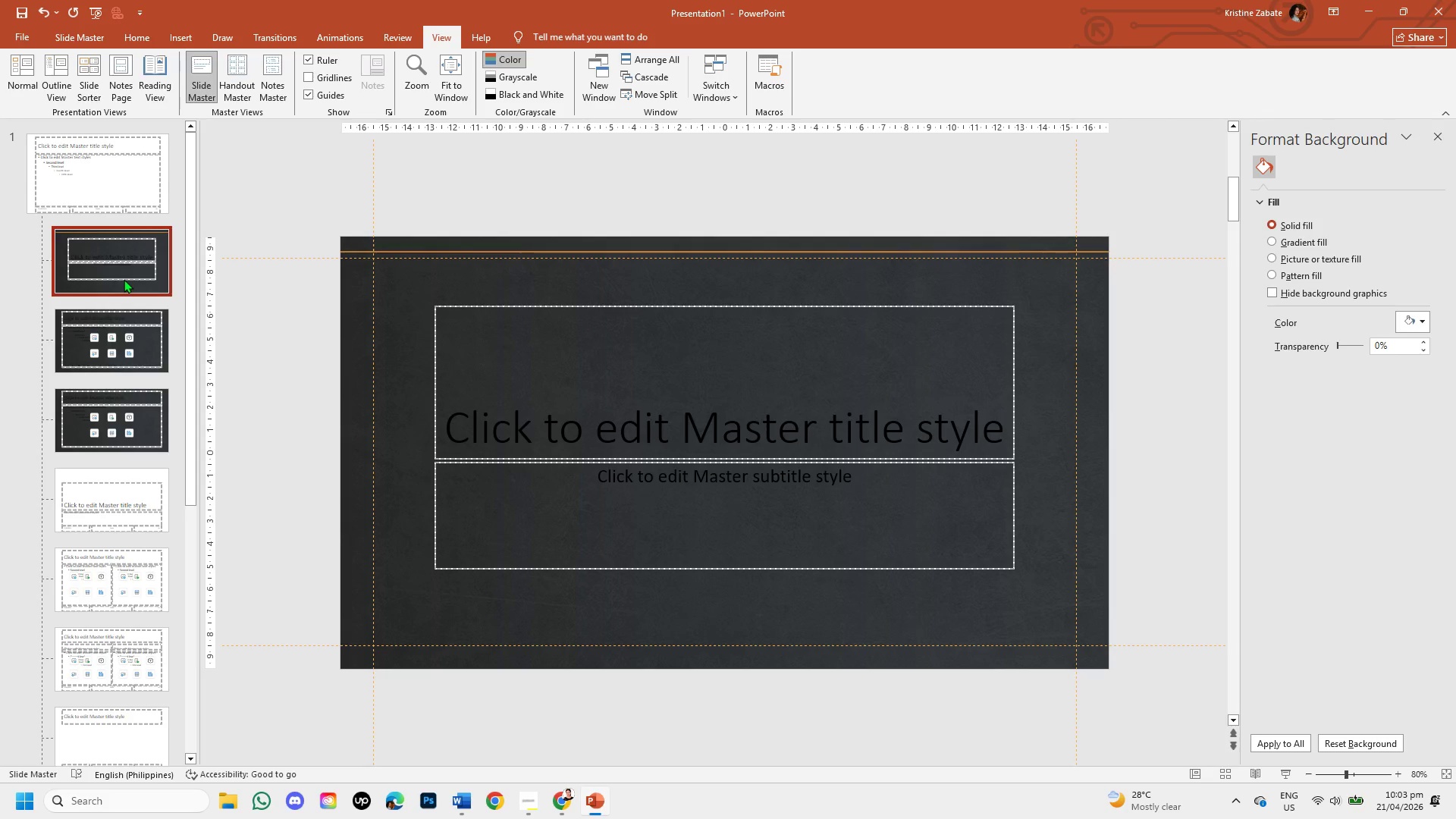 
left_click([74, 35])
 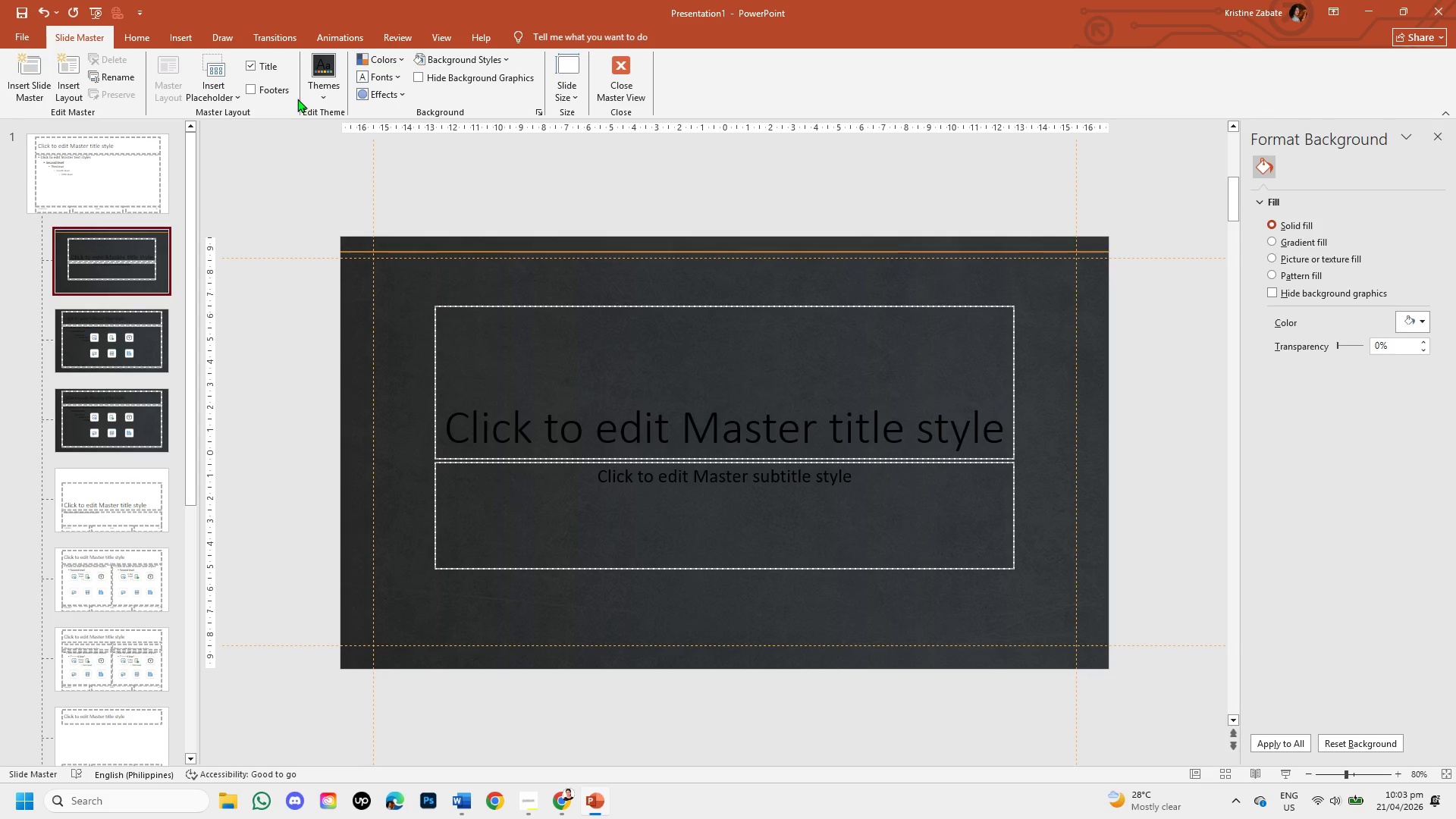 
left_click([392, 74])
 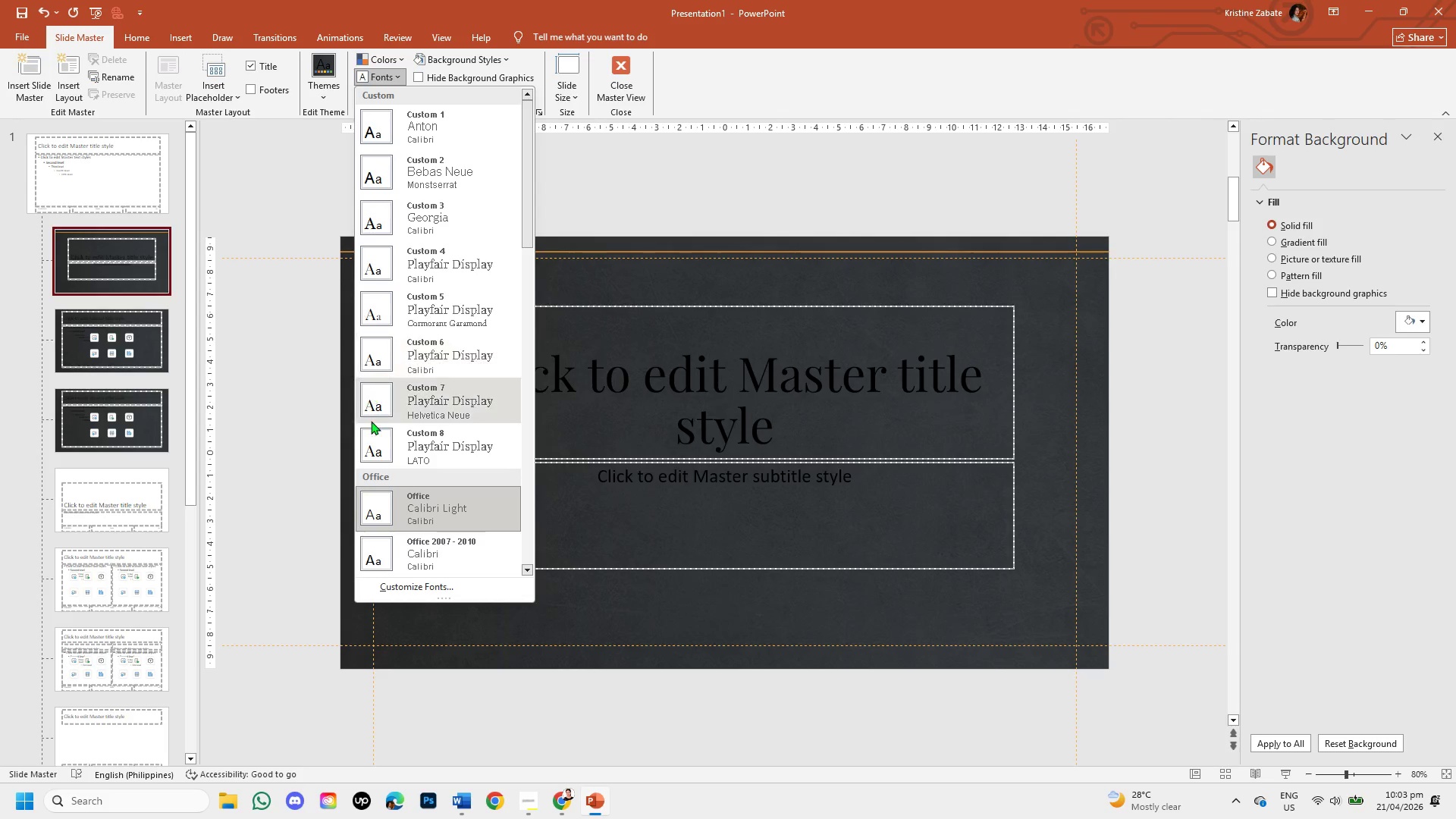 
mouse_move([436, 422])
 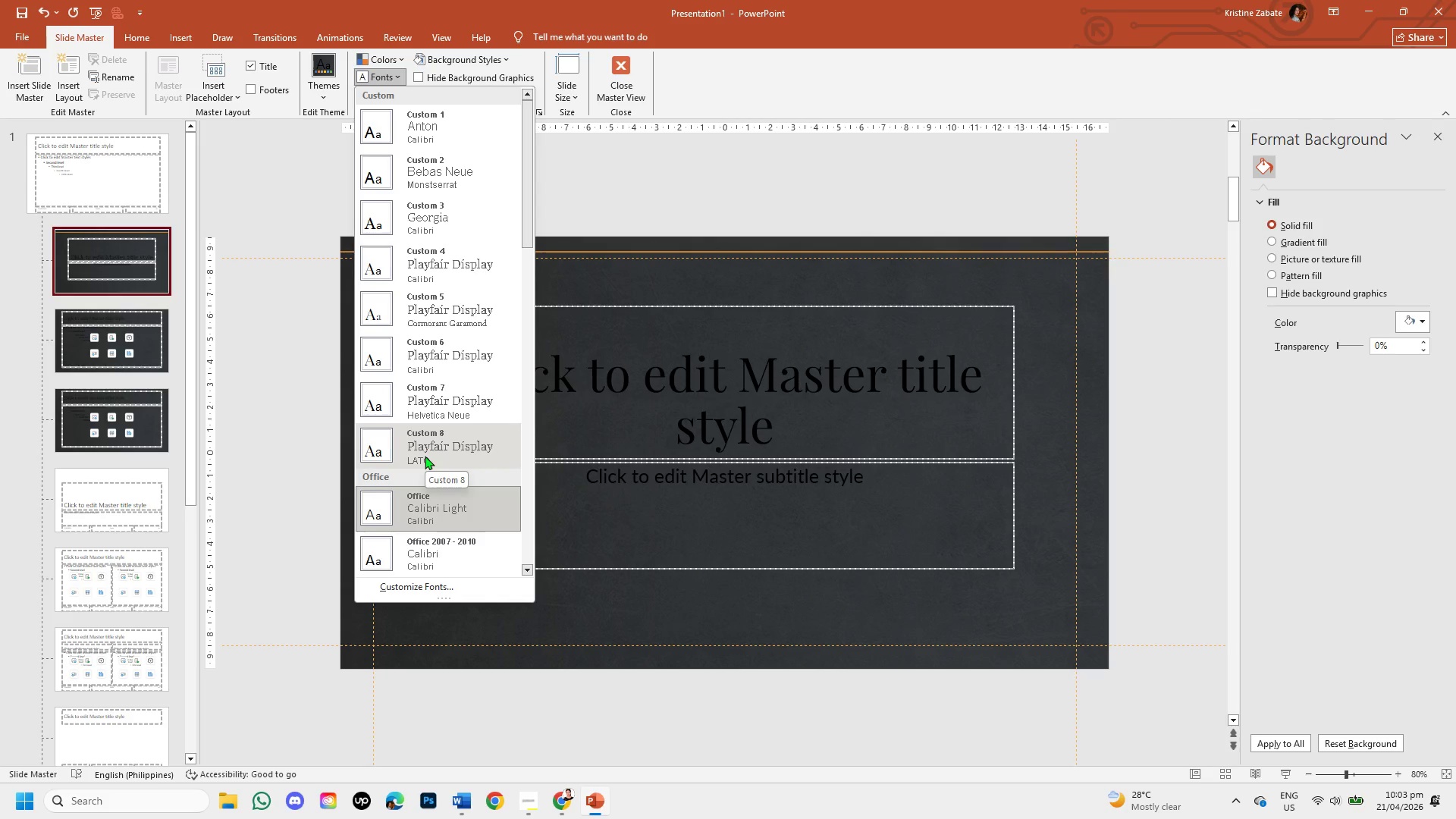 
left_click([425, 456])
 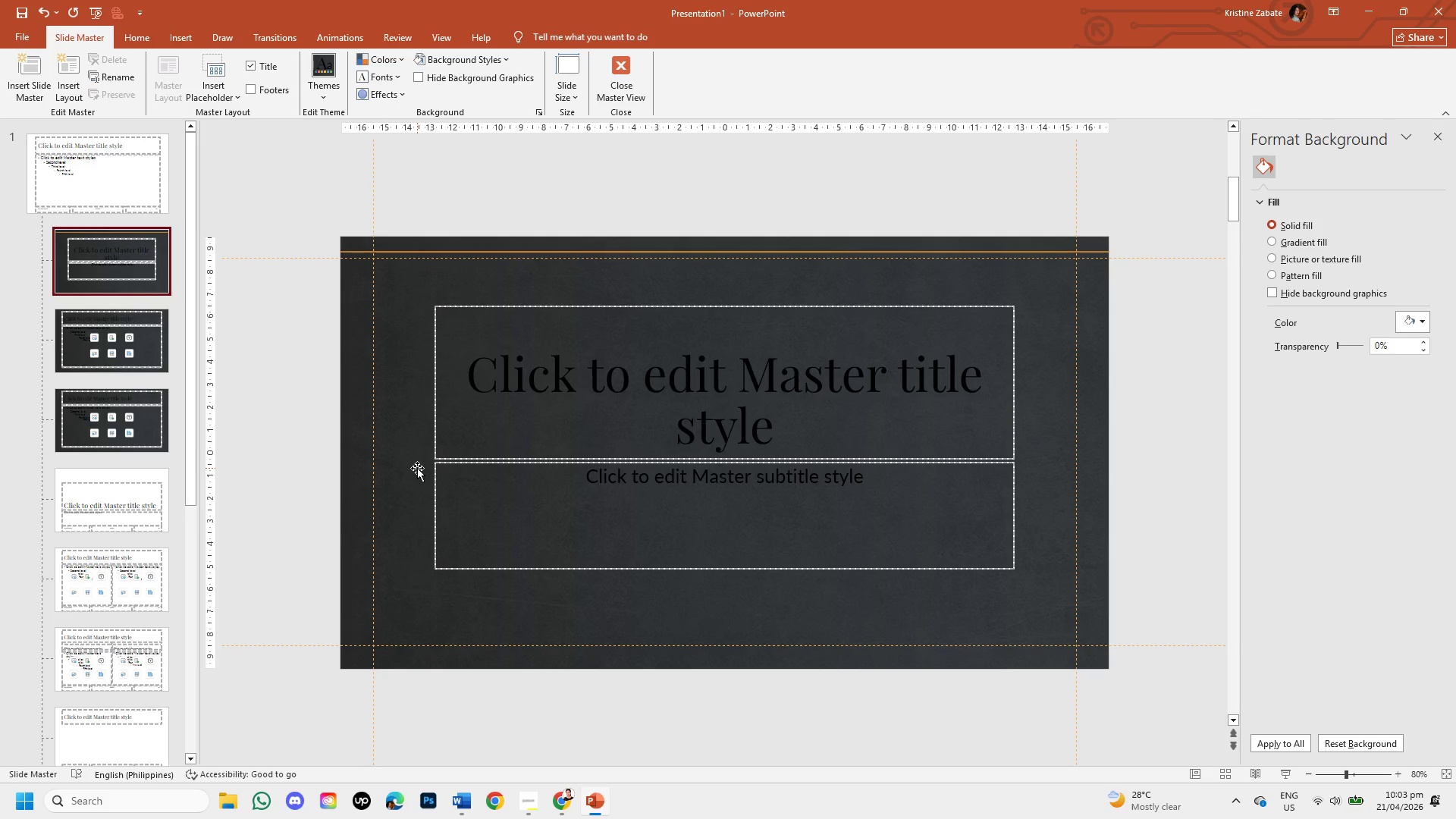 
wait(14.84)
 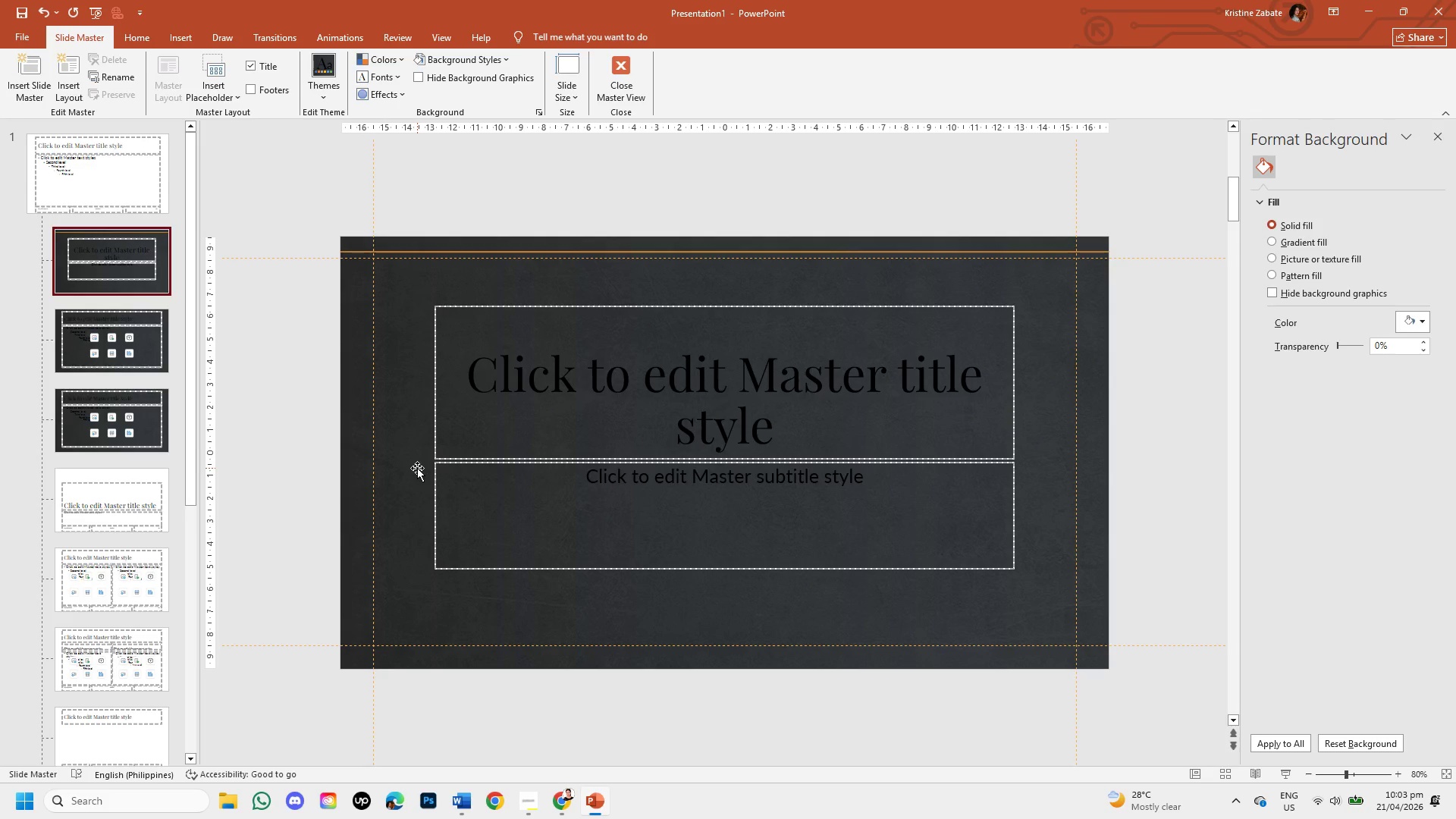 
left_click_drag(start_coordinate=[475, 366], to_coordinate=[956, 419])
 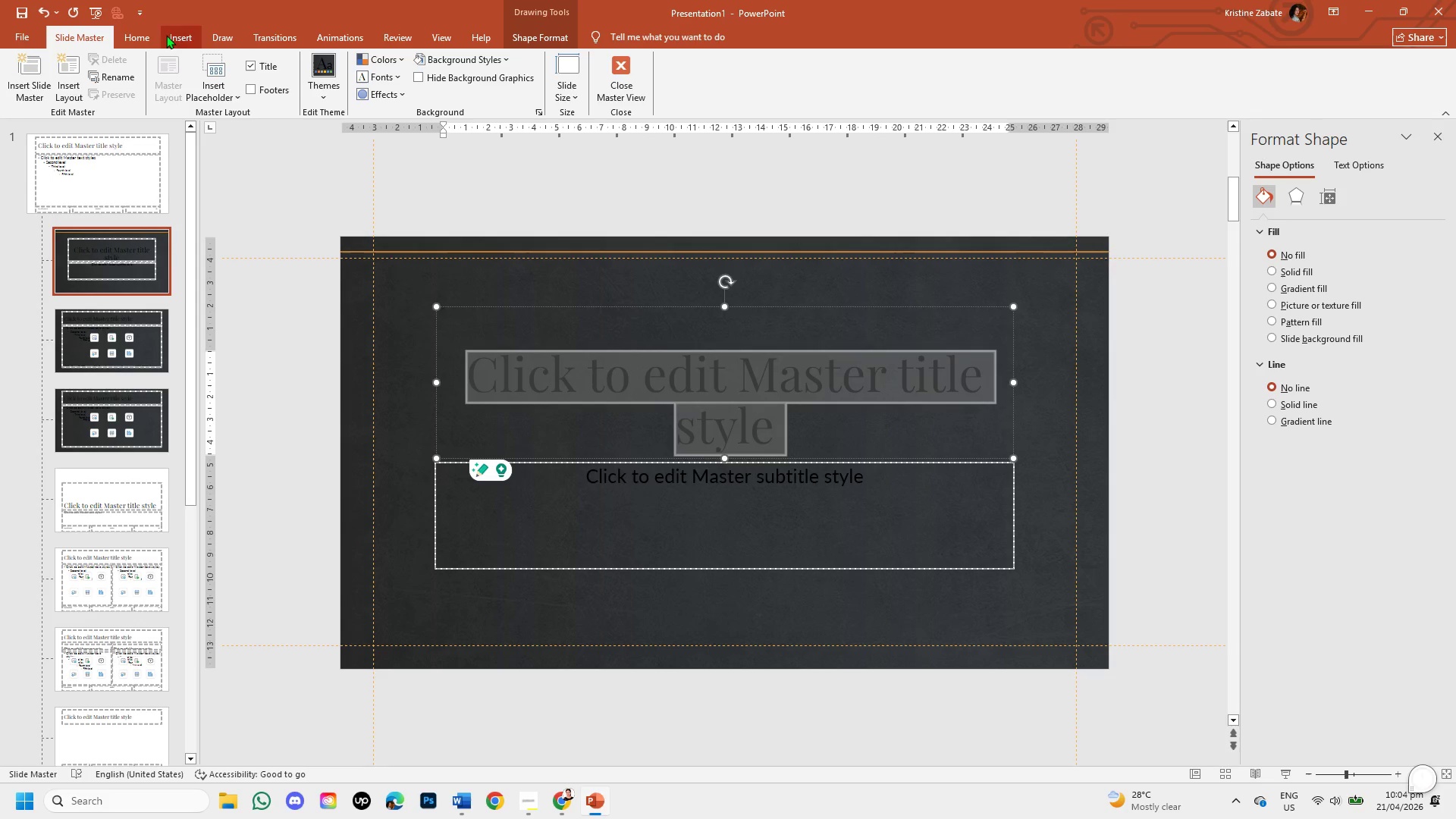 
wait(5.17)
 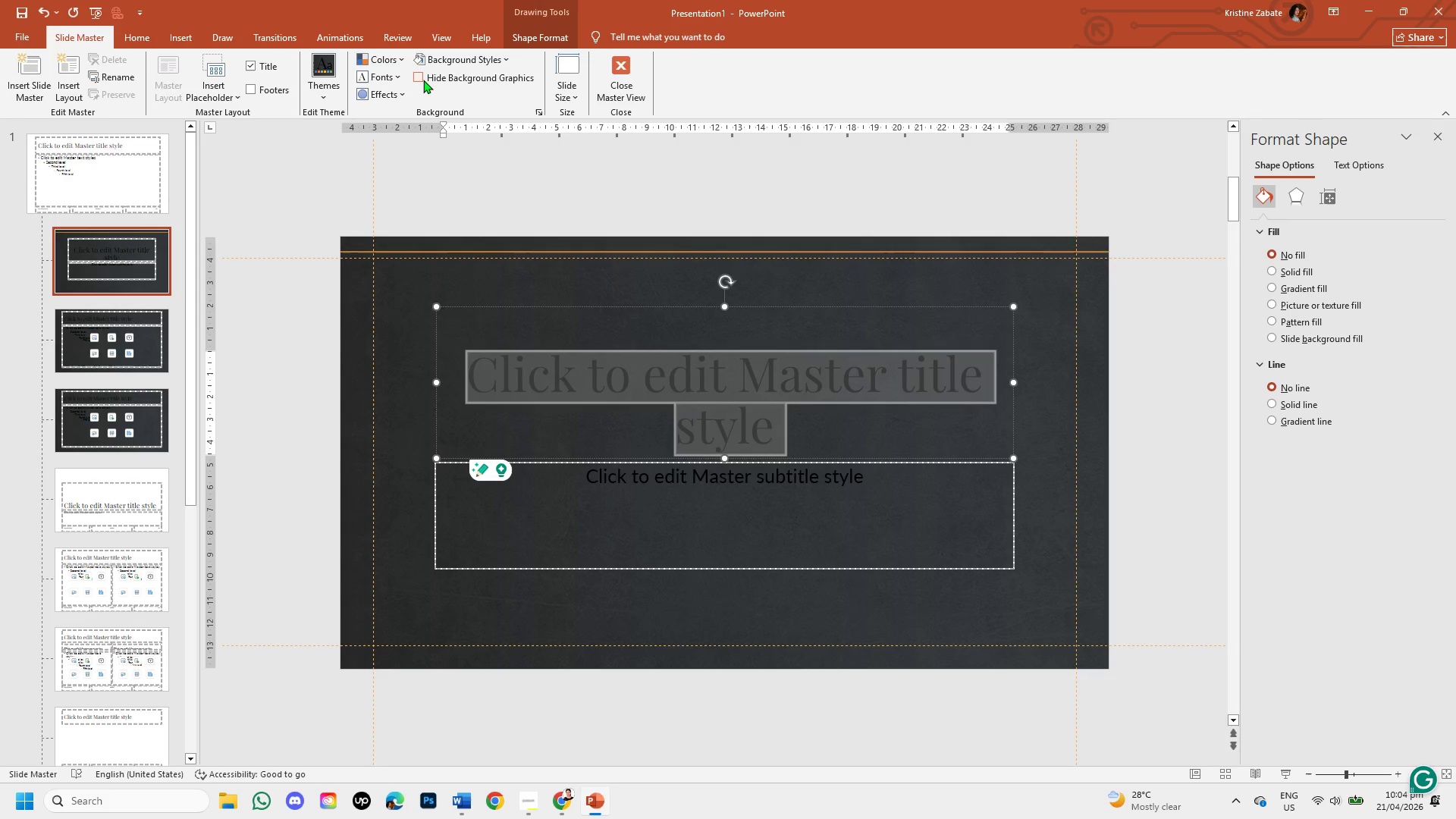 
left_click([136, 43])
 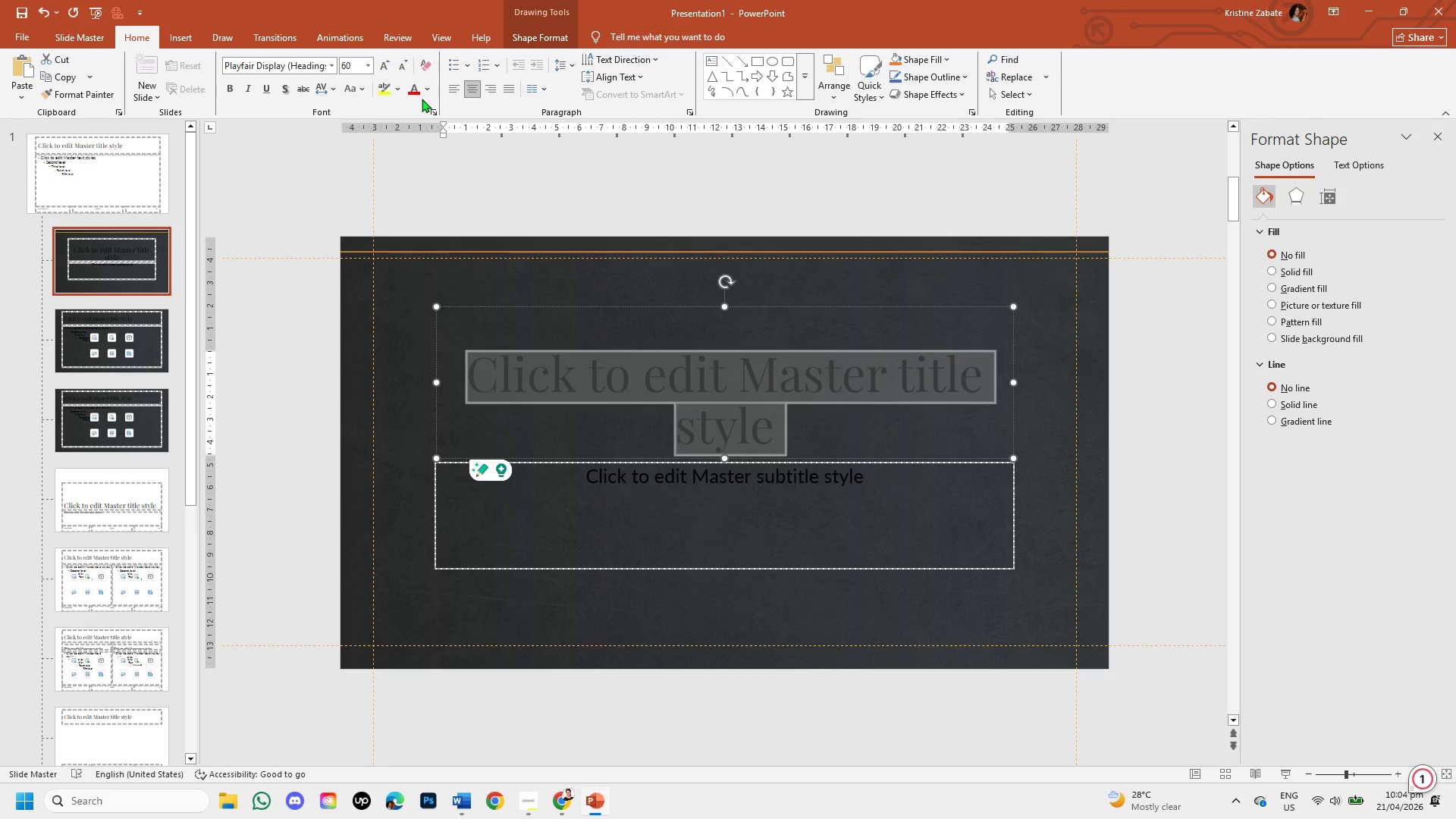 
left_click([428, 87])
 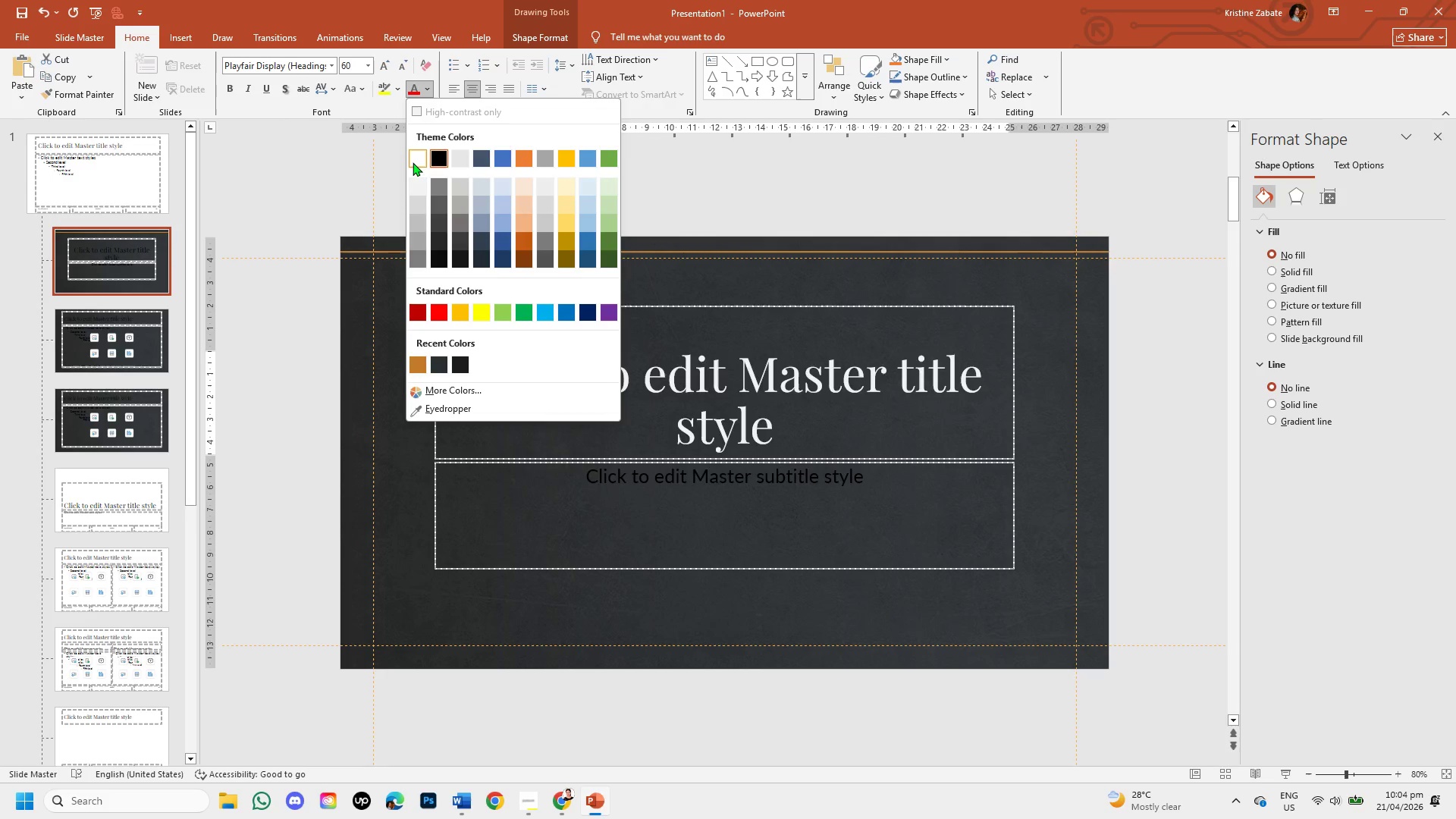 
left_click([413, 162])
 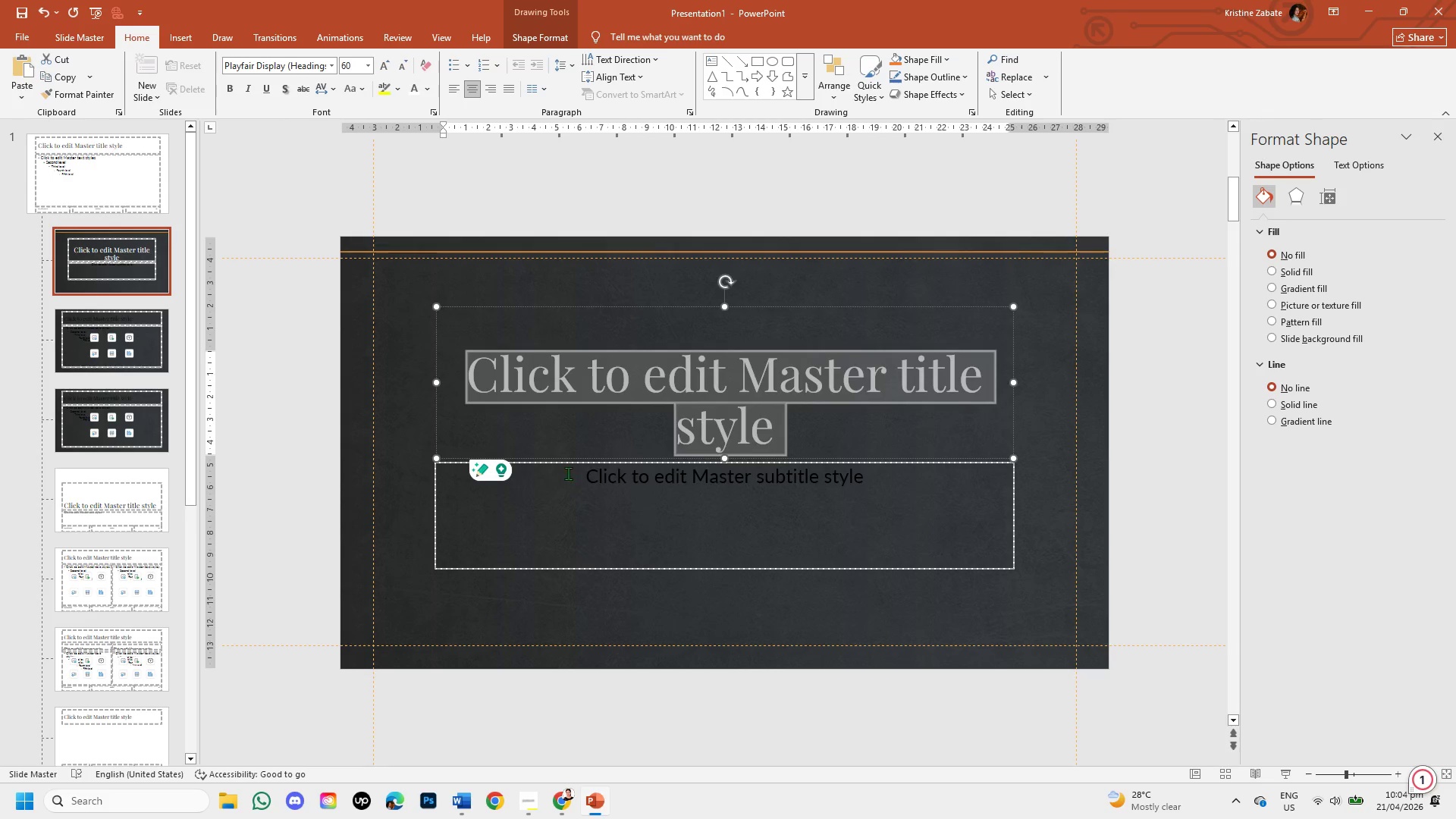 
left_click([585, 479])
 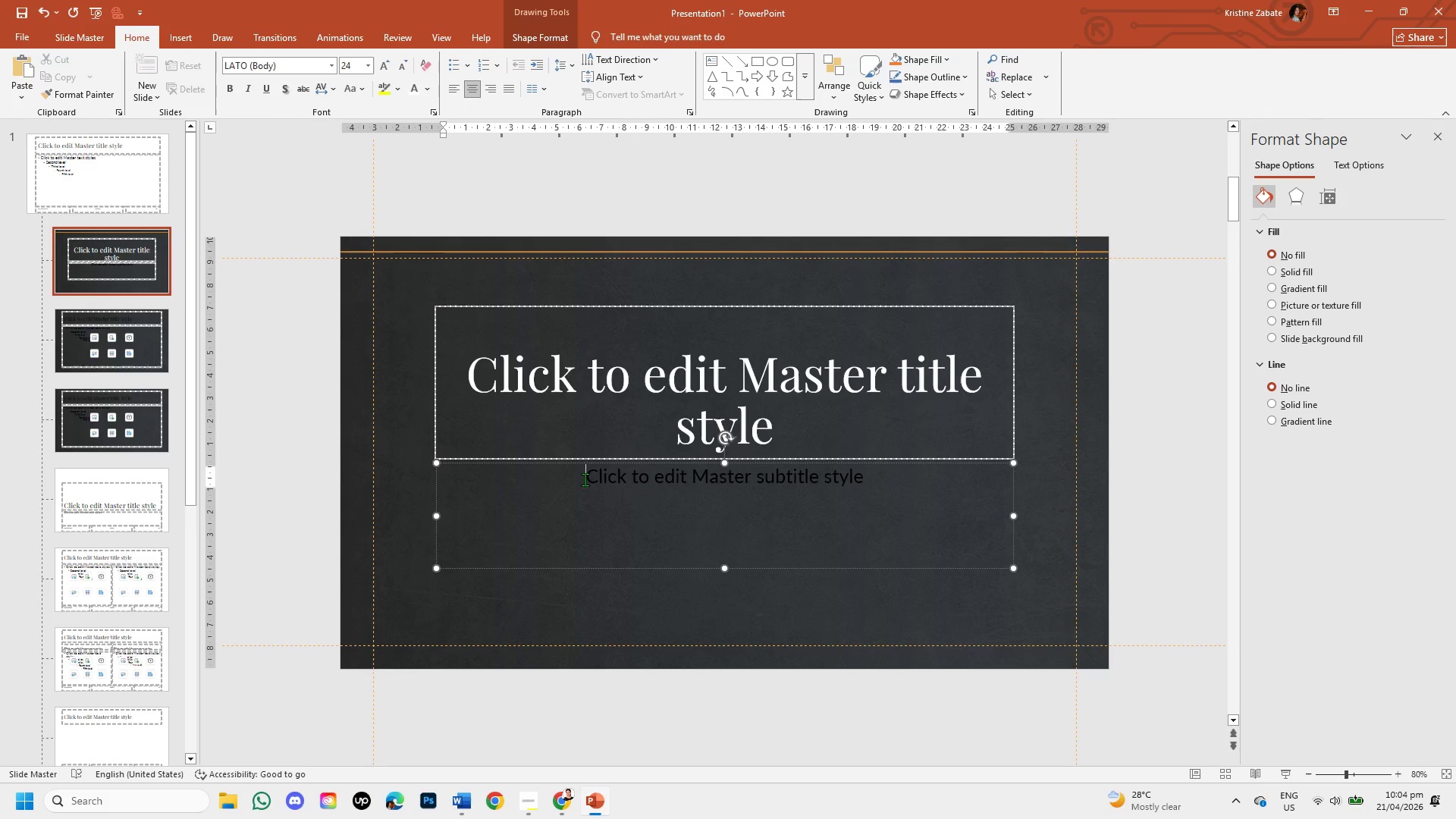 
left_click_drag(start_coordinate=[585, 479], to_coordinate=[858, 507])
 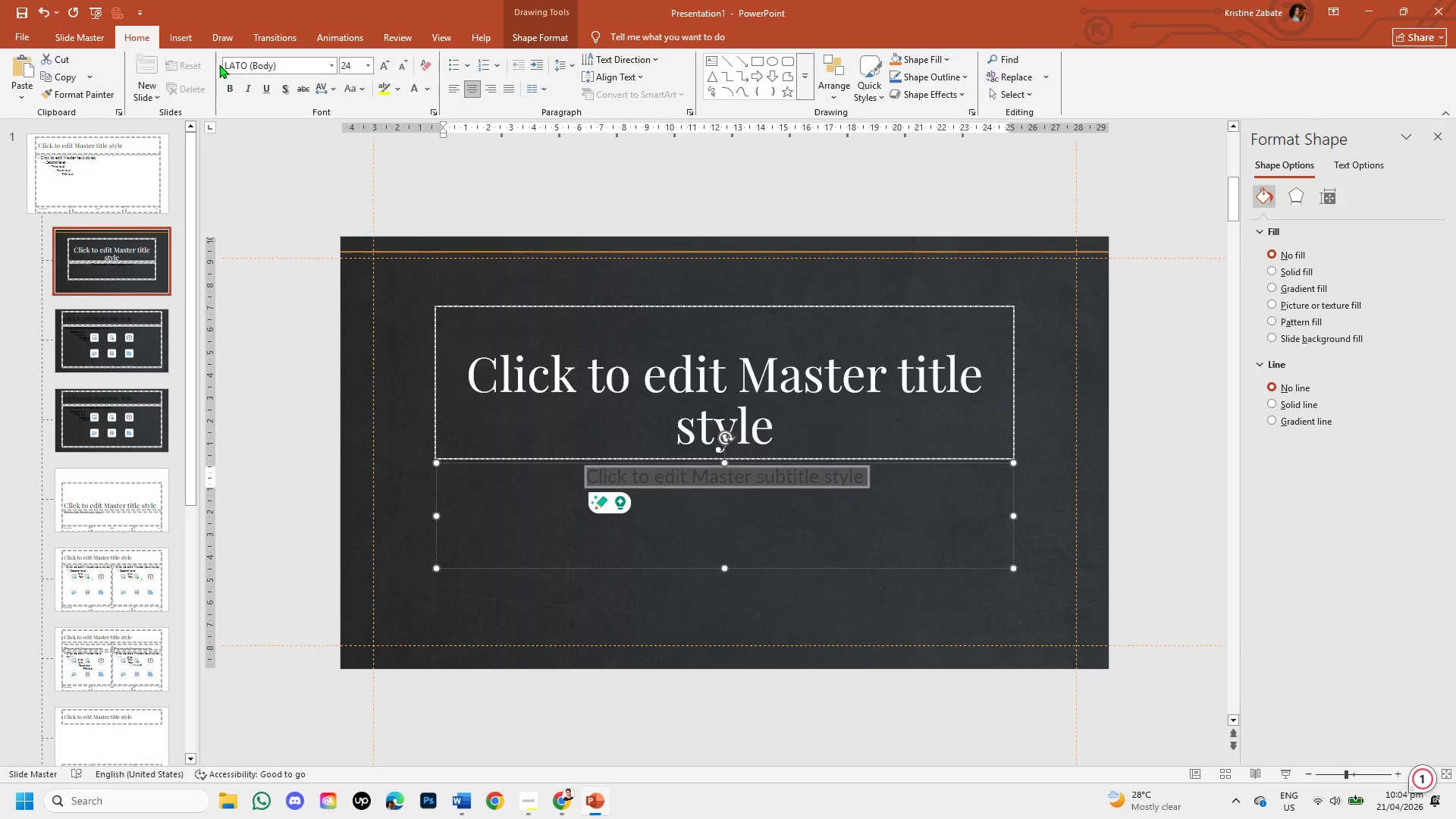 
wait(6.92)
 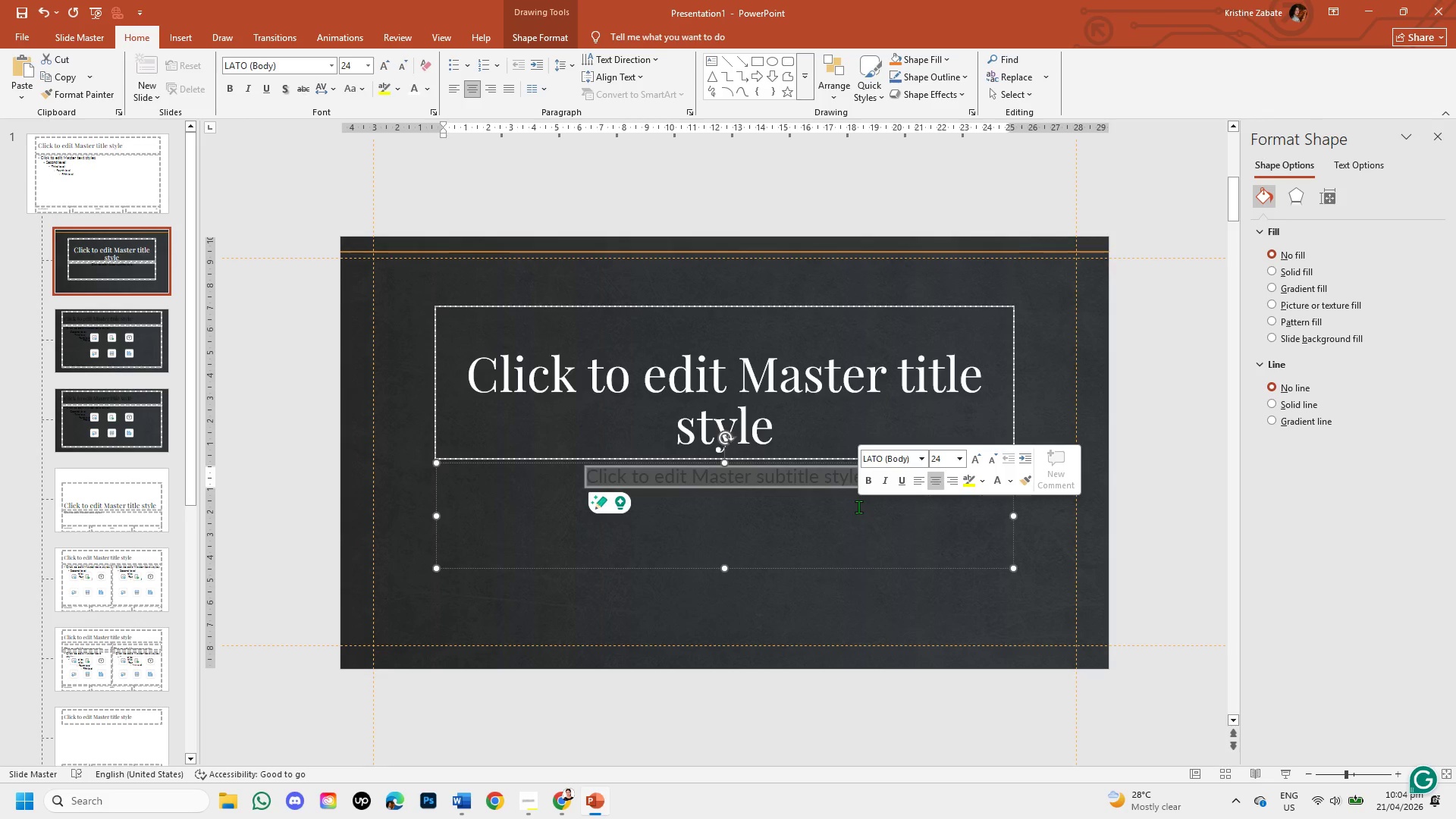 
left_click([428, 82])
 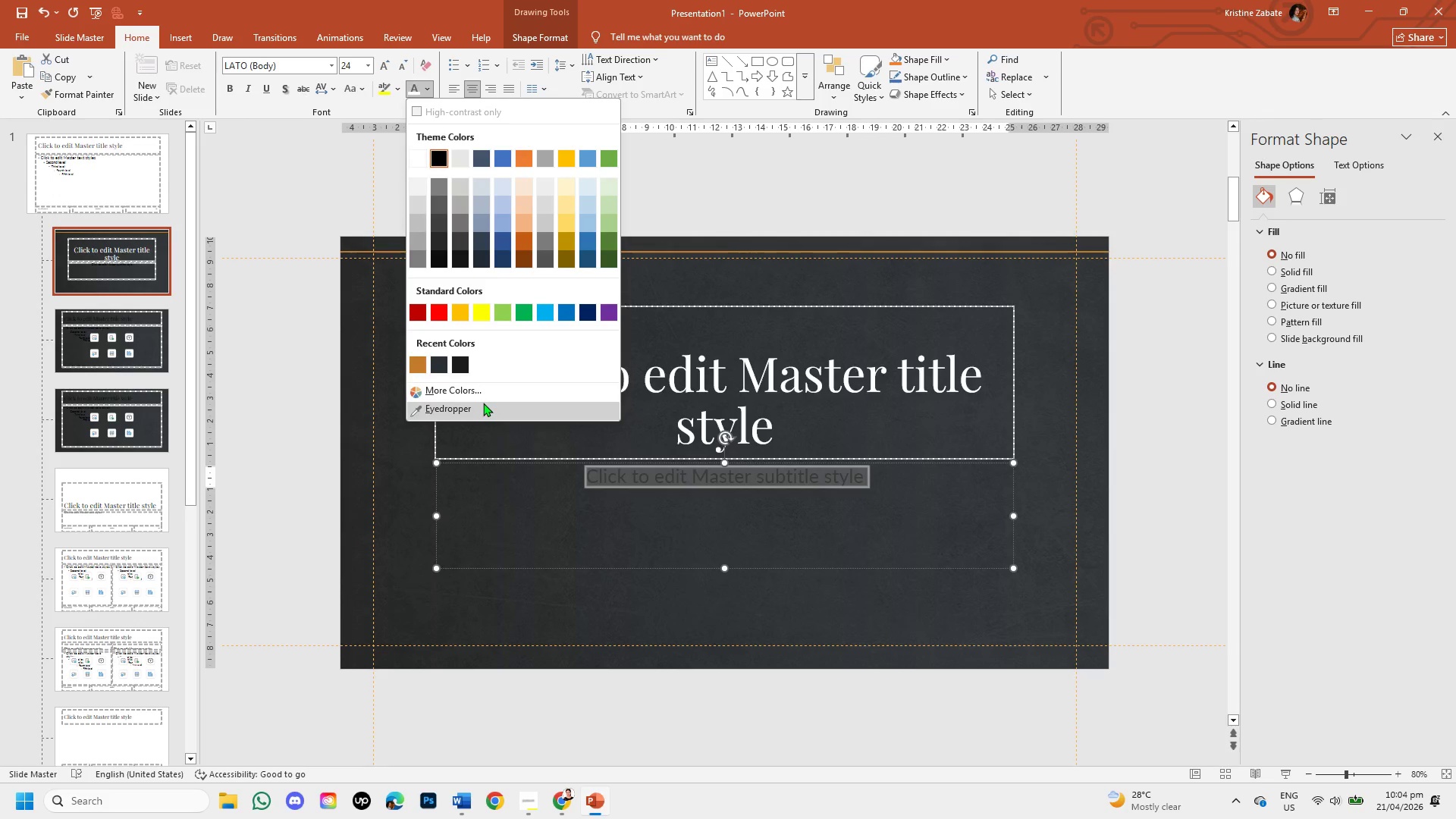 
left_click([482, 392])
 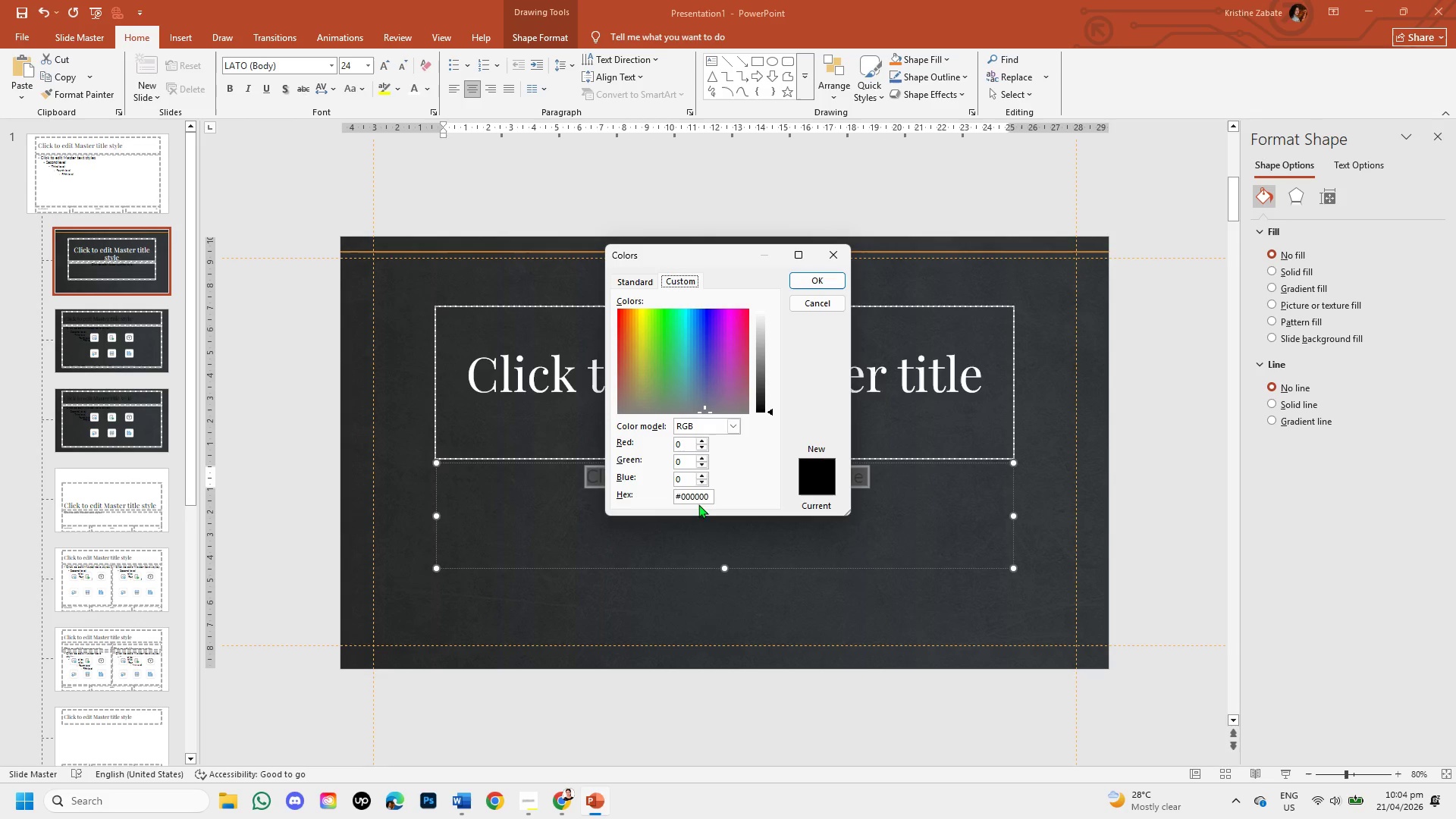 
left_click([709, 494])
 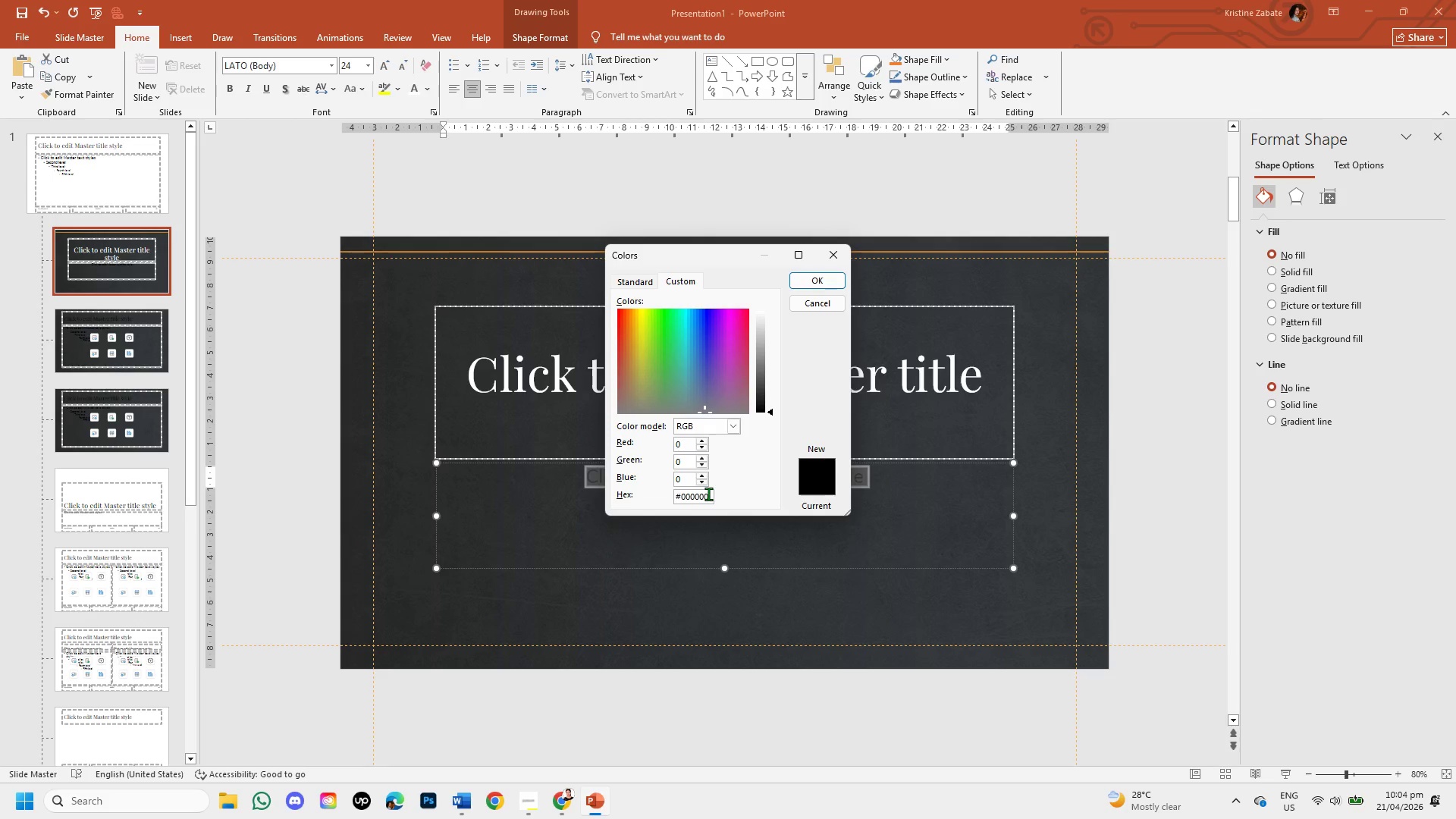 
key(Backspace)
key(Backspace)
key(Backspace)
key(Backspace)
key(Backspace)
key(Backspace)
type(A0A0A0)
 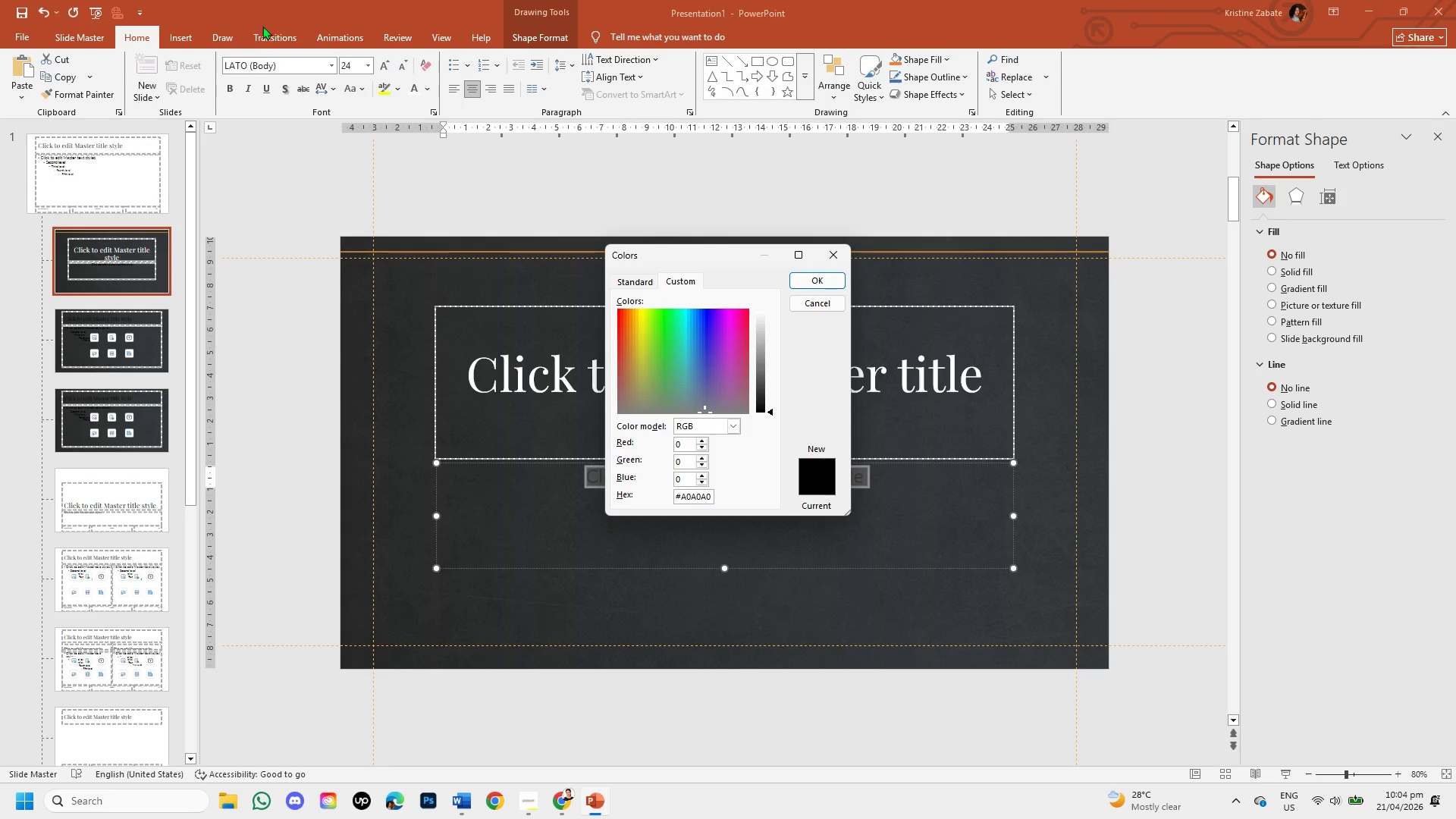 
wait(5.66)
 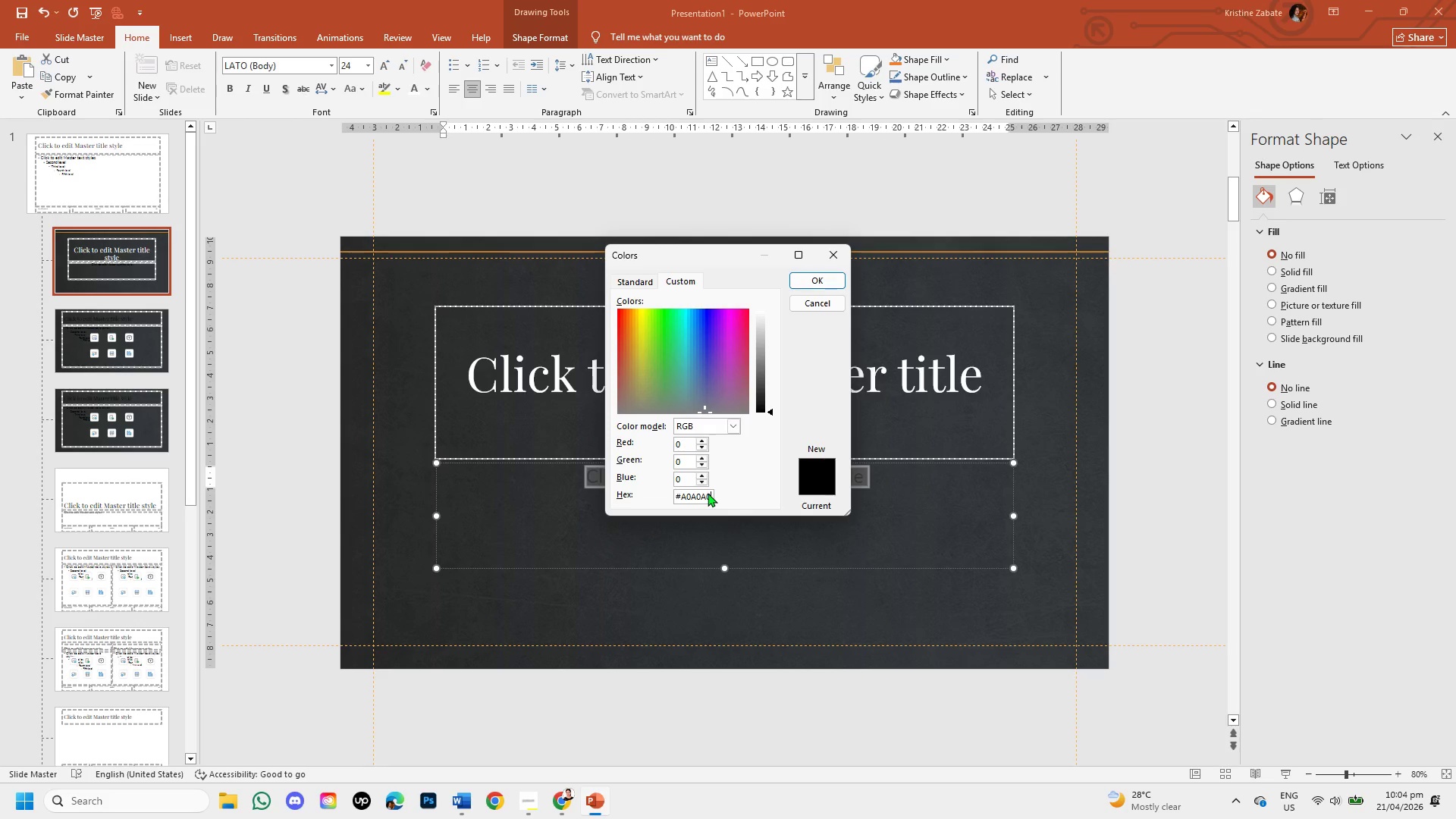 
left_click([830, 282])
 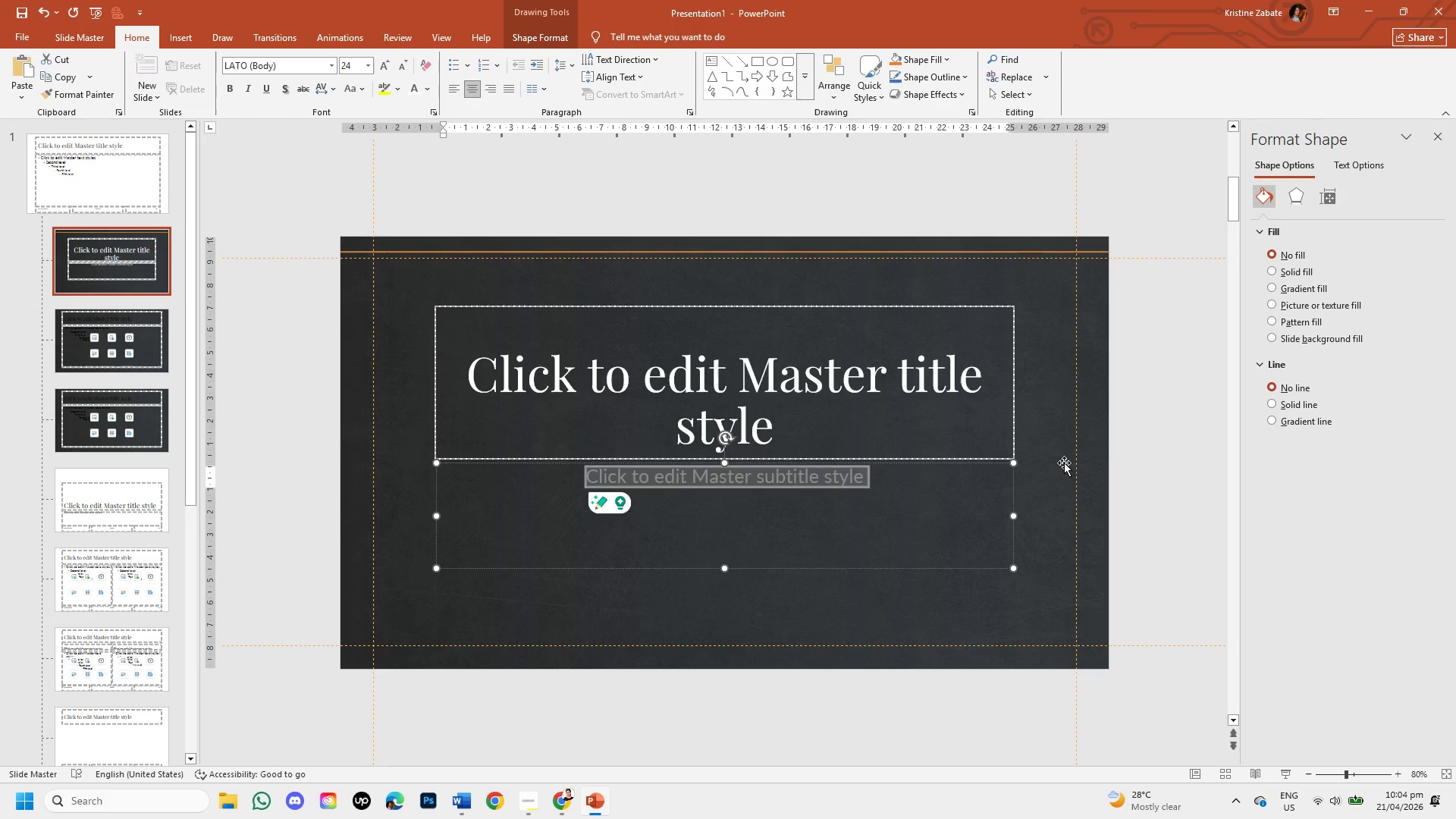 
left_click([1153, 458])
 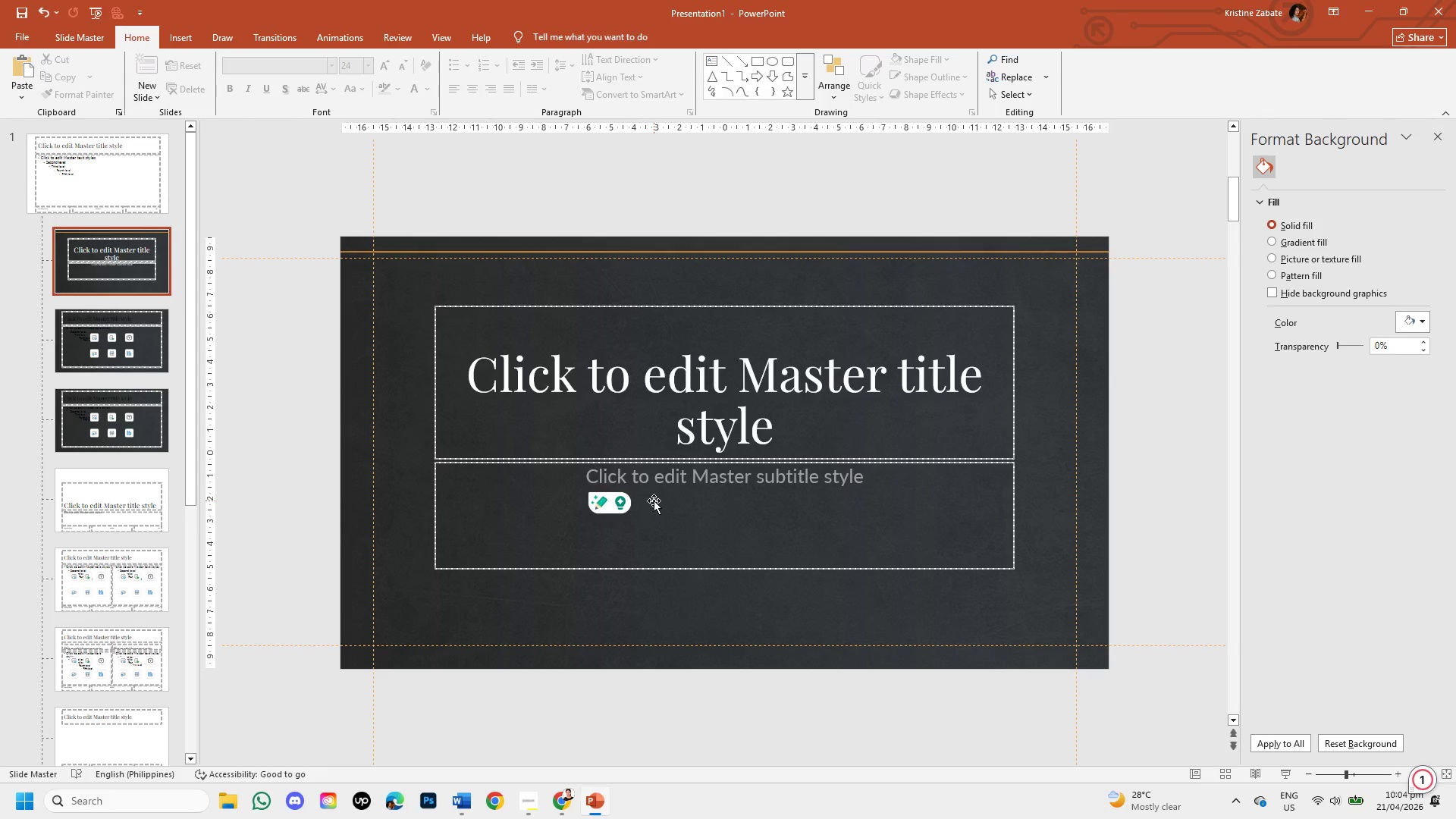 
wait(11.72)
 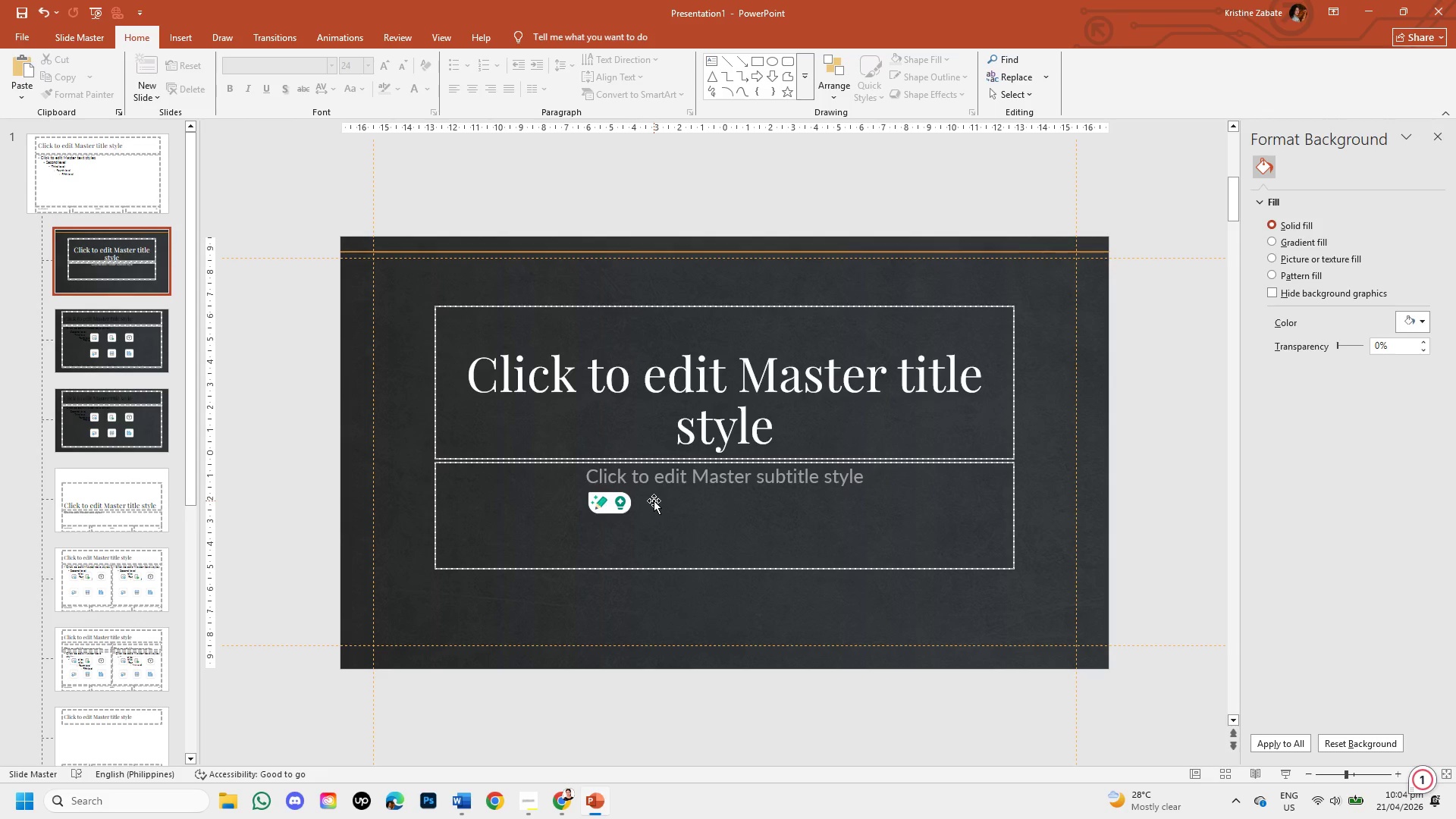 
left_click_drag(start_coordinate=[472, 359], to_coordinate=[848, 454])
 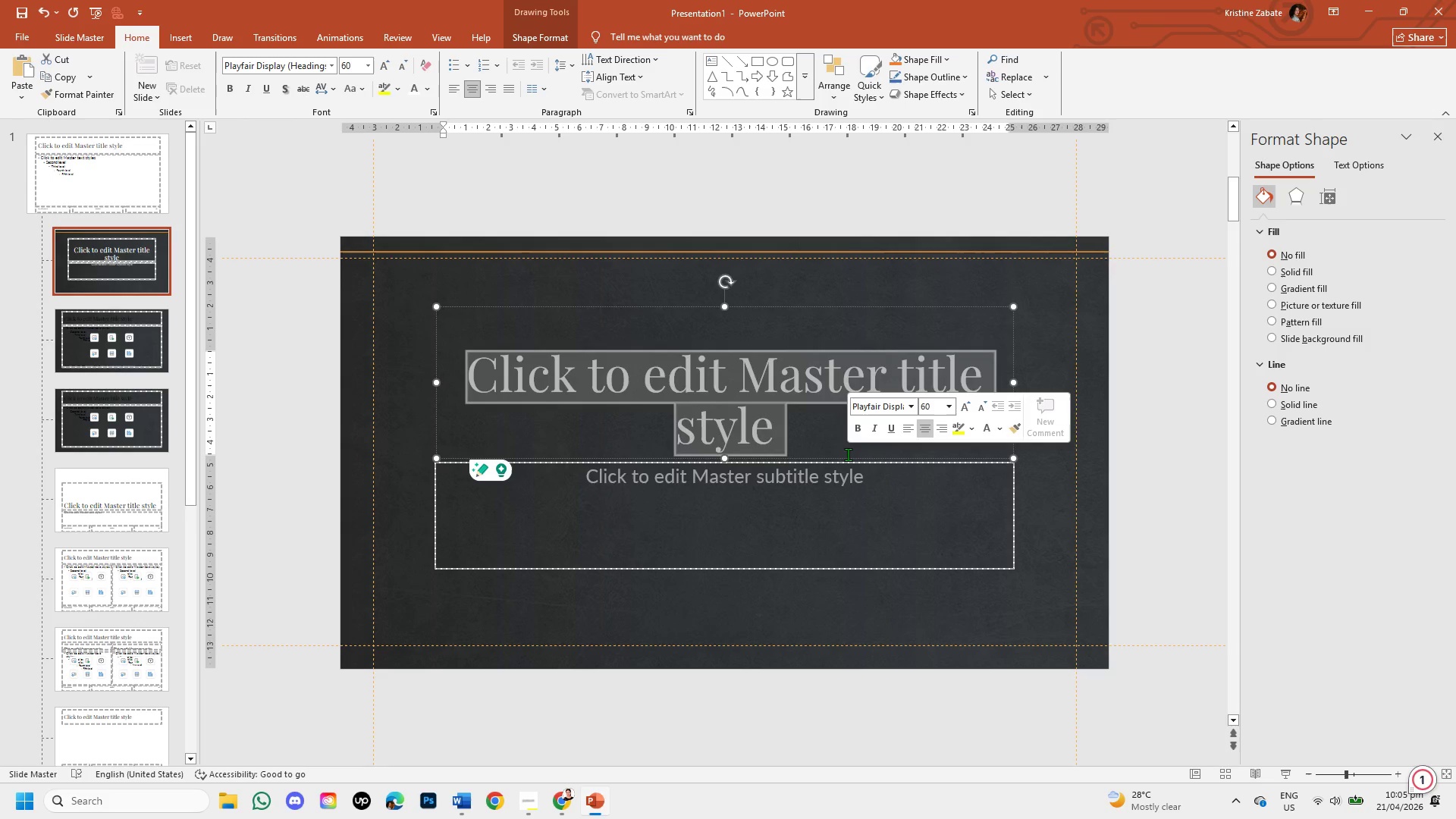 
wait(5.45)
 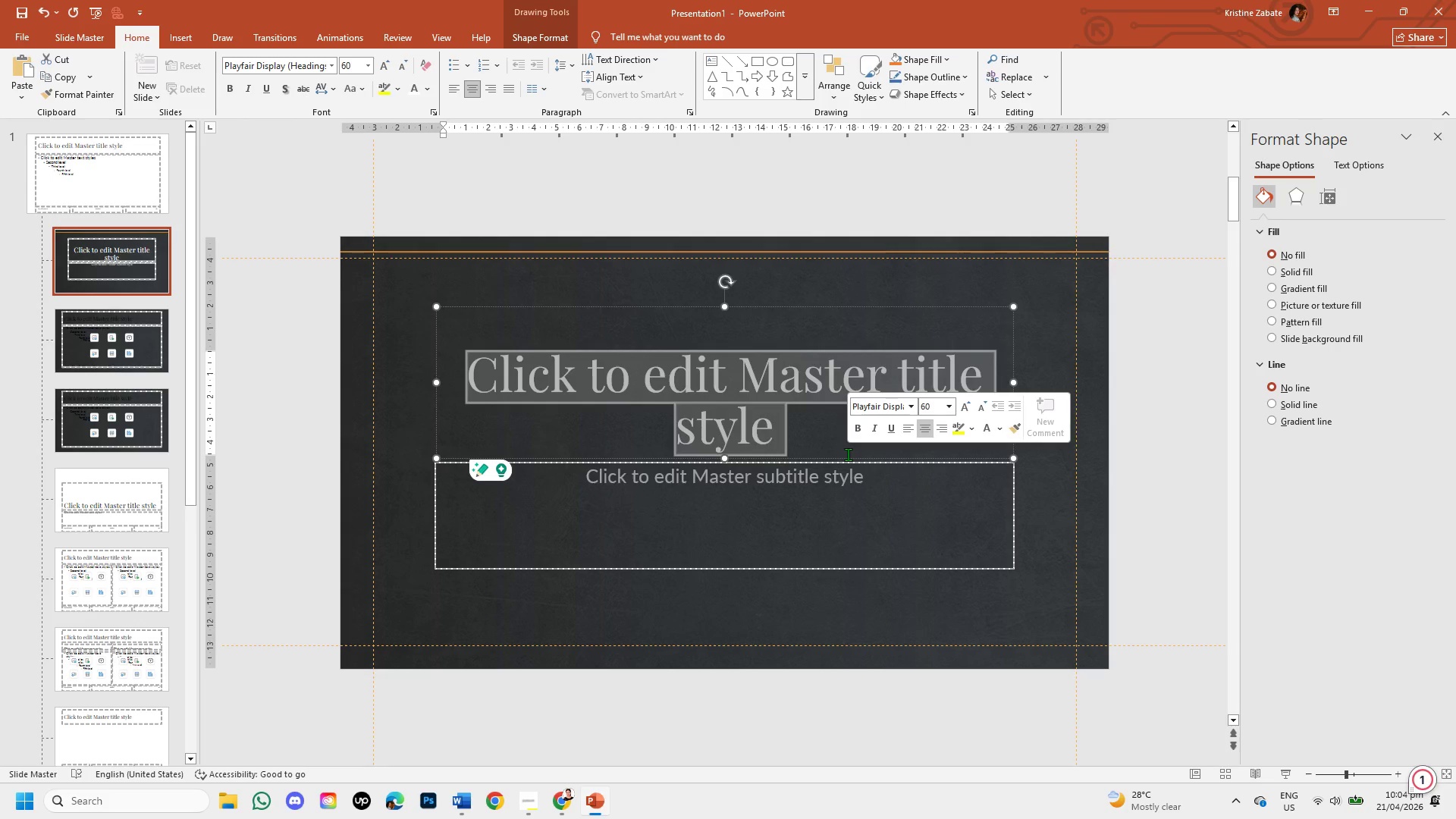 
left_click([570, 70])
 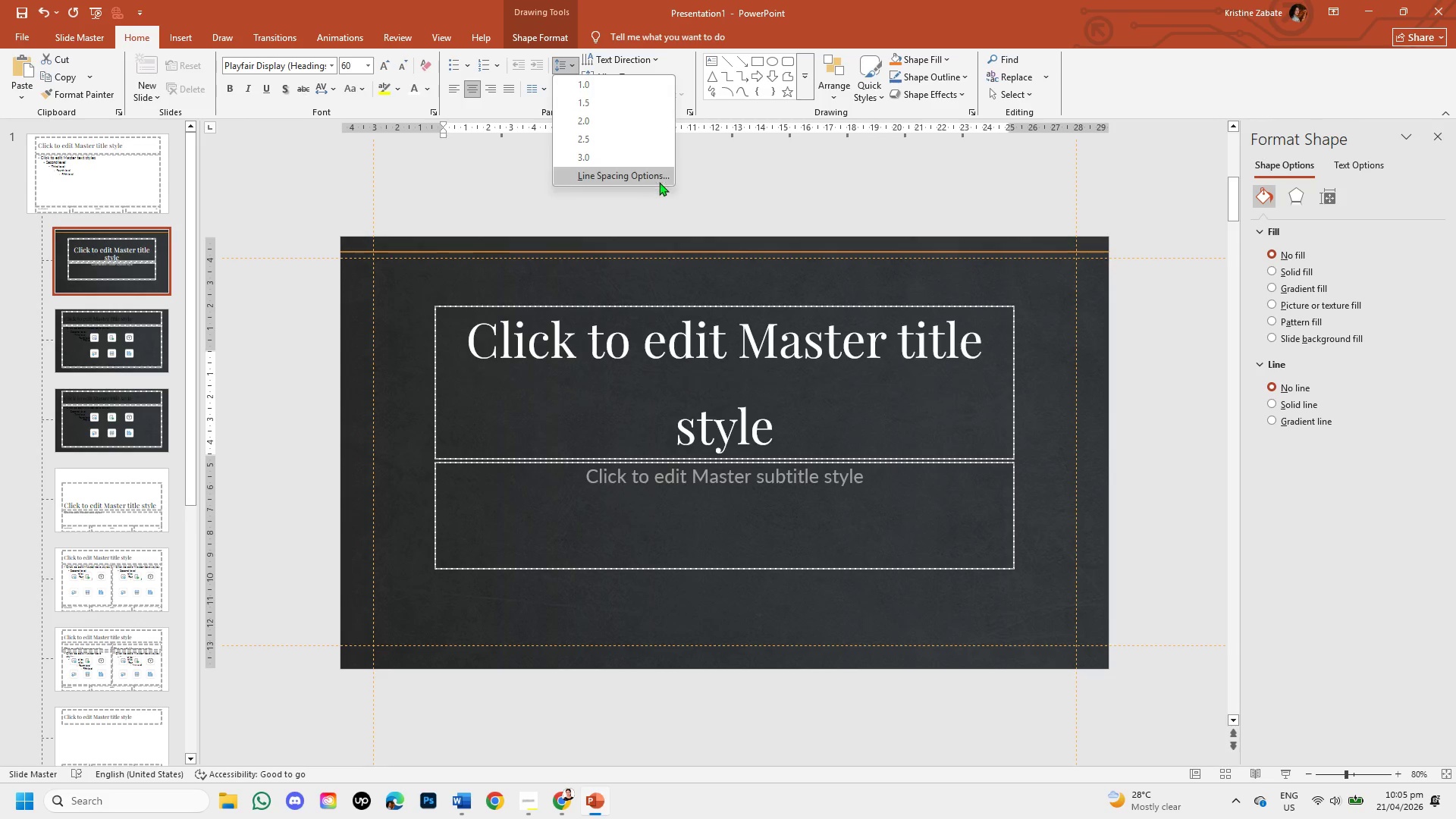 
left_click([657, 172])
 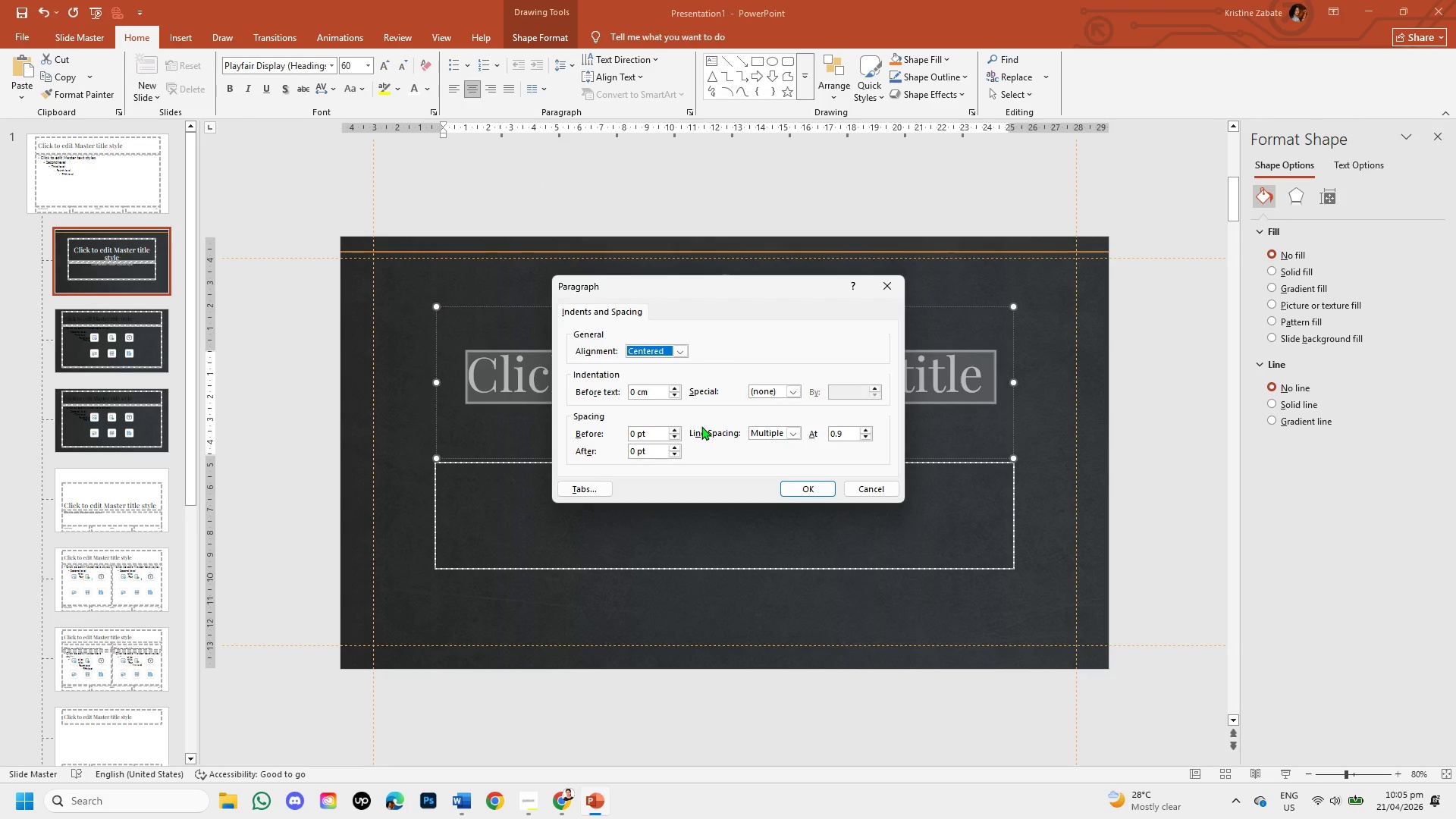 
wait(8.08)
 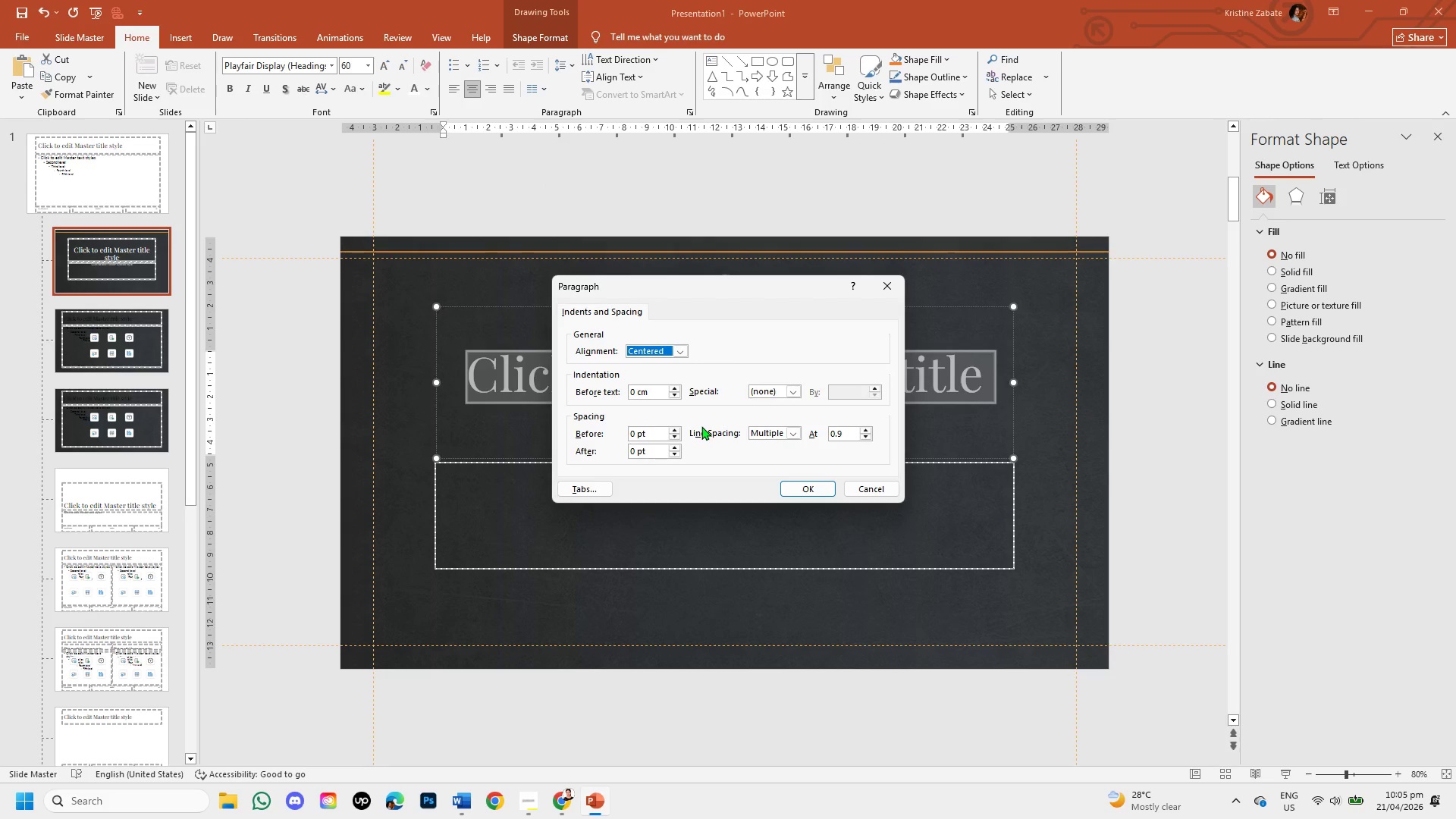 
left_click([675, 452])
 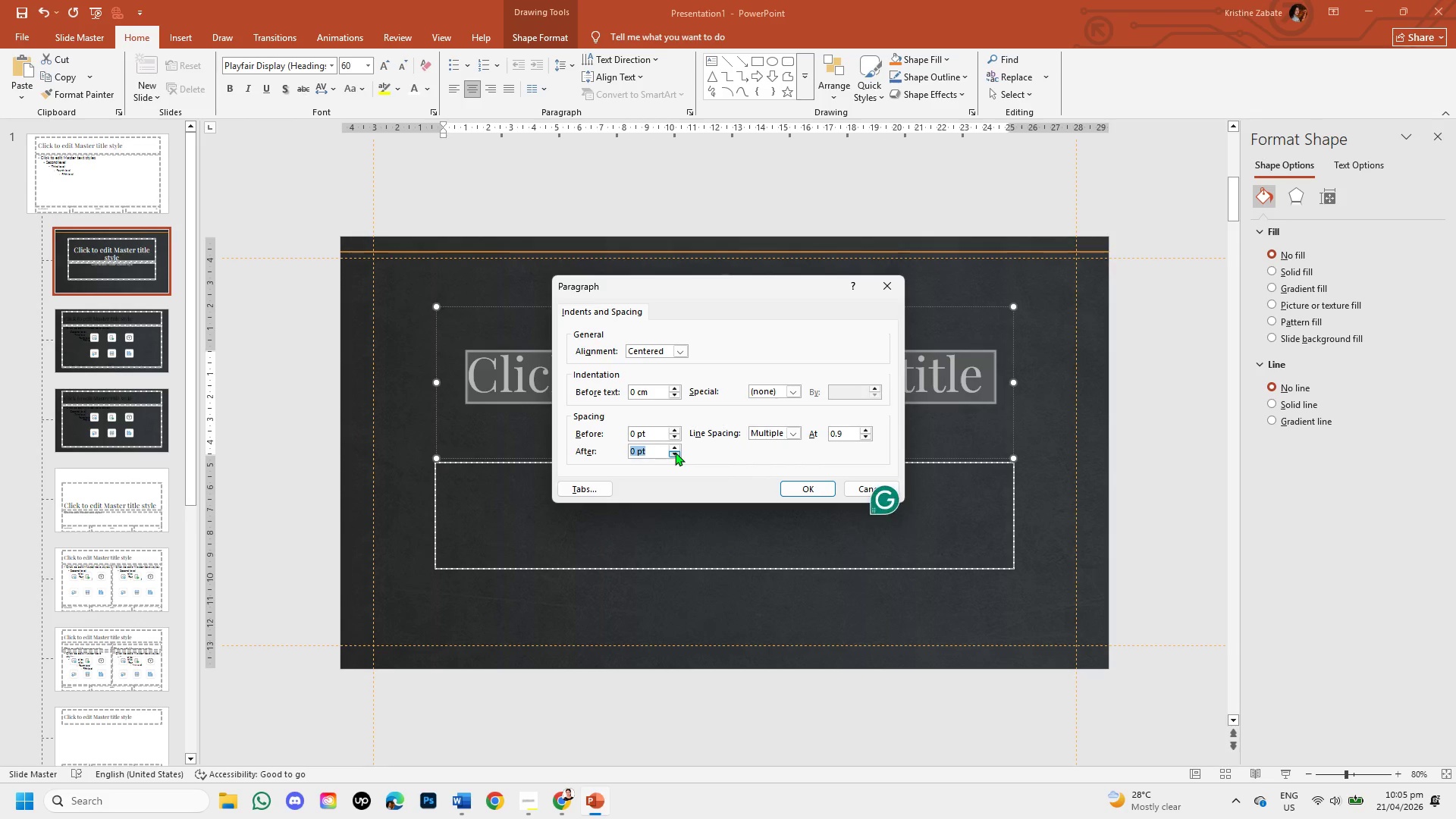 
left_click([675, 452])
 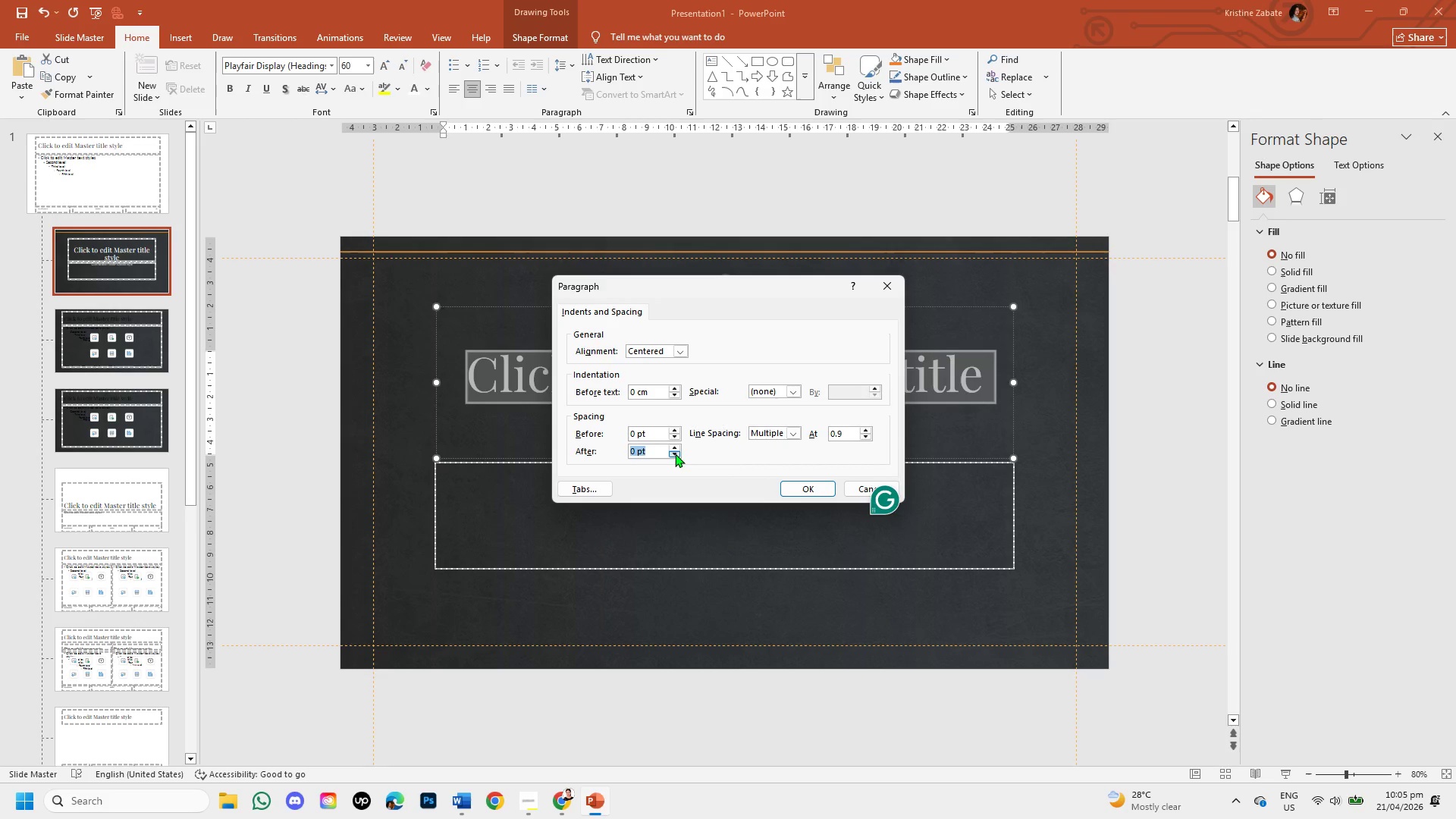 
left_click([675, 453])
 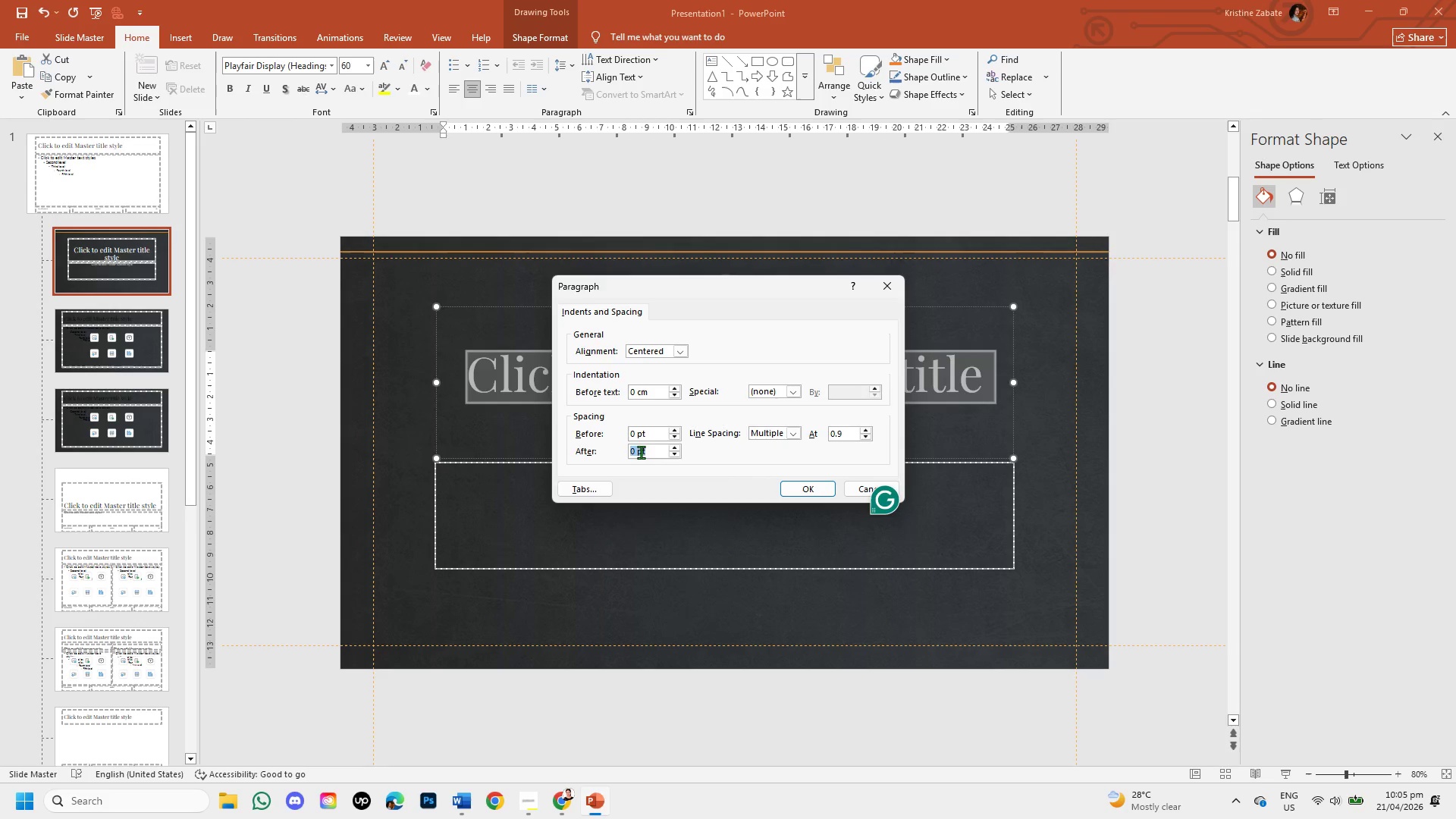 
left_click([636, 452])
 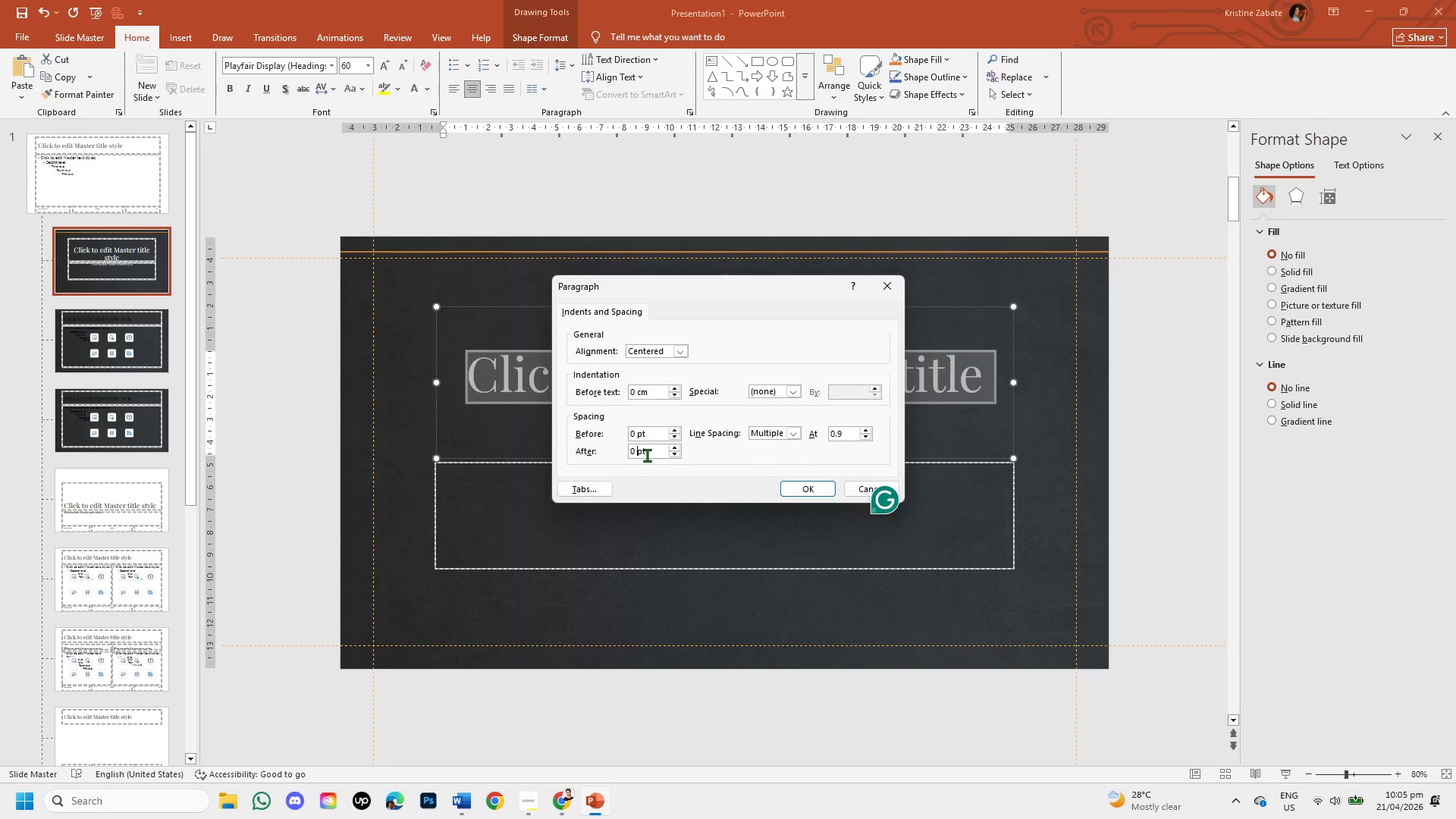 
key(Backspace)
 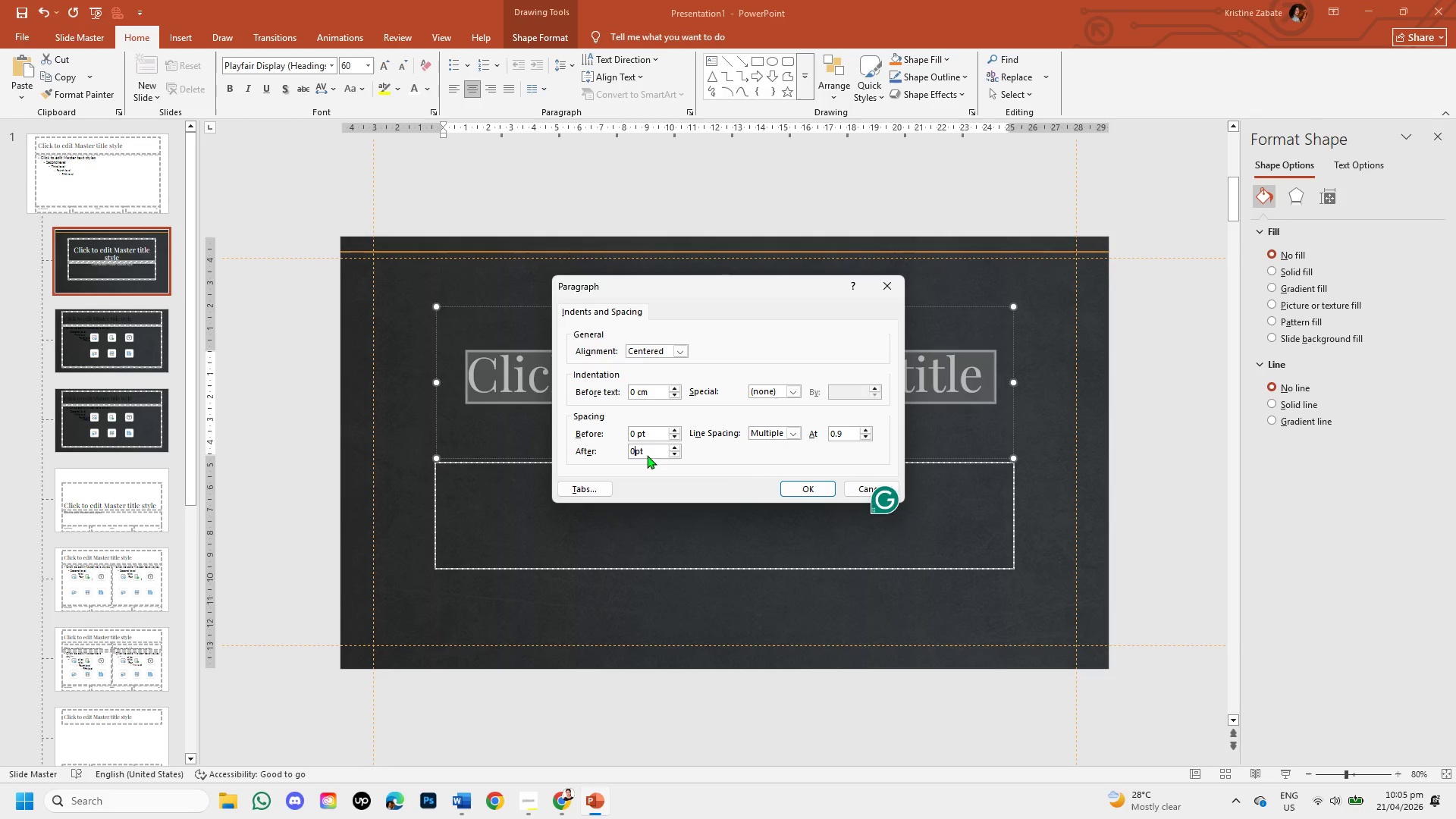 
key(Backspace)
 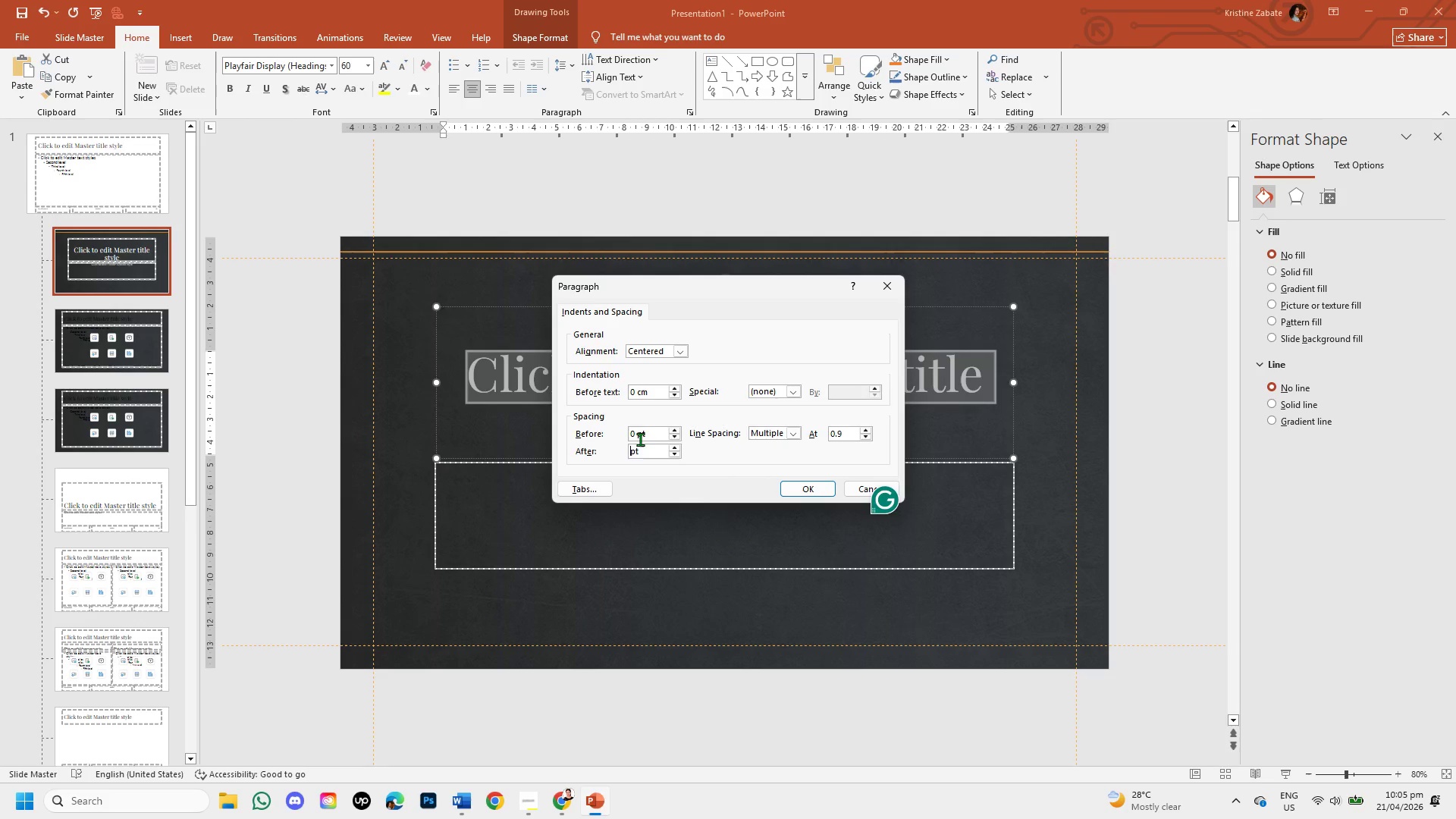 
wait(6.22)
 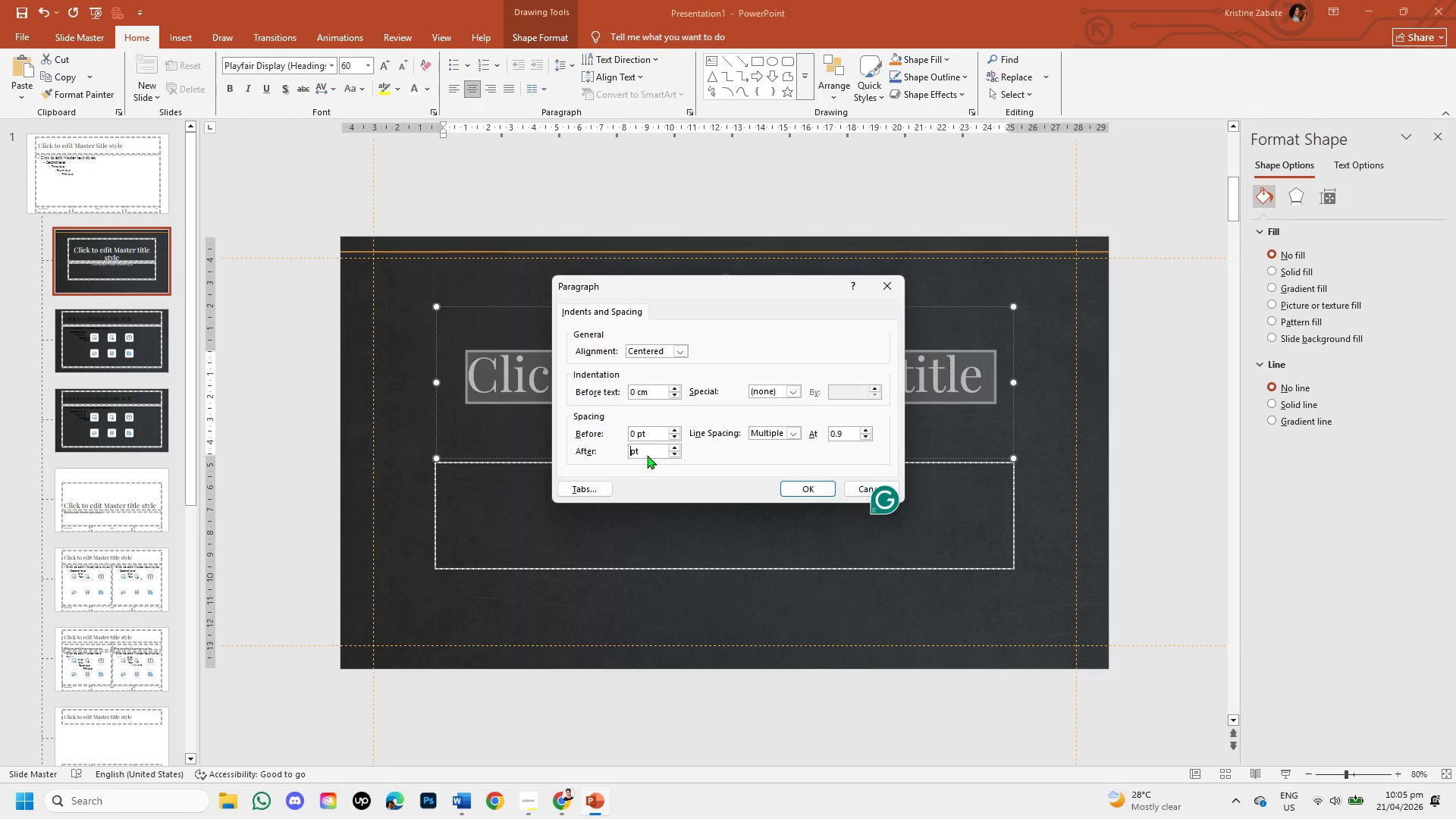 
left_click([634, 437])
 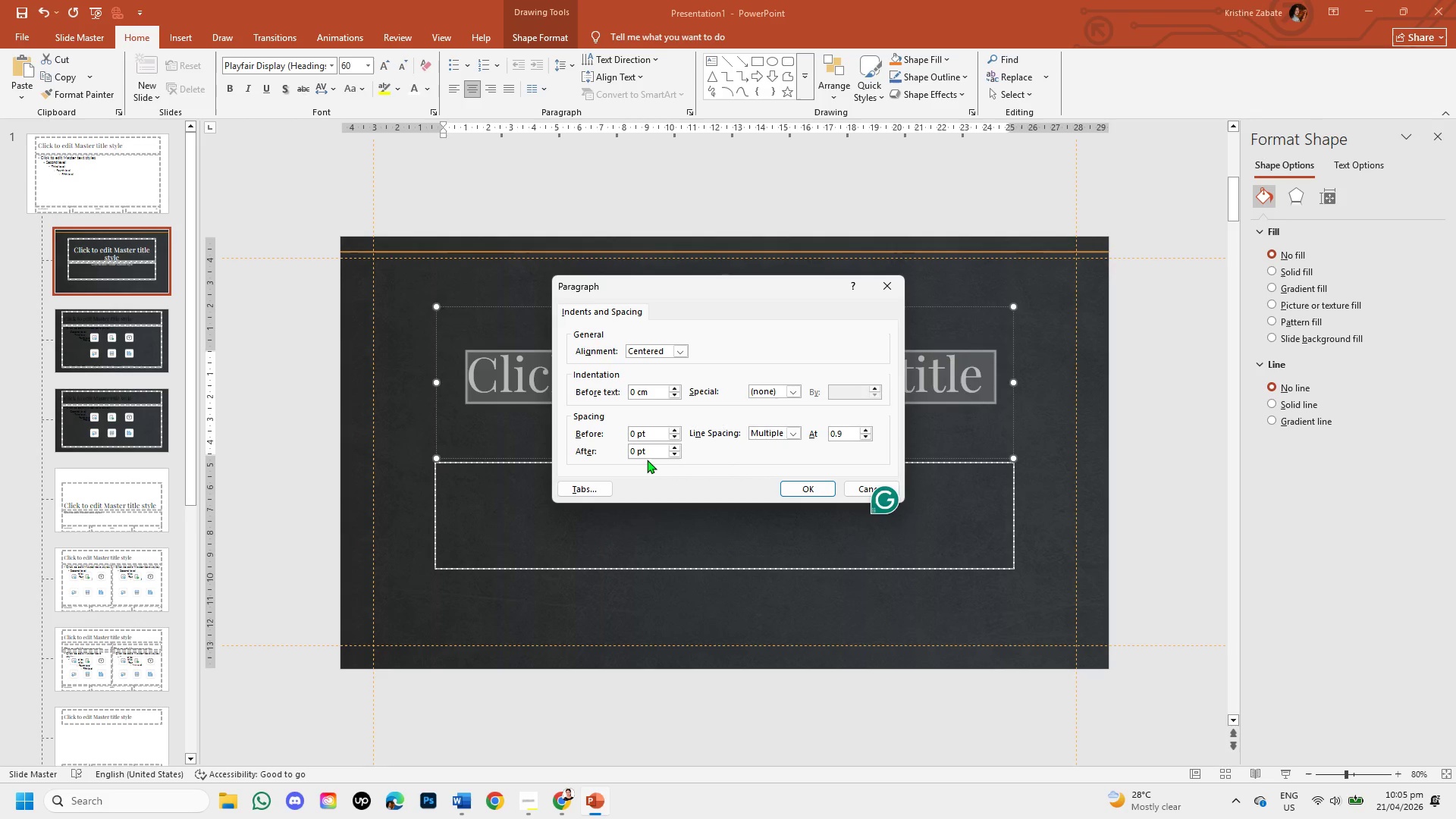 
key(Backspace)
 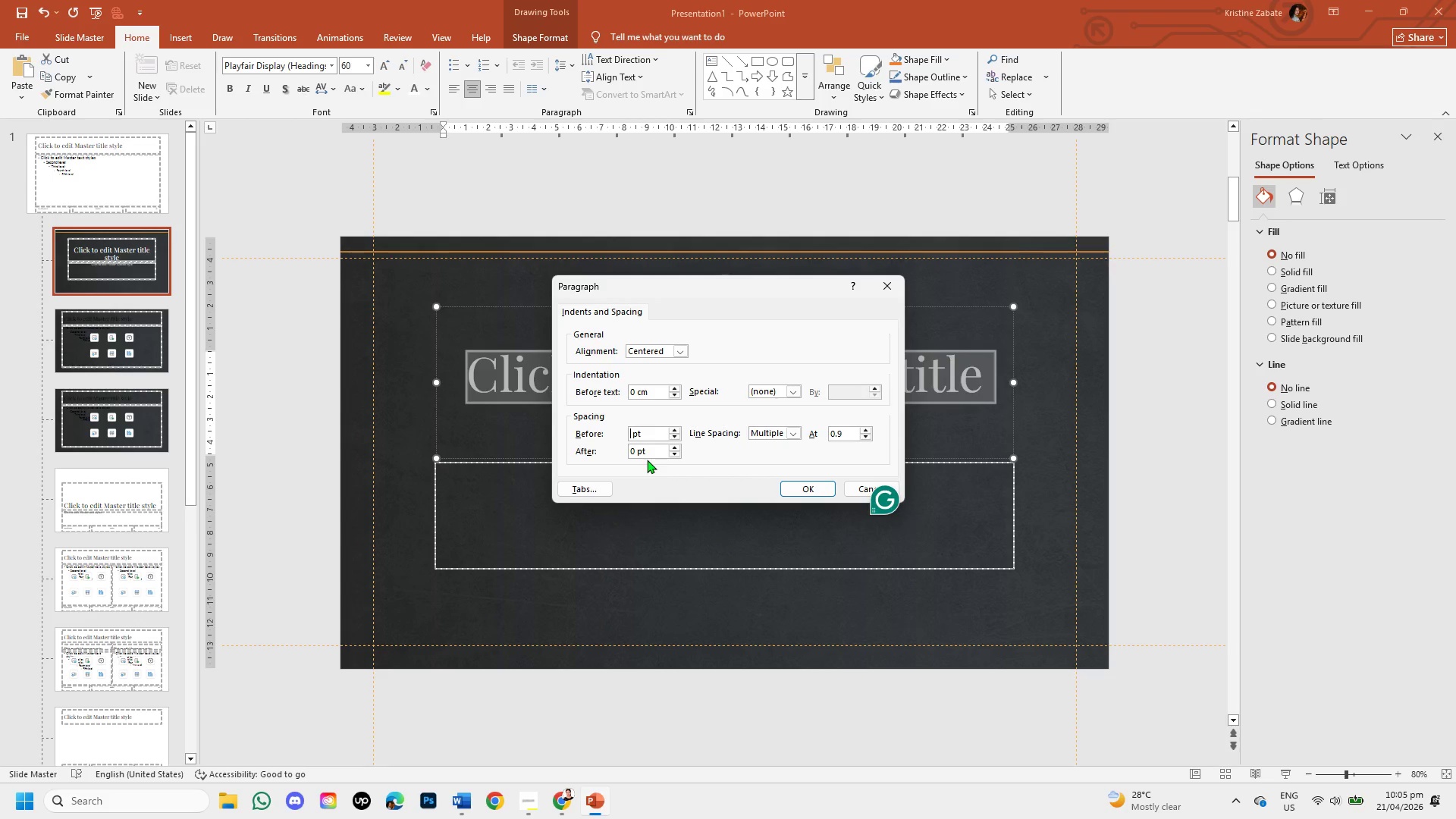 
key(1)
 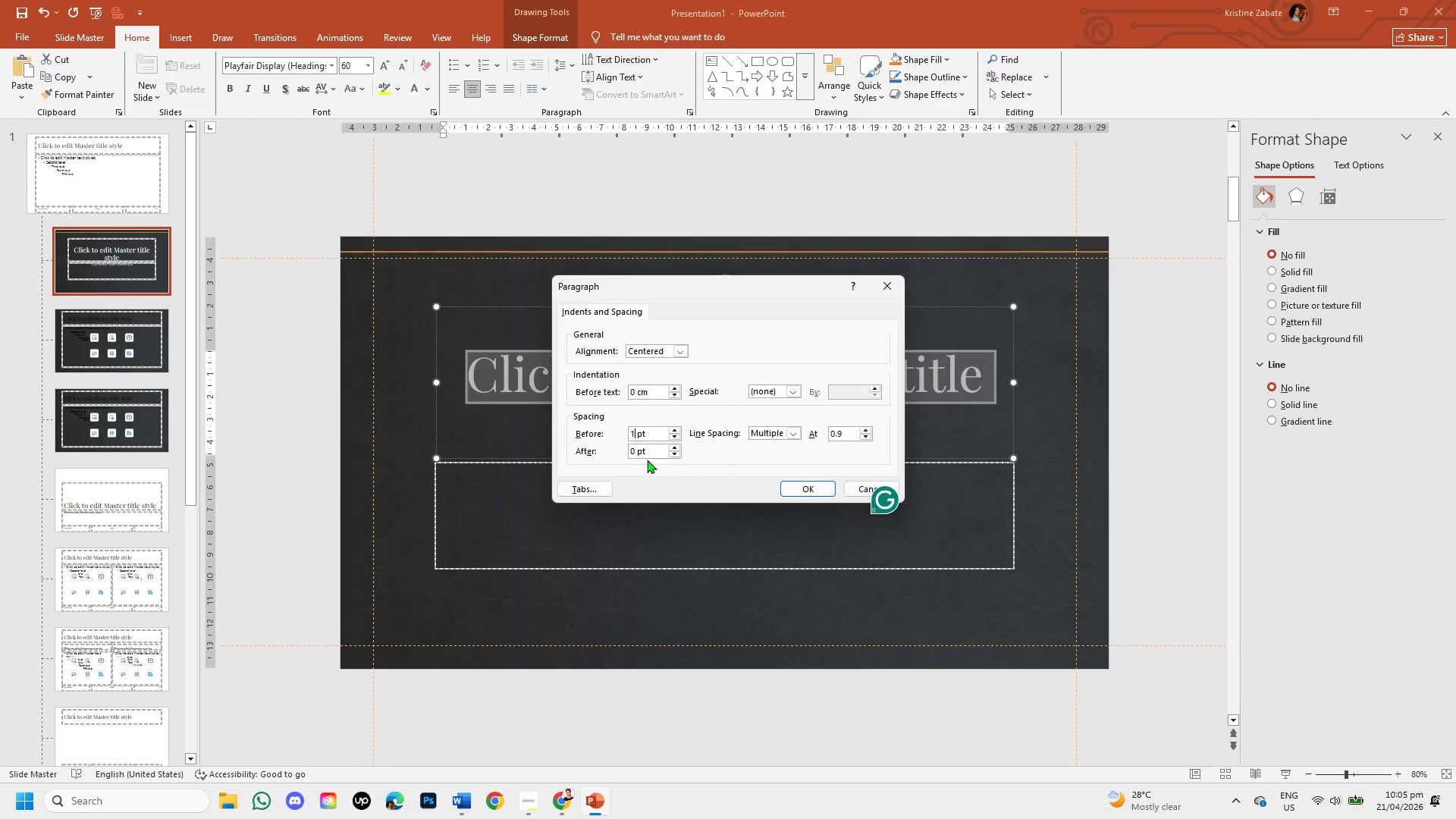 
key(Period)
 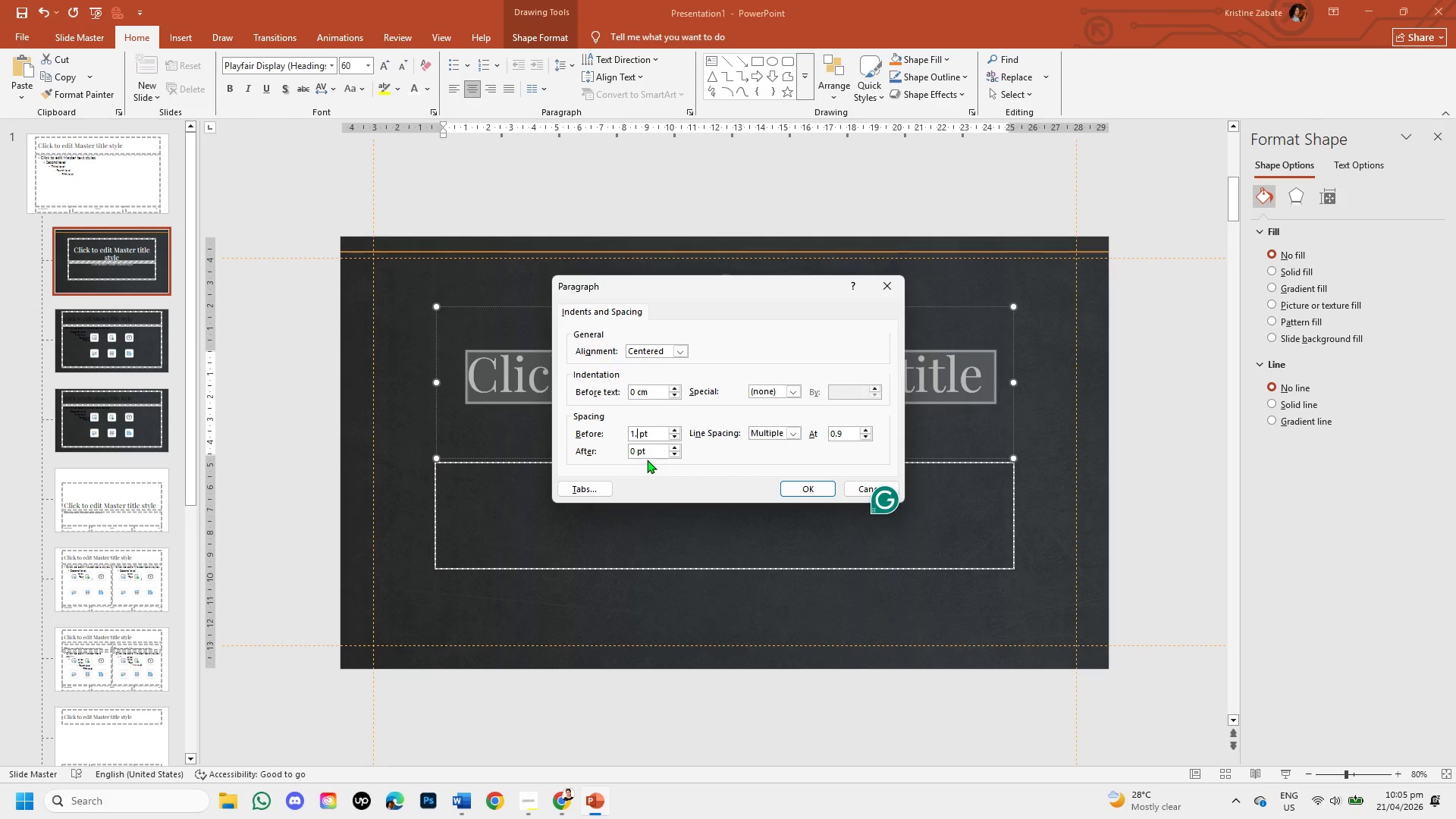 
key(1)
 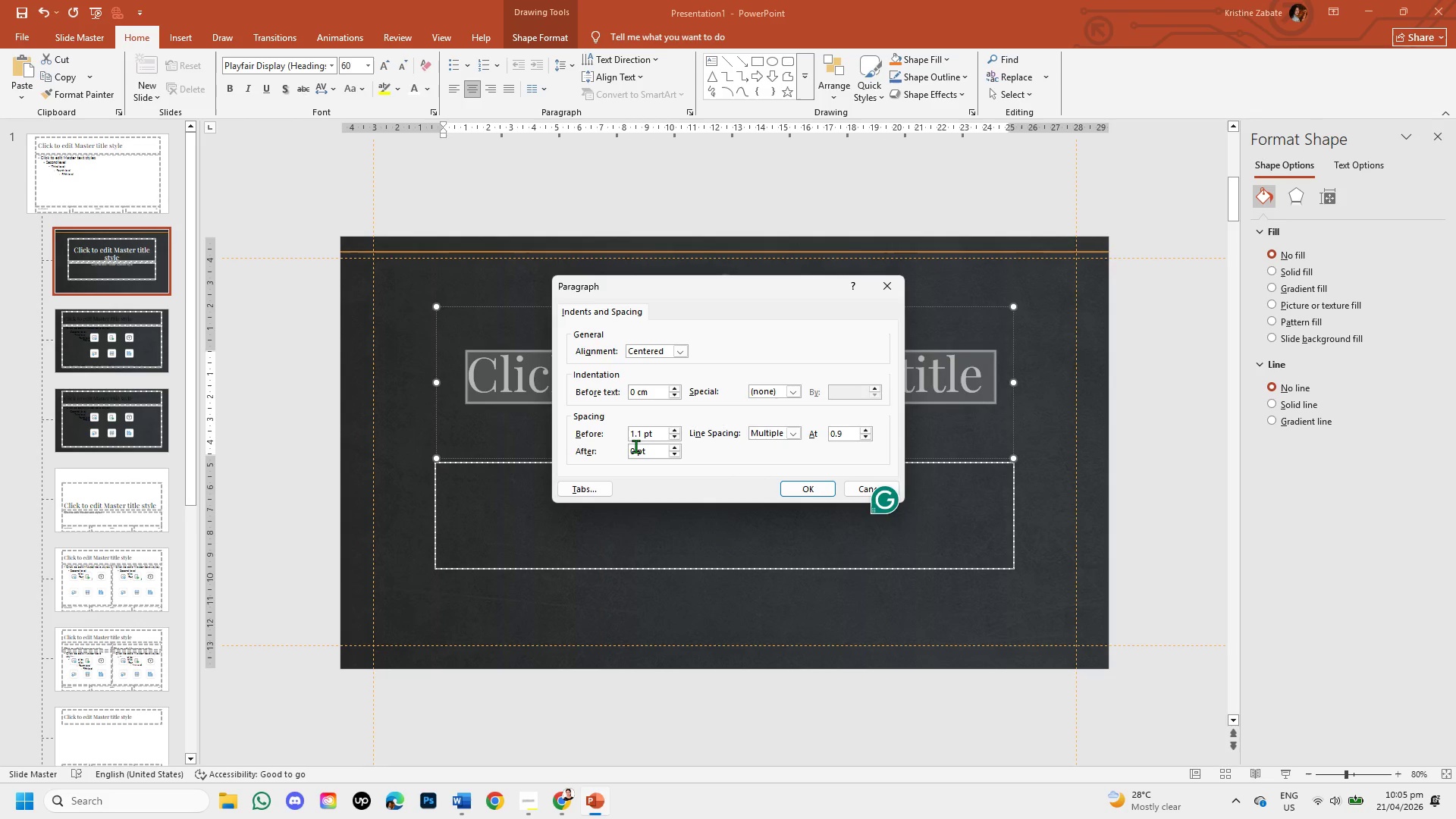 
left_click([634, 447])
 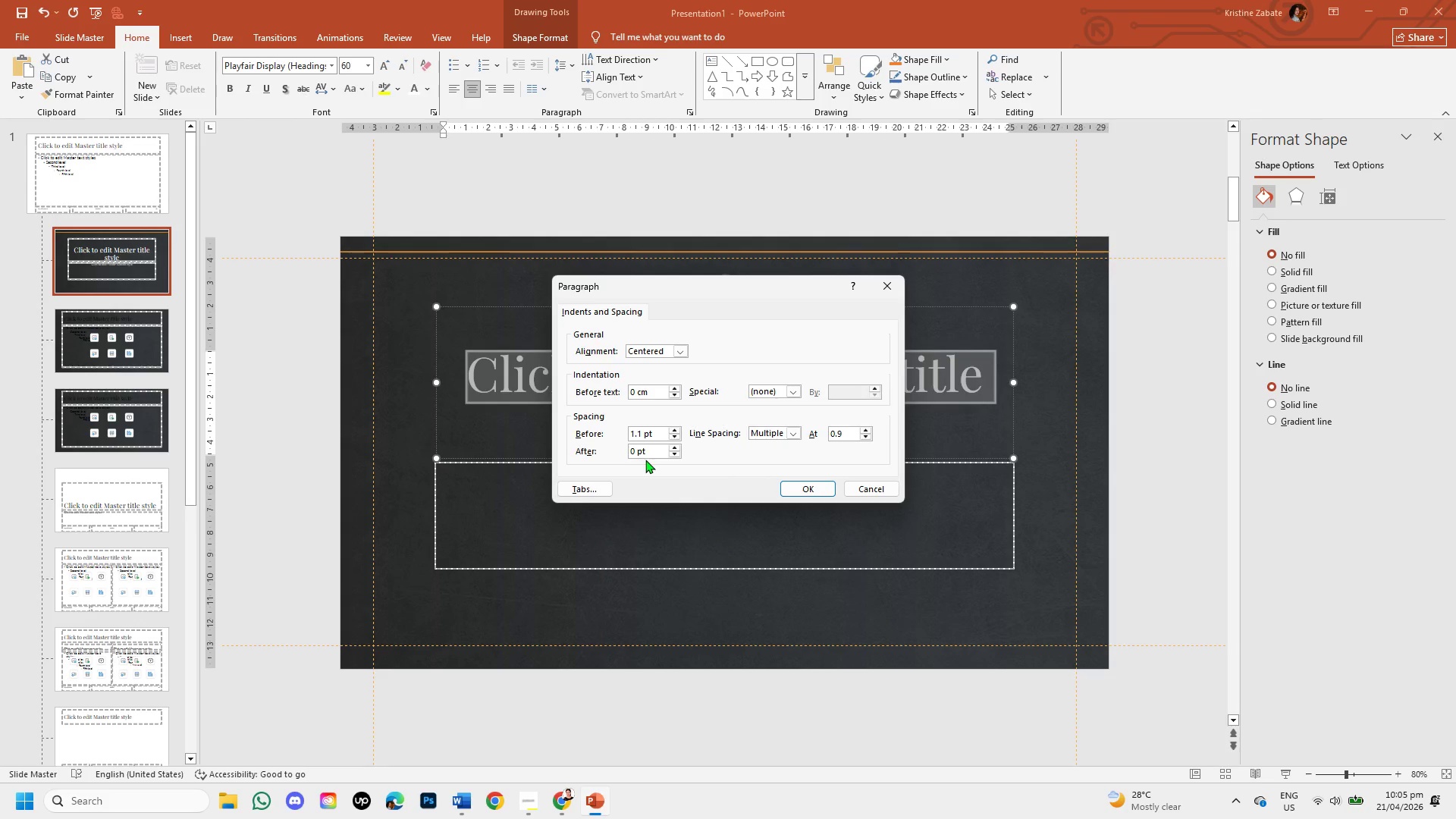 
key(Backspace)
 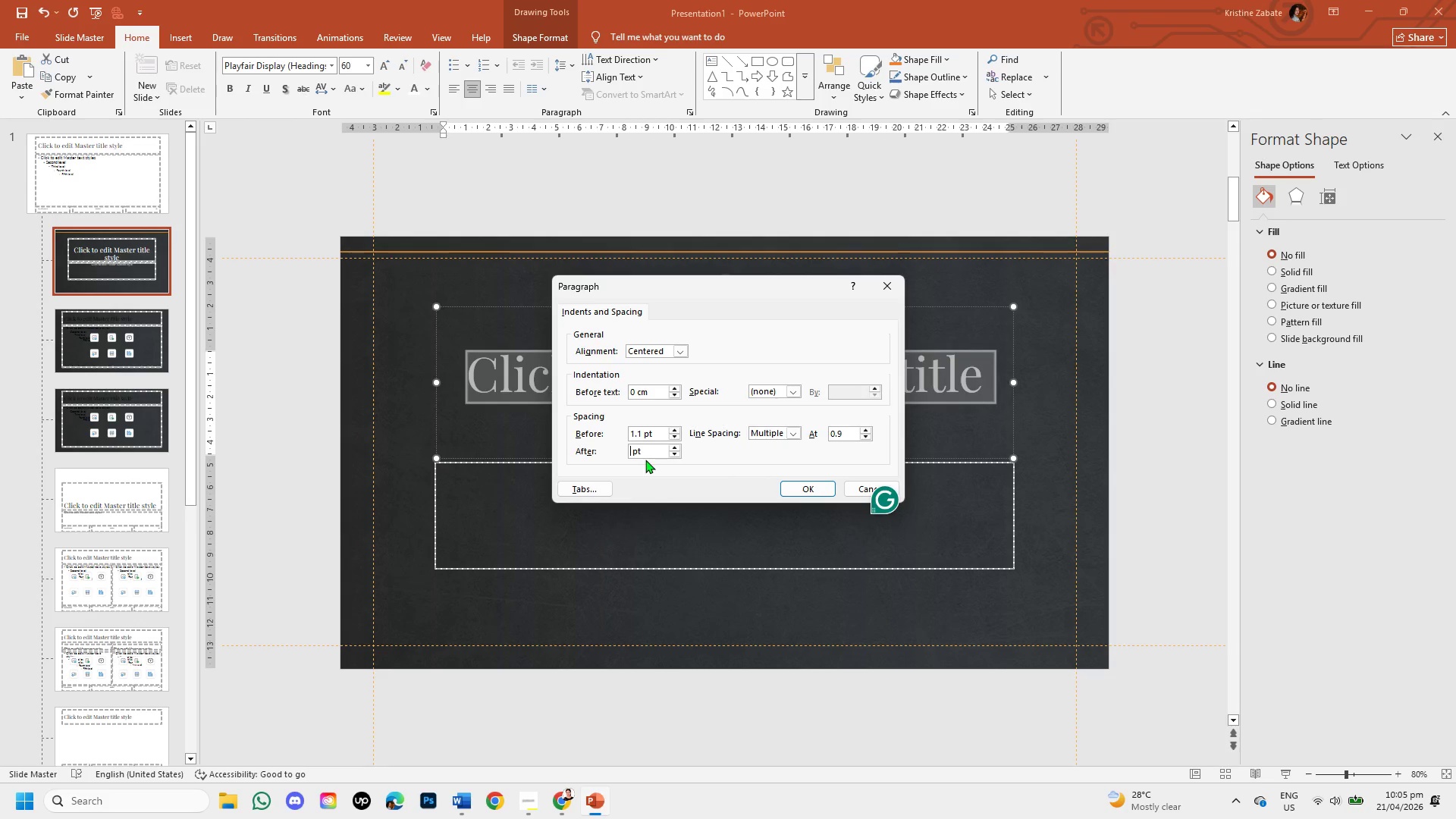 
key(1)
 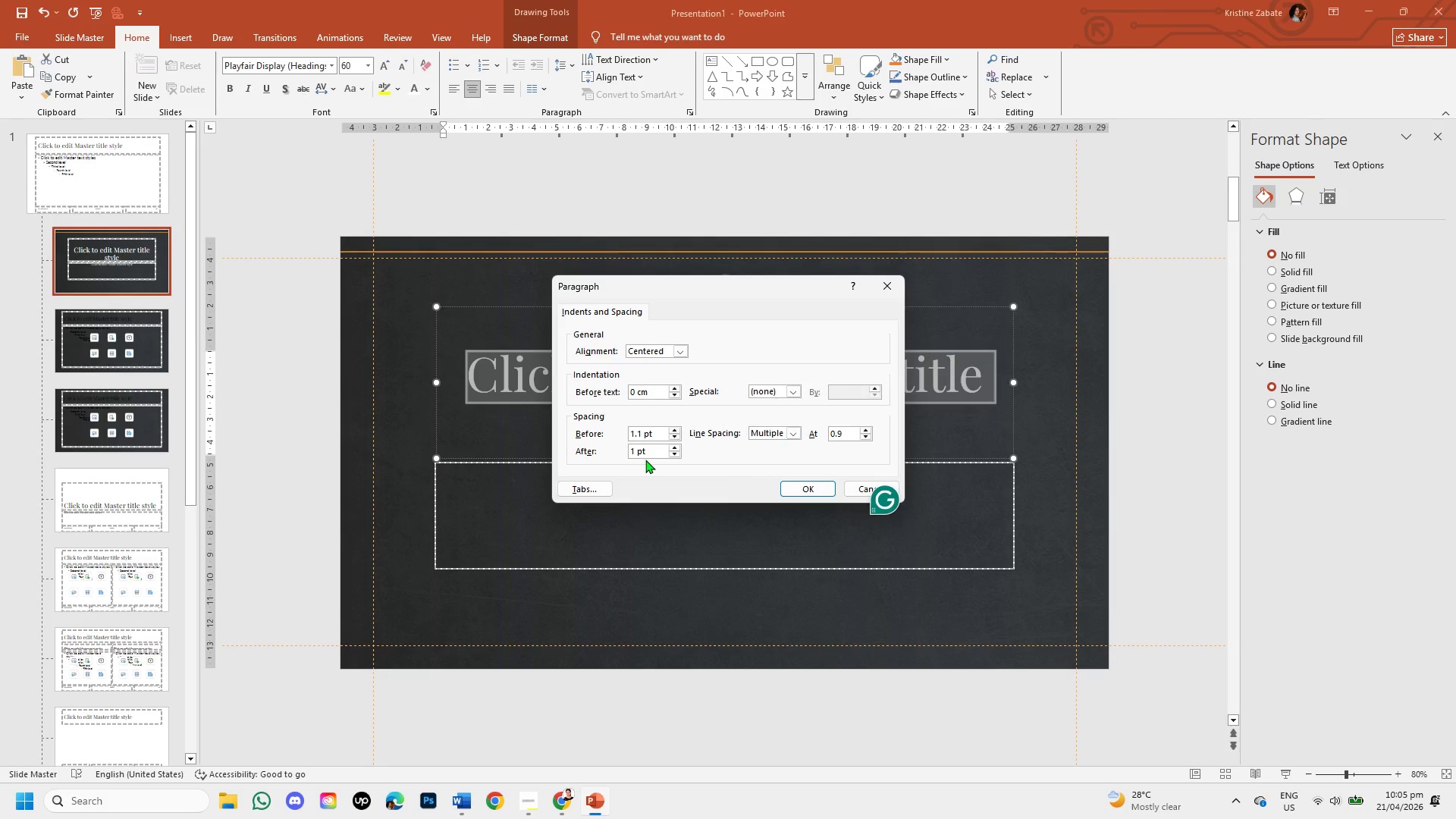 
key(Period)
 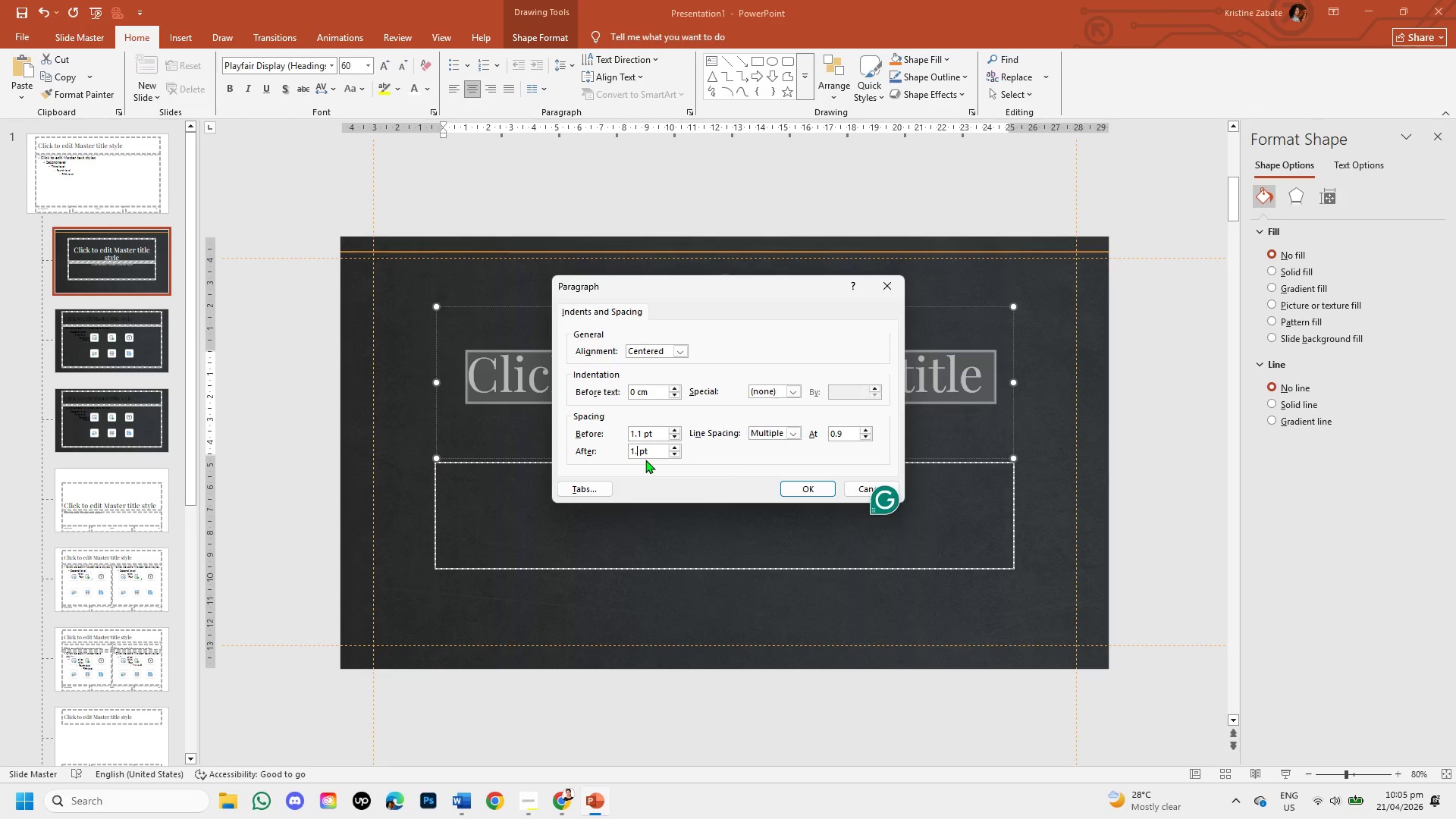 
key(2)
 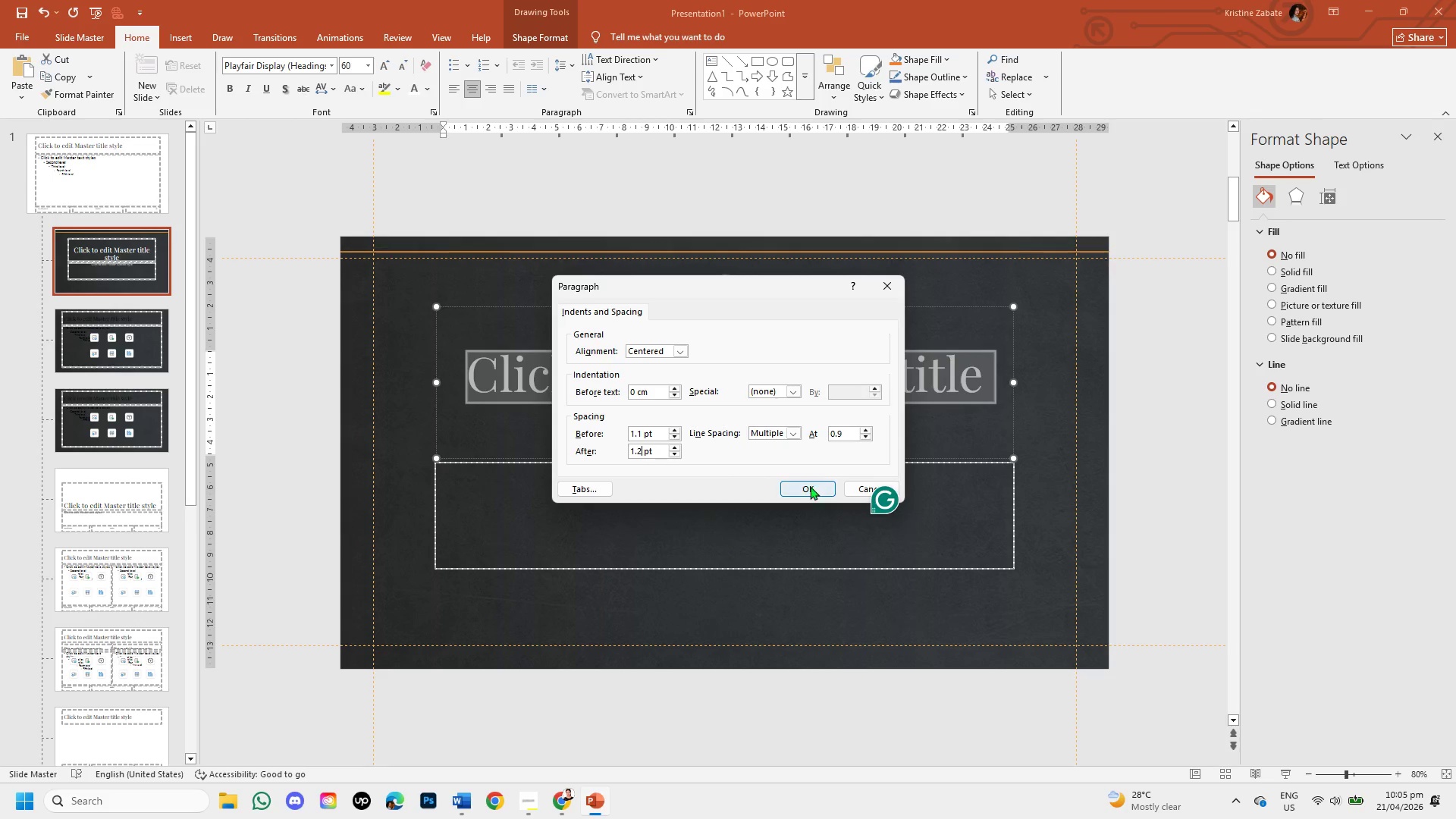 
left_click([806, 487])
 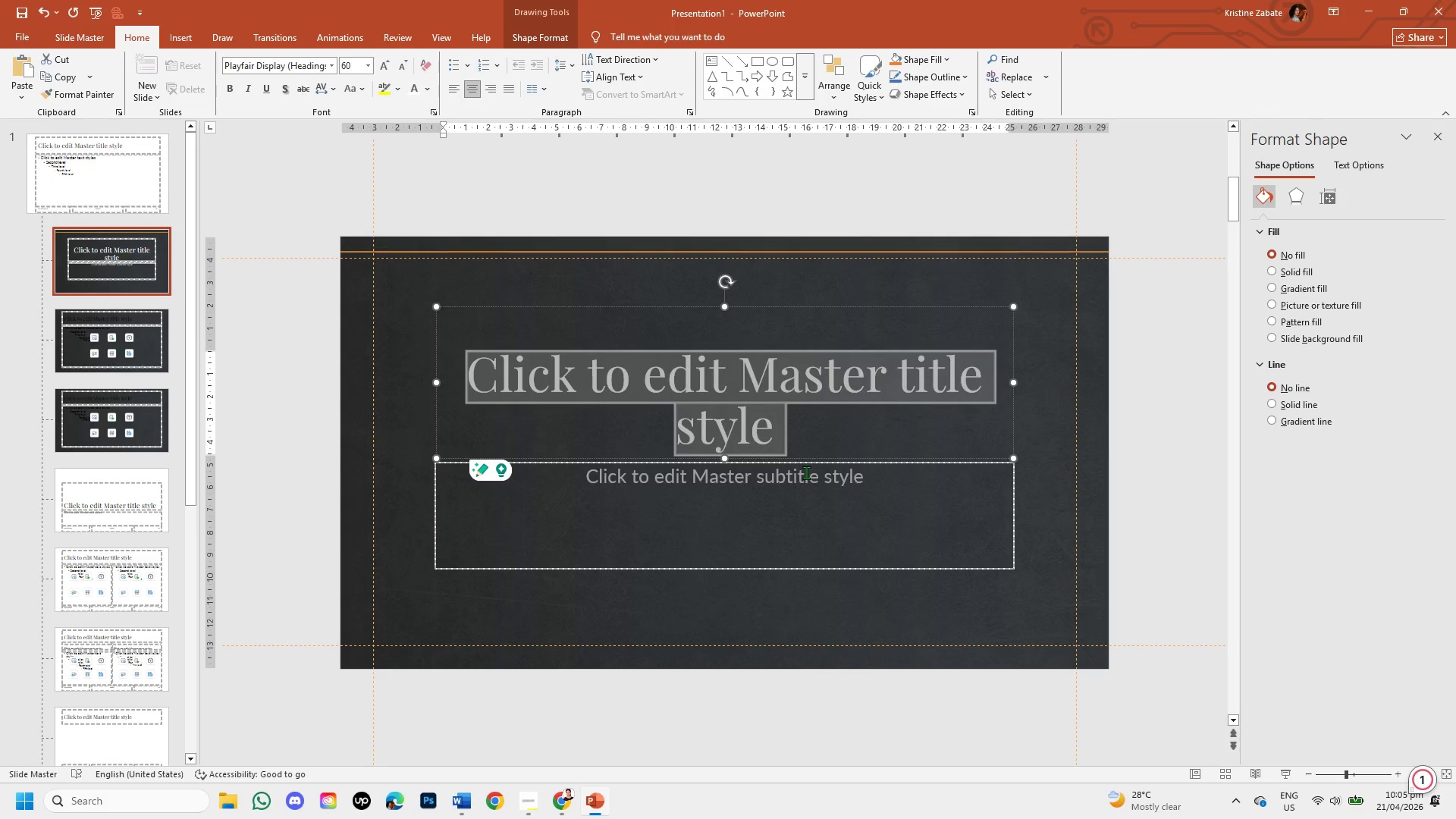 
left_click([799, 515])
 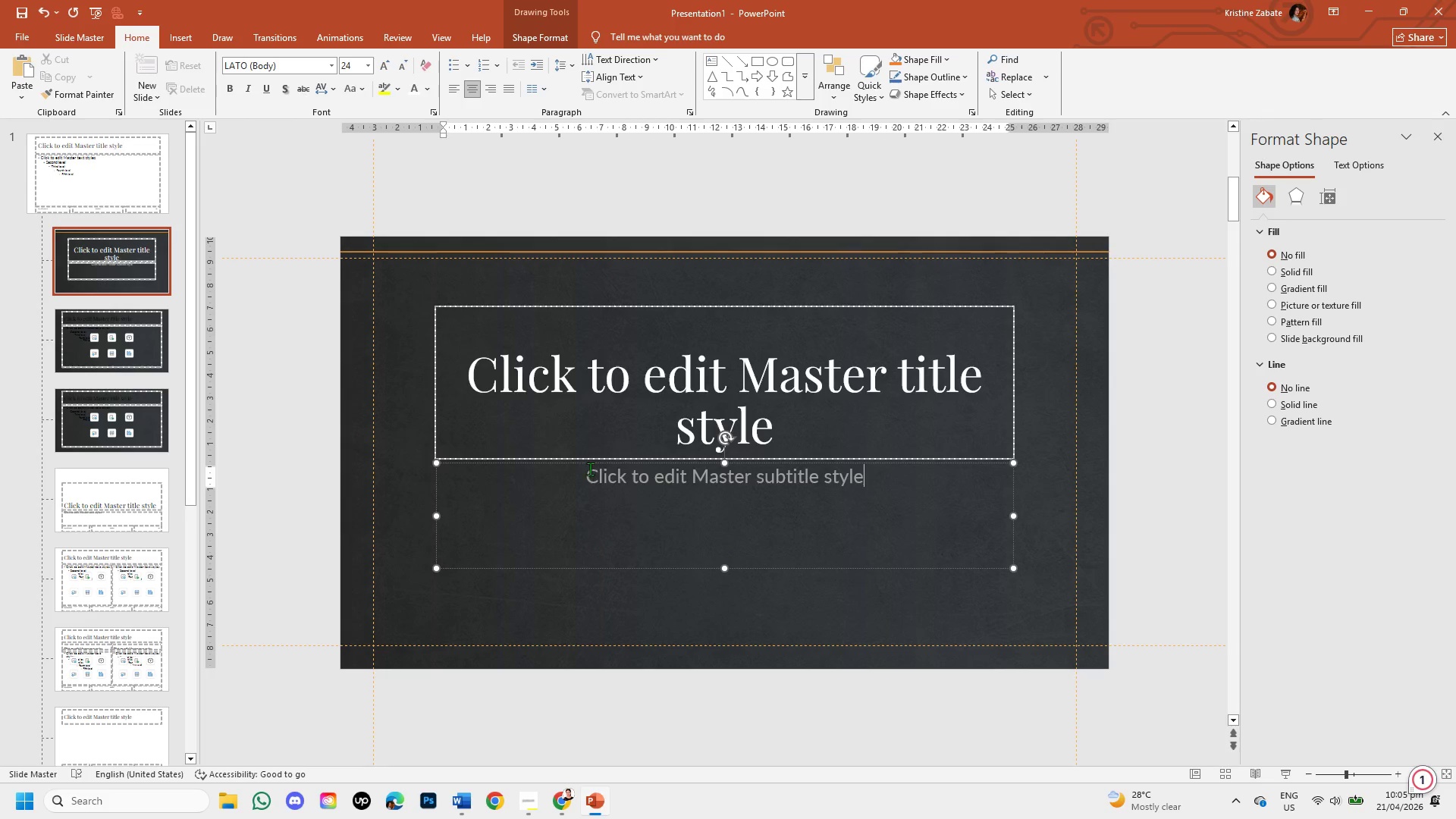 
left_click_drag(start_coordinate=[584, 472], to_coordinate=[910, 469])
 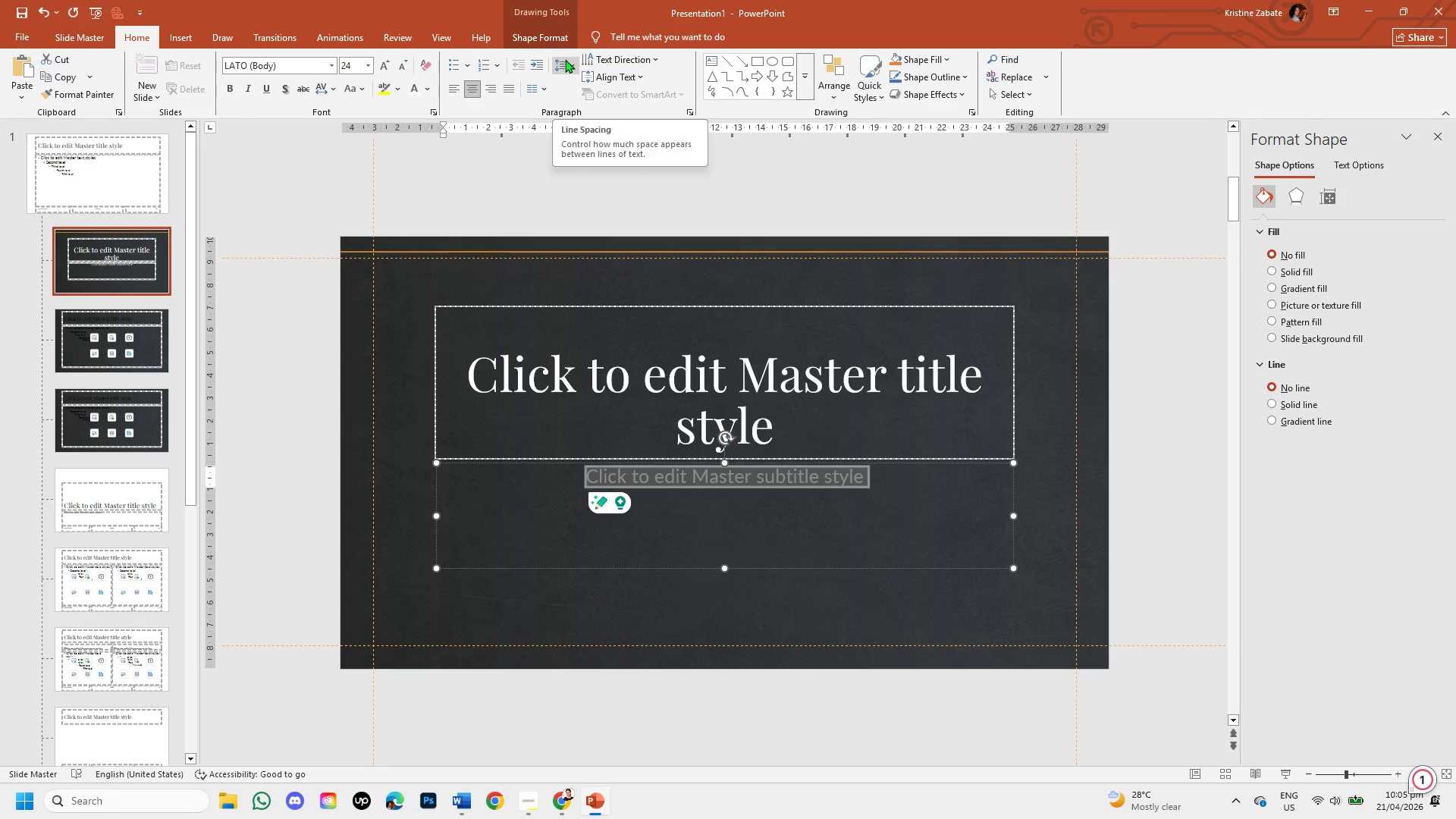 
left_click([568, 64])
 